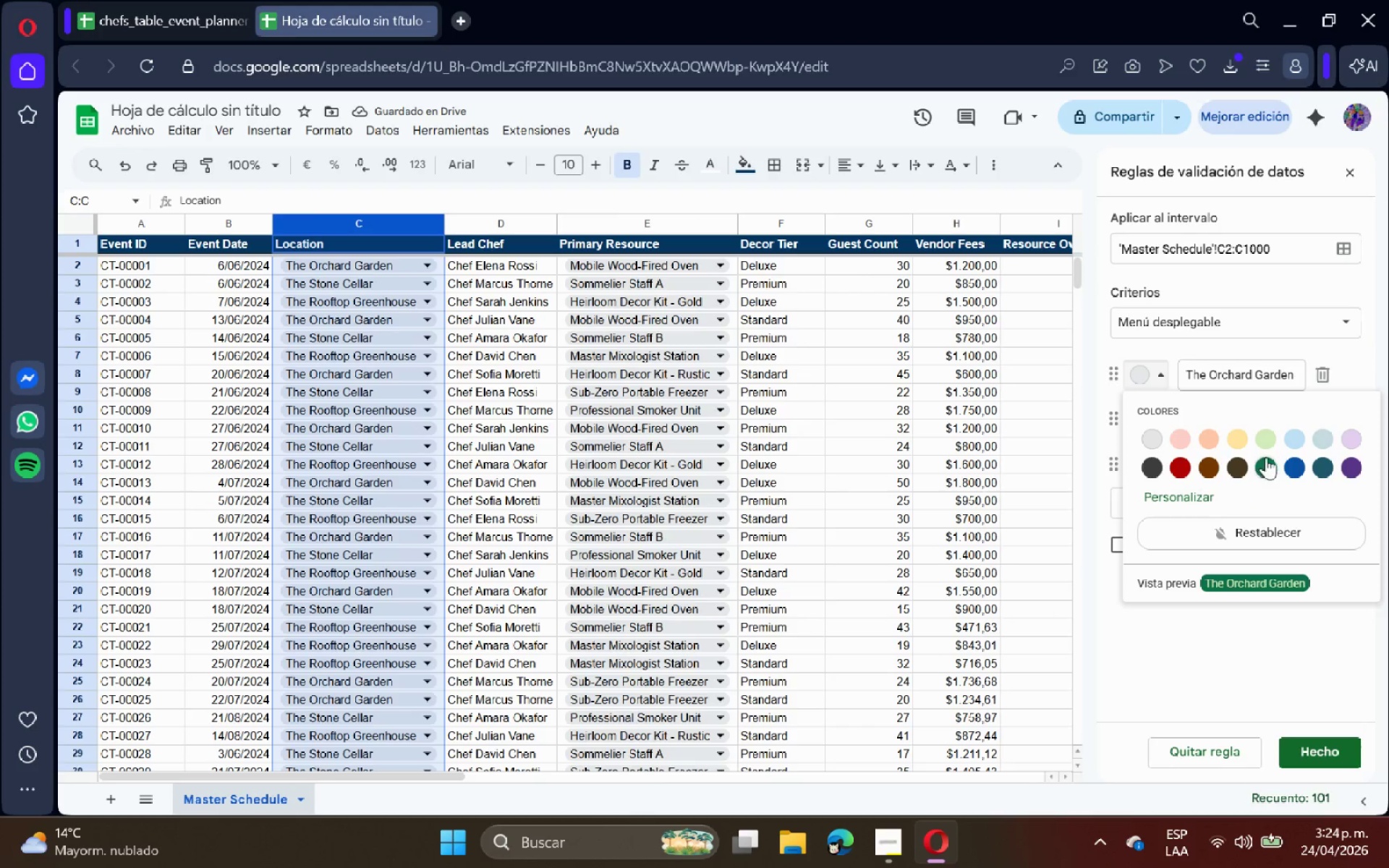 
left_click([1297, 443])
 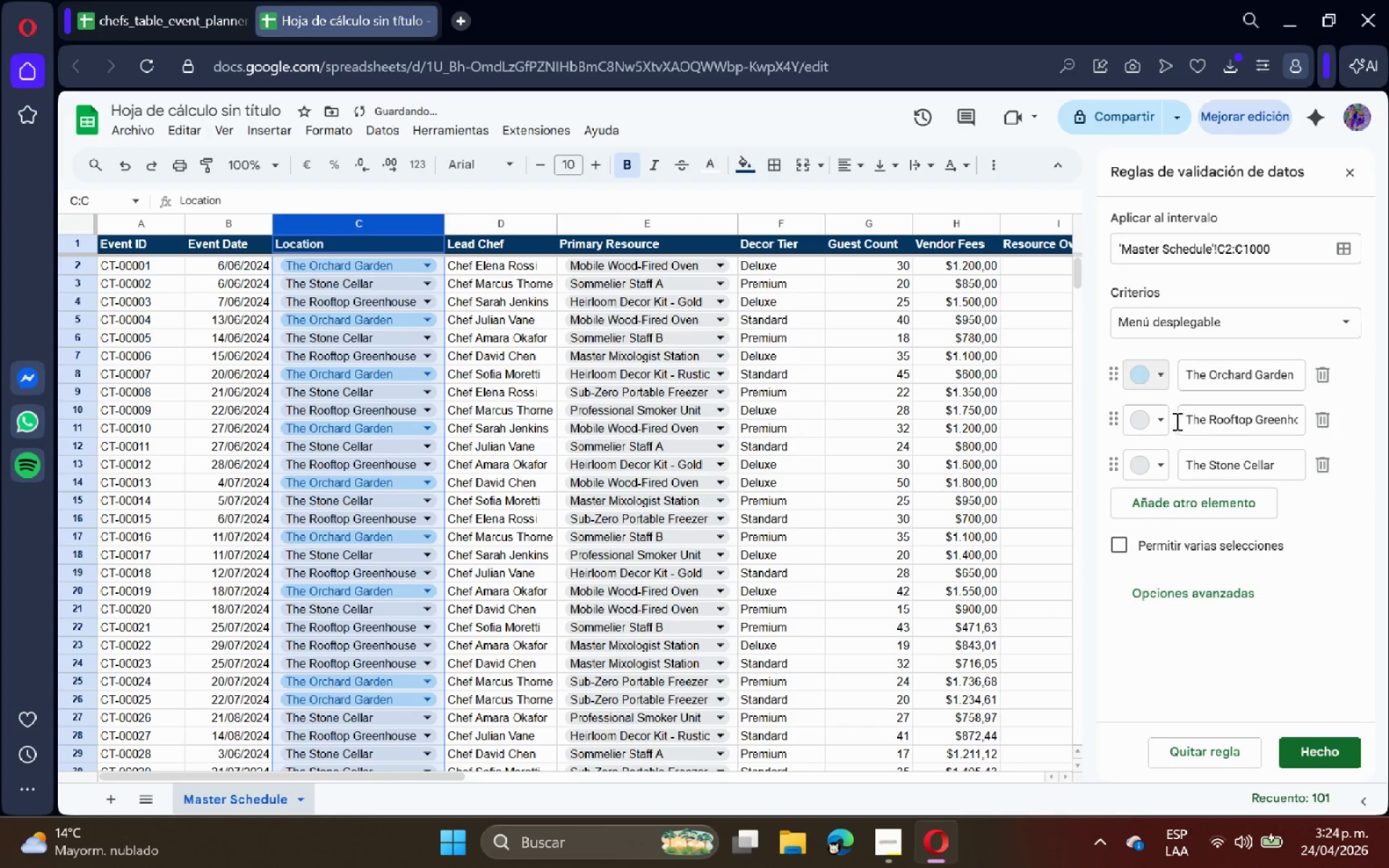 
left_click([1155, 422])
 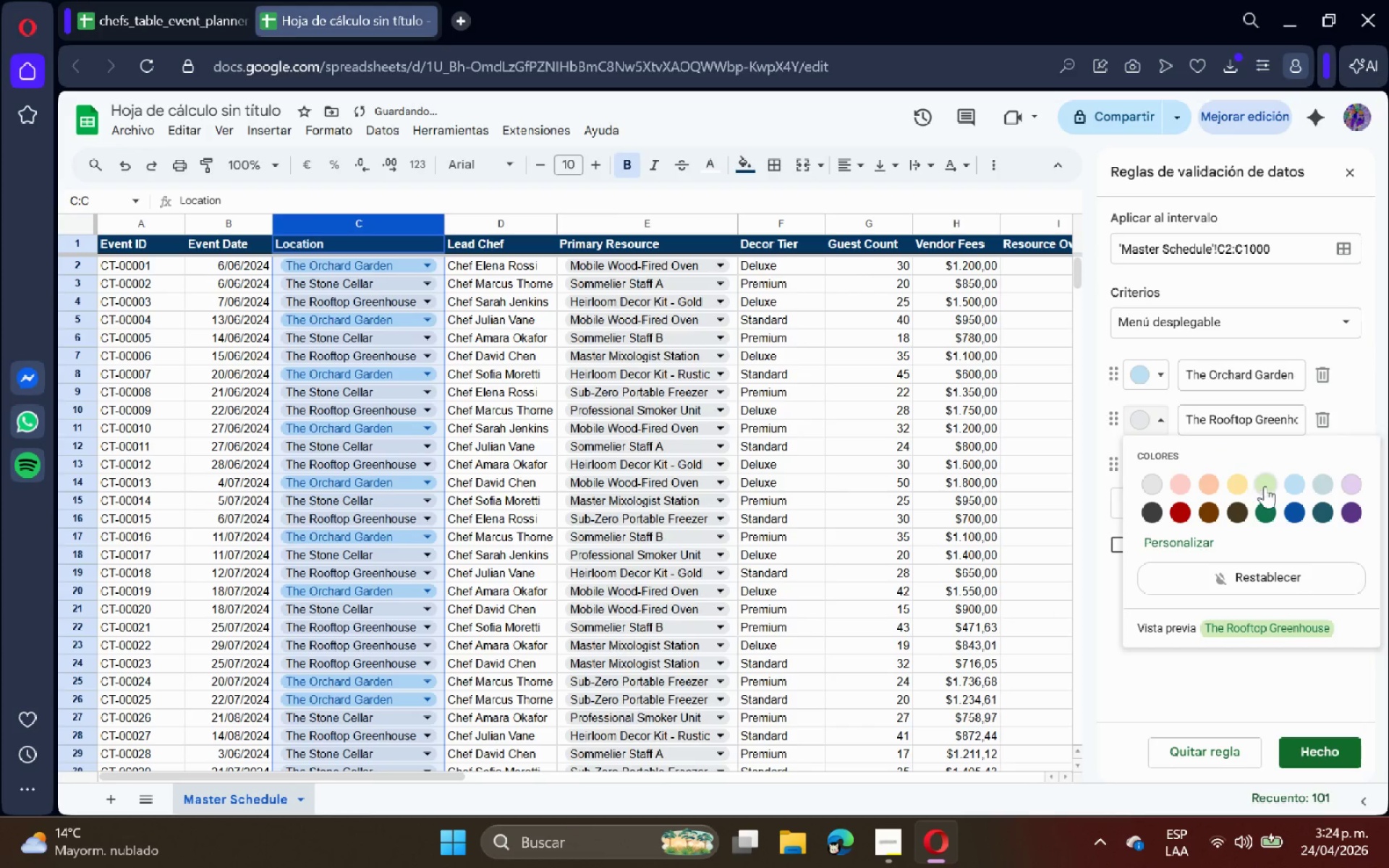 
left_click([1265, 486])
 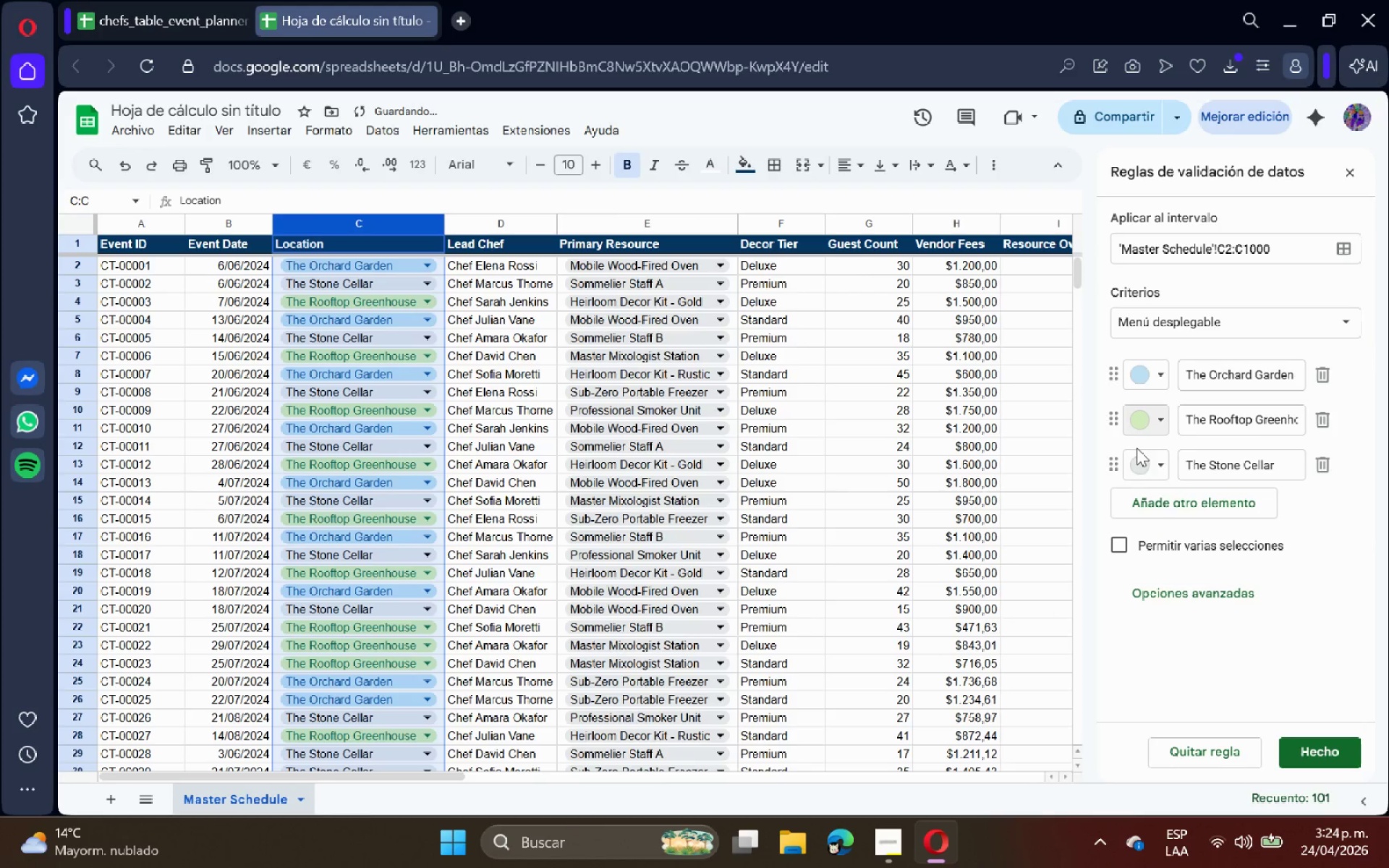 
left_click([1138, 459])
 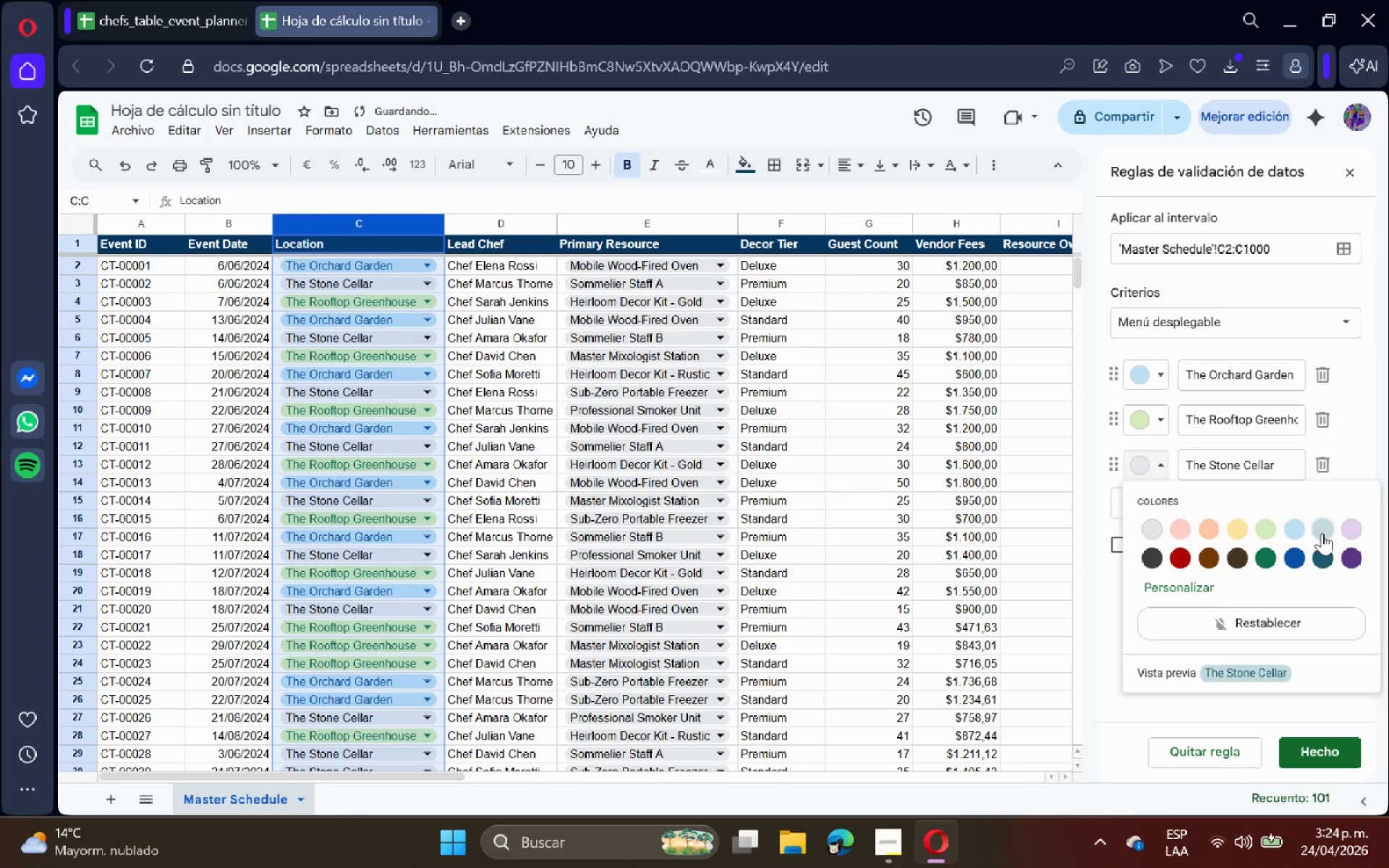 
left_click([1330, 530])
 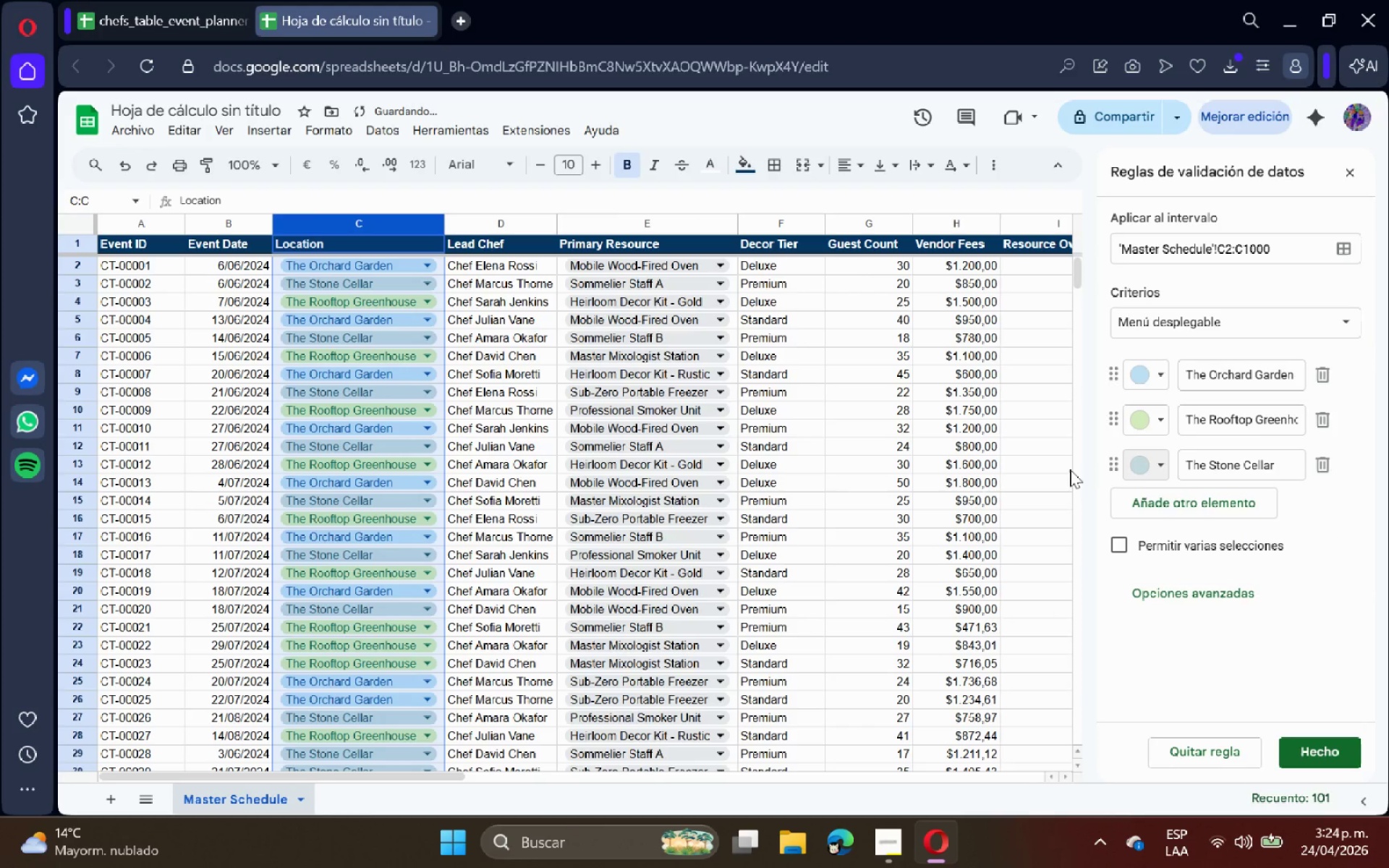 
left_click([1151, 466])
 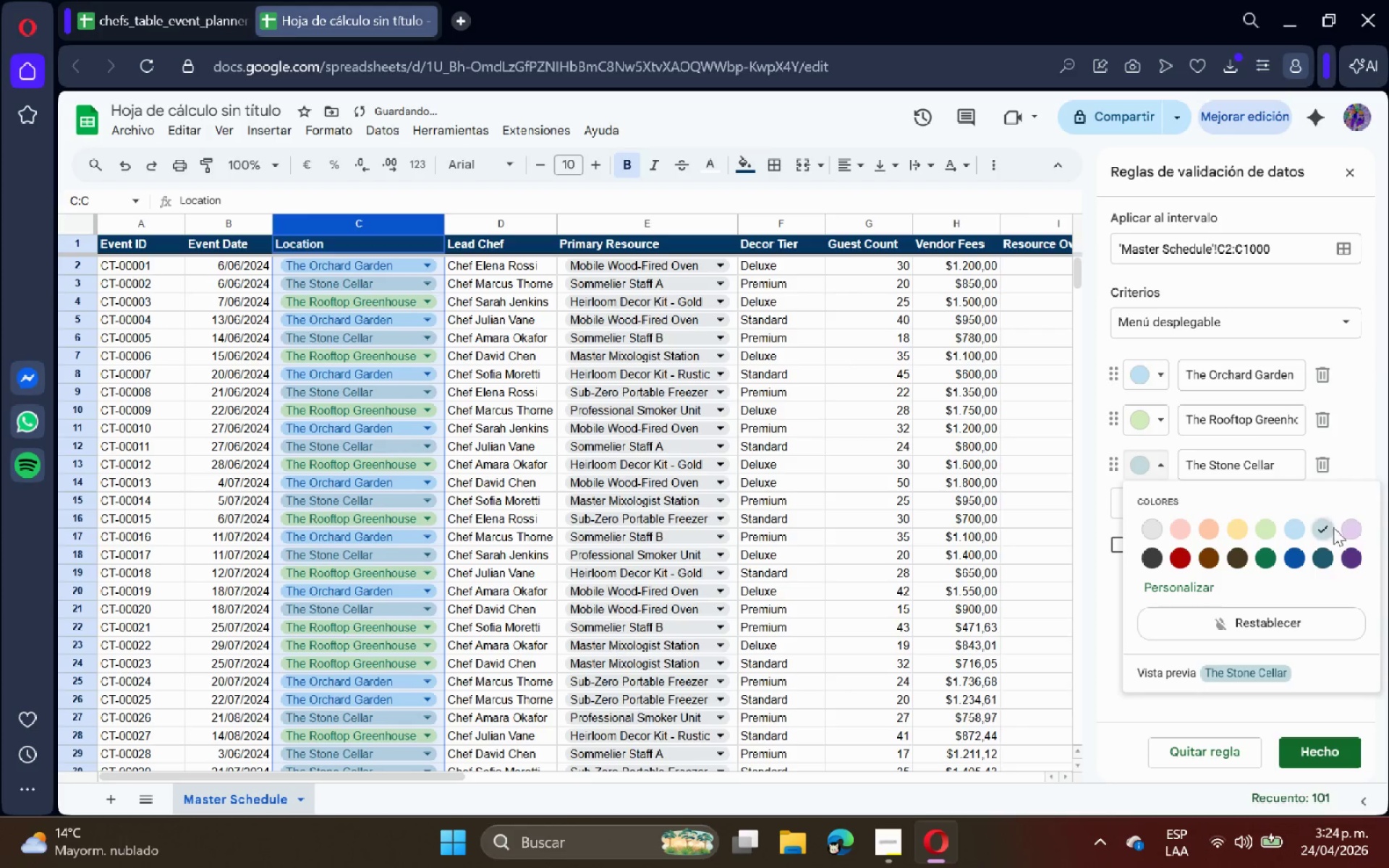 
left_click([1346, 534])
 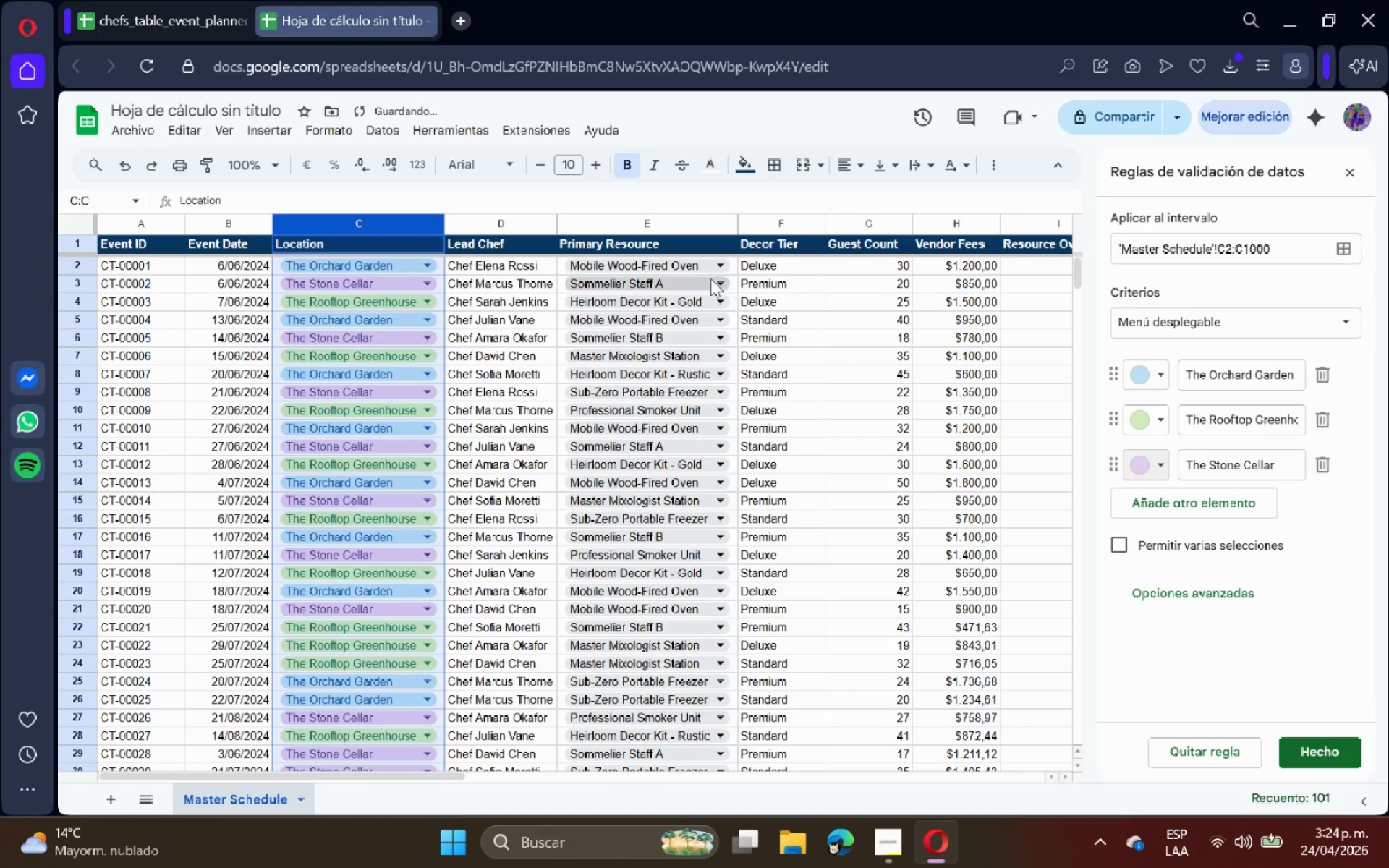 
left_click([609, 222])
 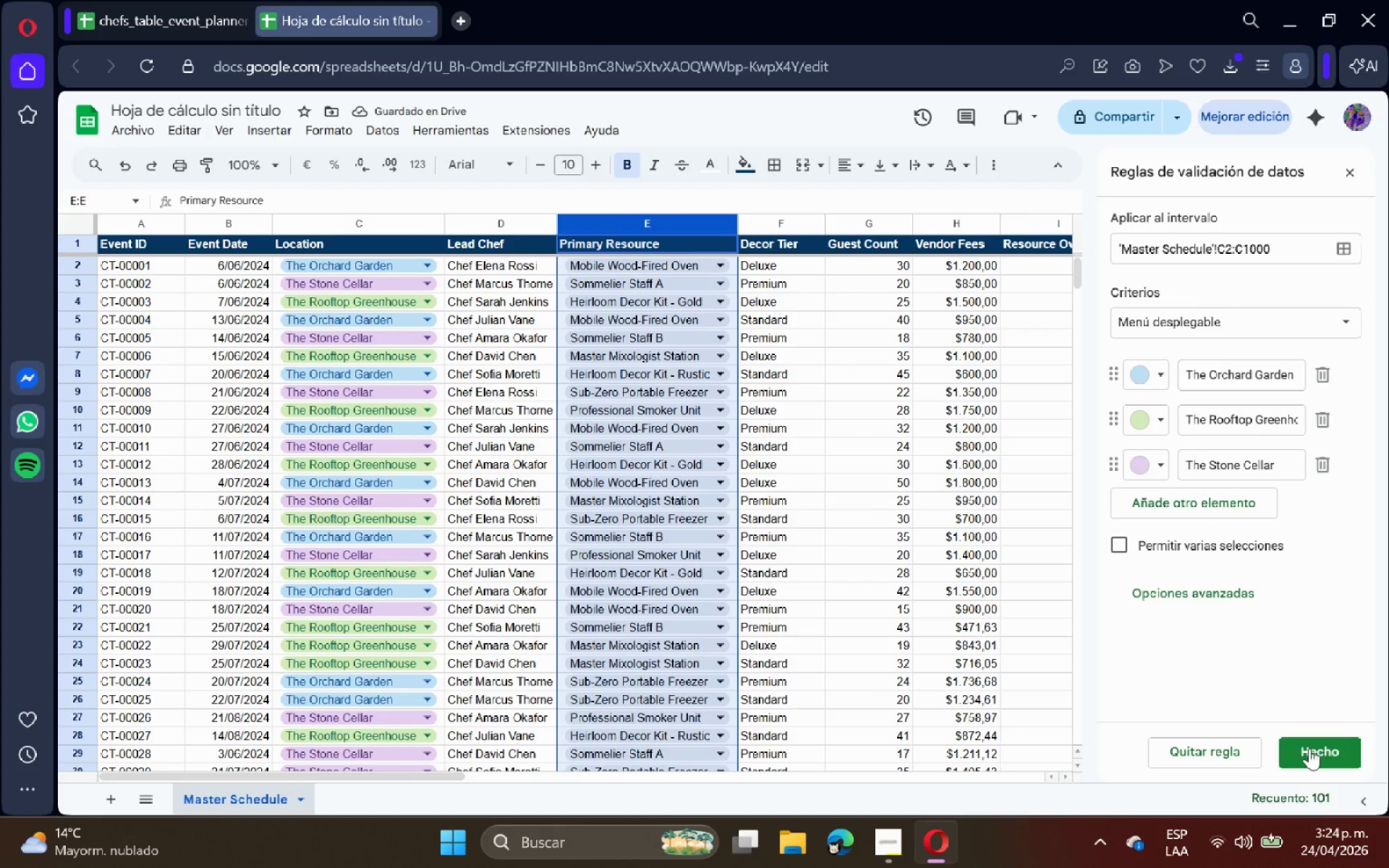 
left_click([1304, 751])
 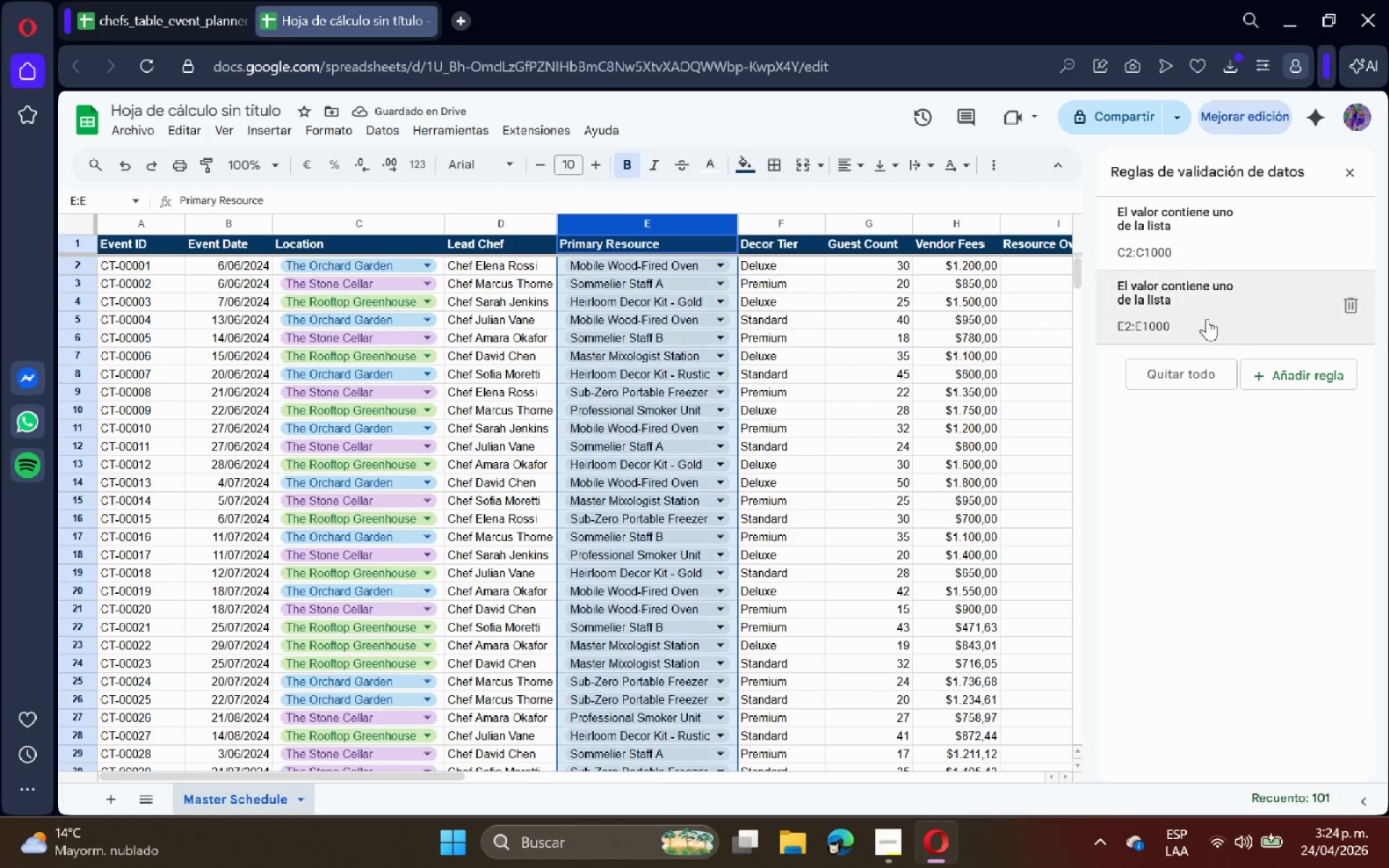 
left_click([1207, 310])
 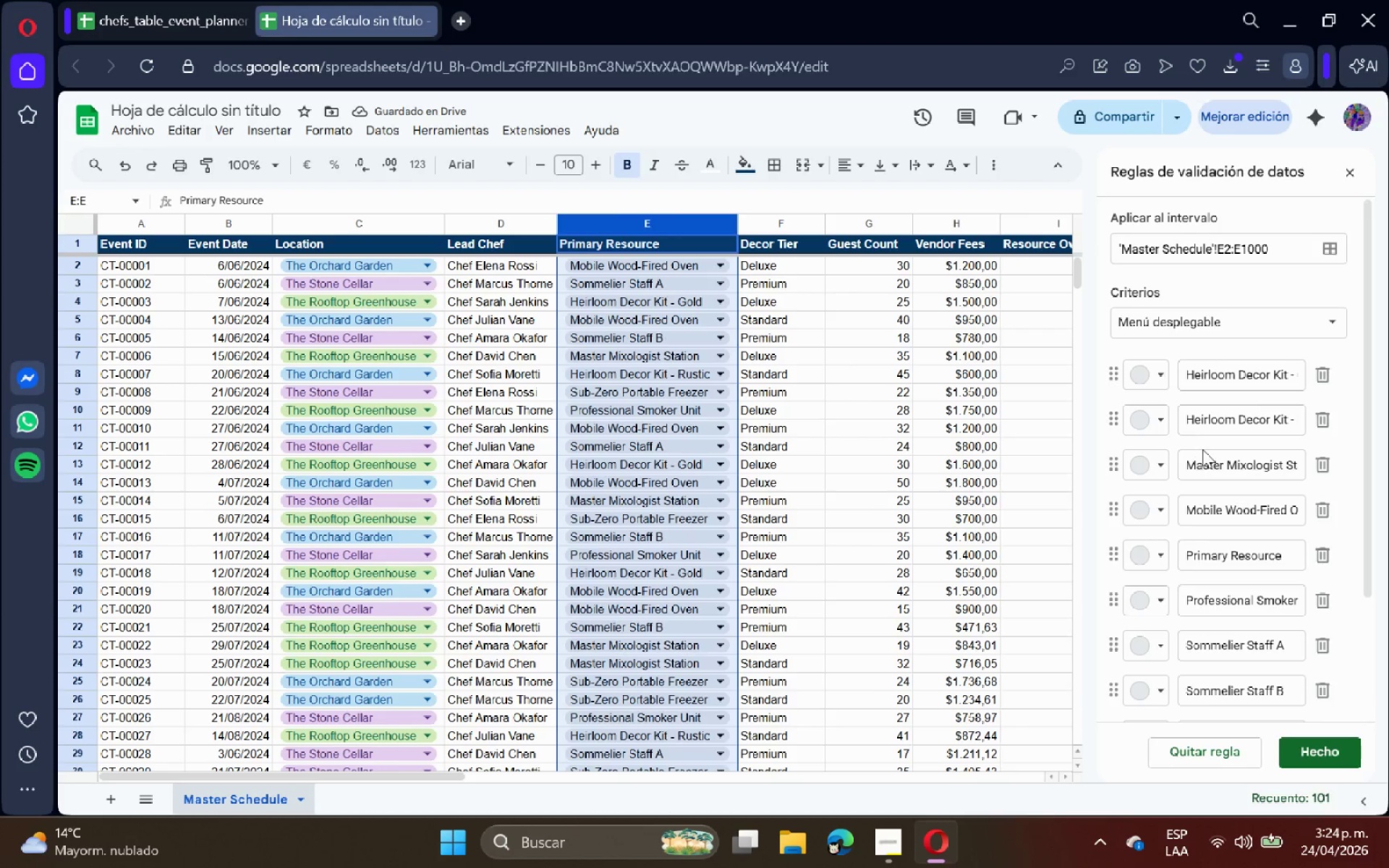 
scroll: coordinate [1224, 506], scroll_direction: down, amount: 7.0
 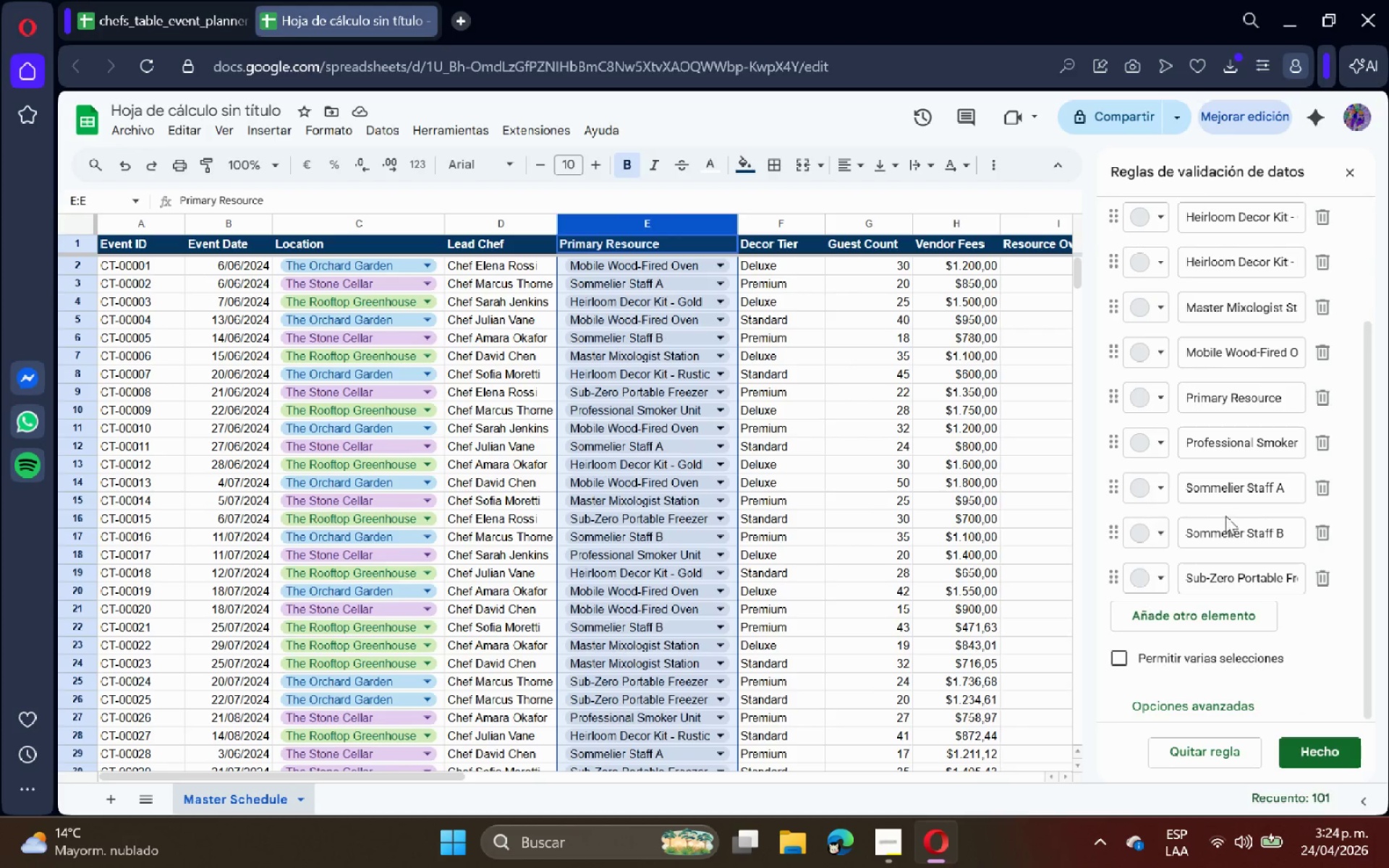 
scroll: coordinate [1228, 521], scroll_direction: up, amount: 1.0
 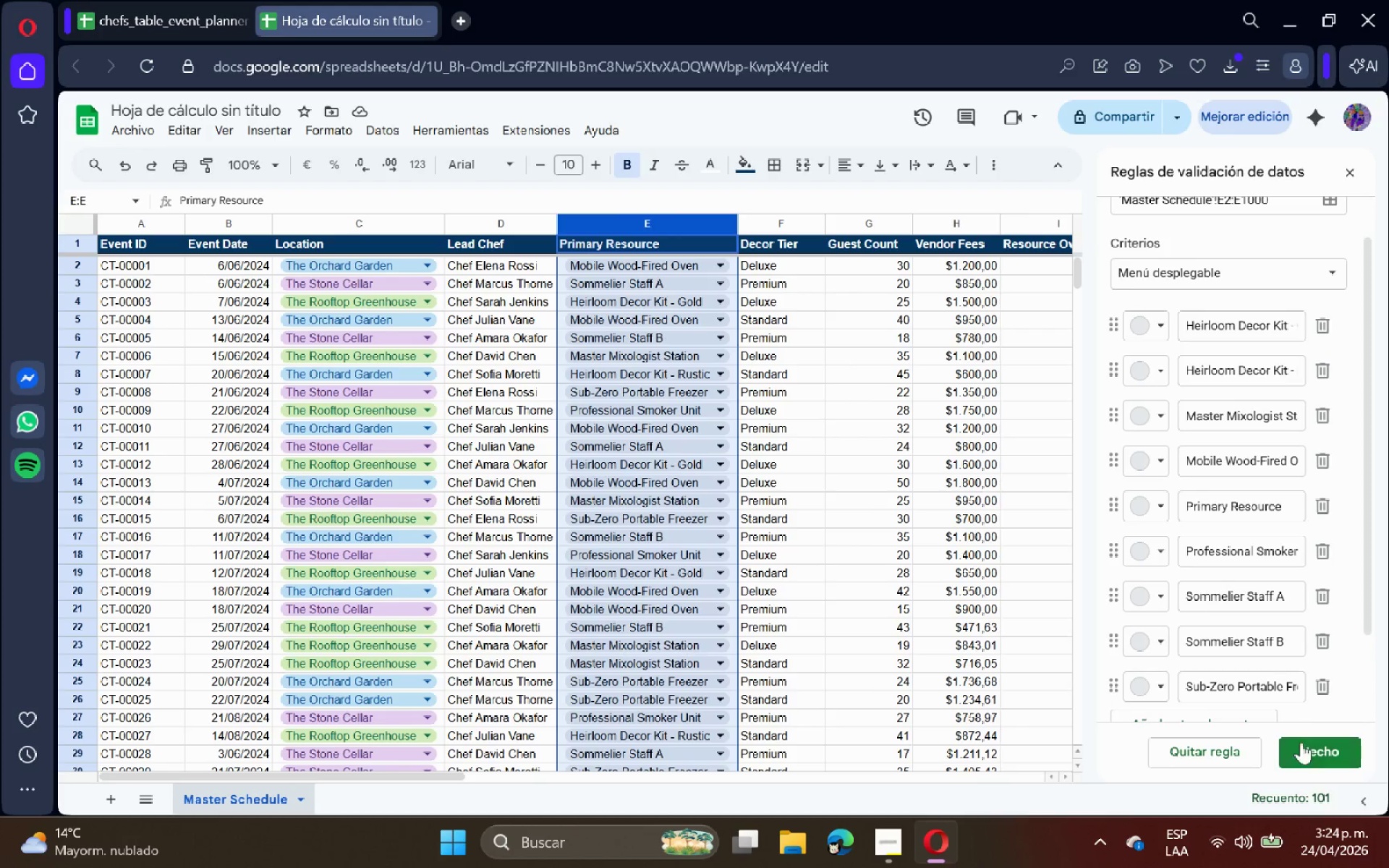 
left_click([1311, 760])
 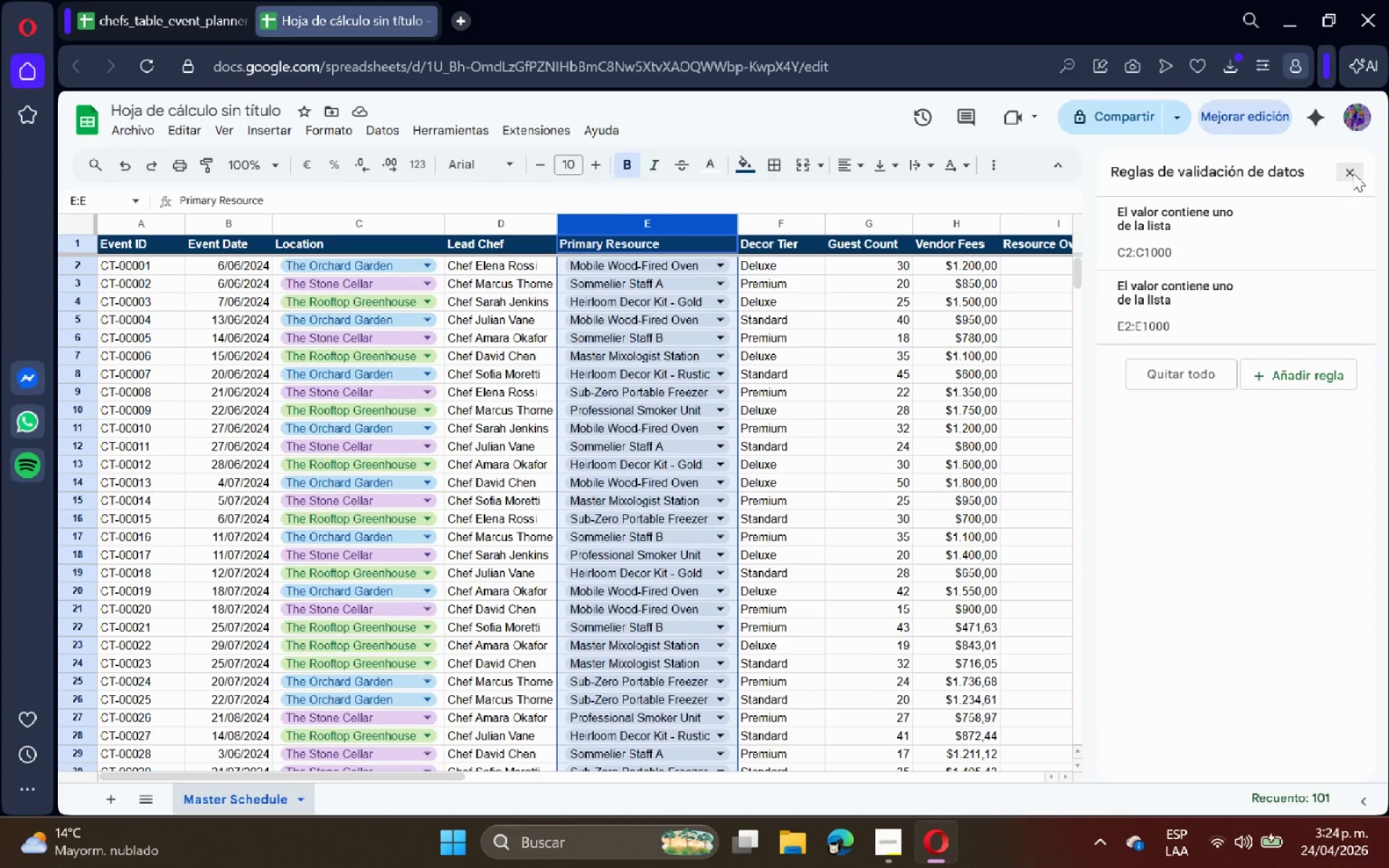 
double_click([809, 501])
 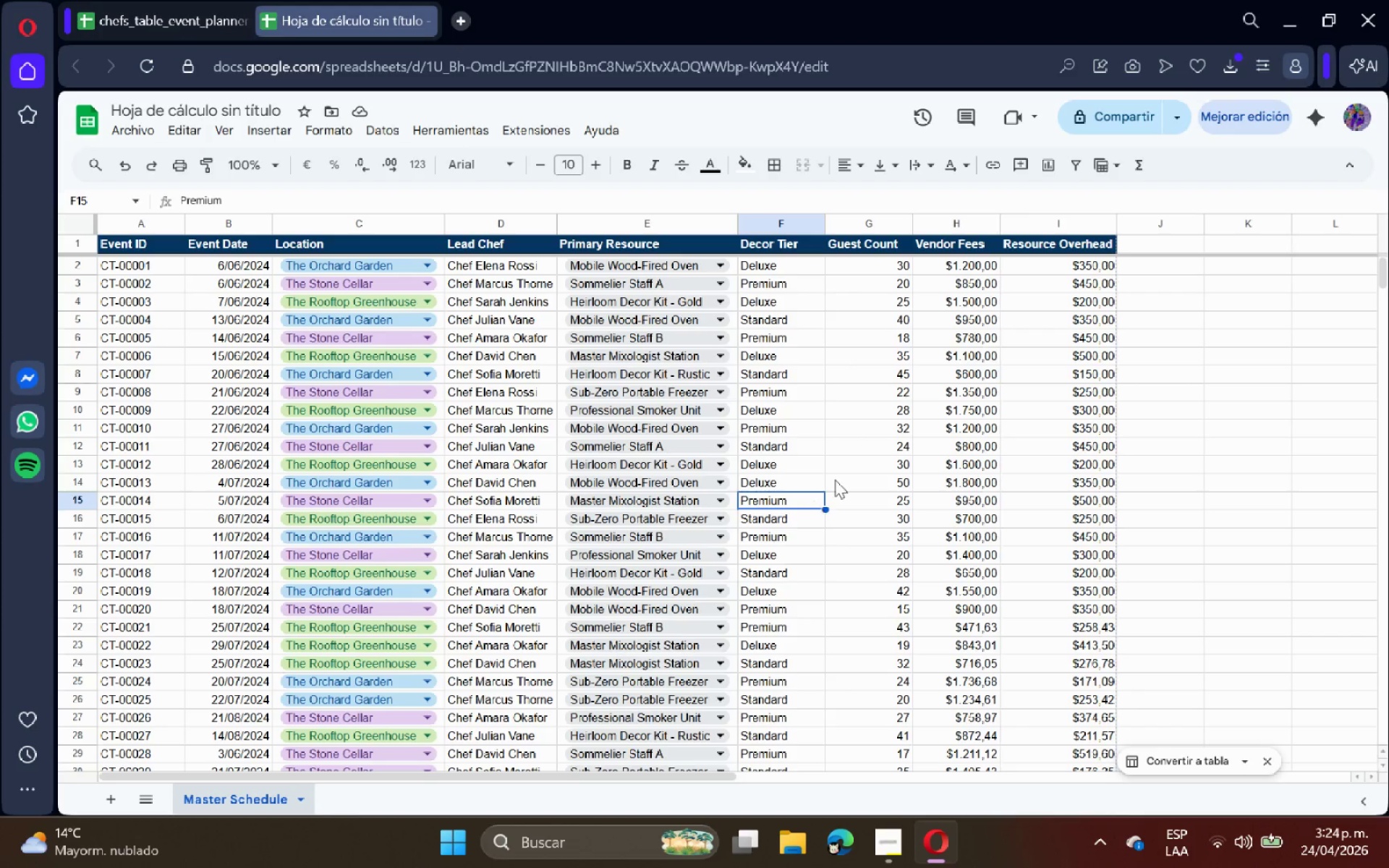 
wait(5.27)
 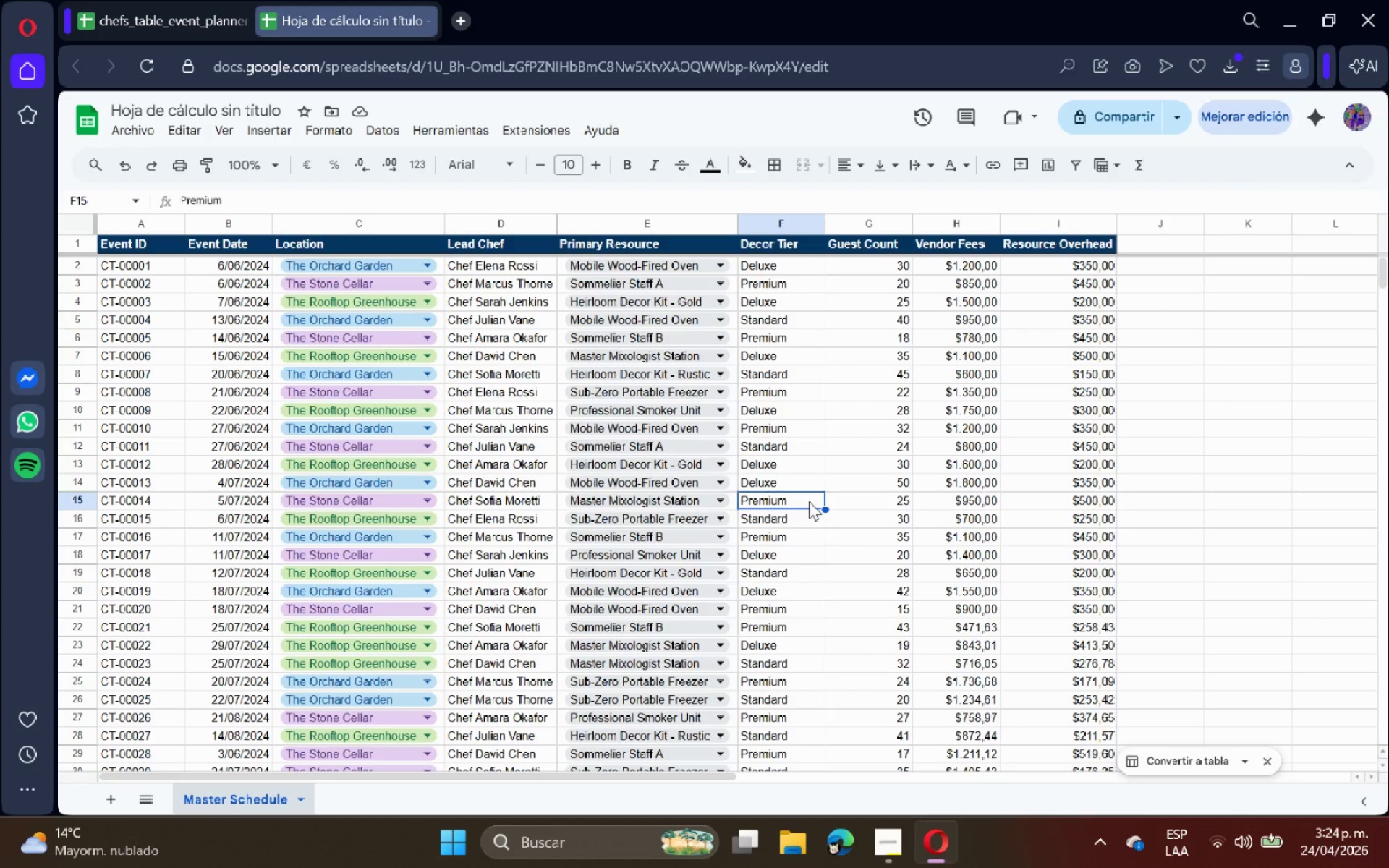 
left_click([1052, 241])
 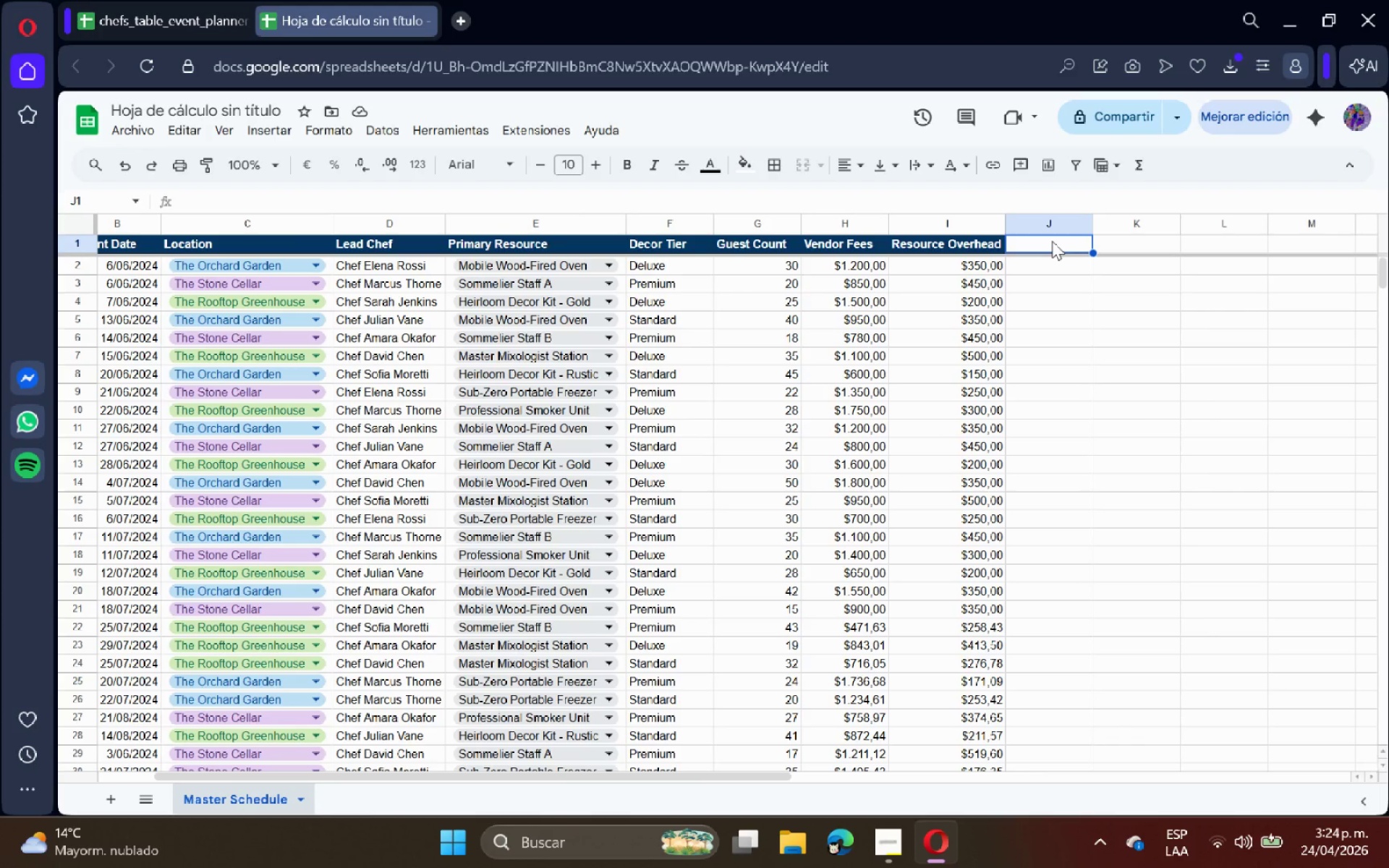 
type(Total Even)
 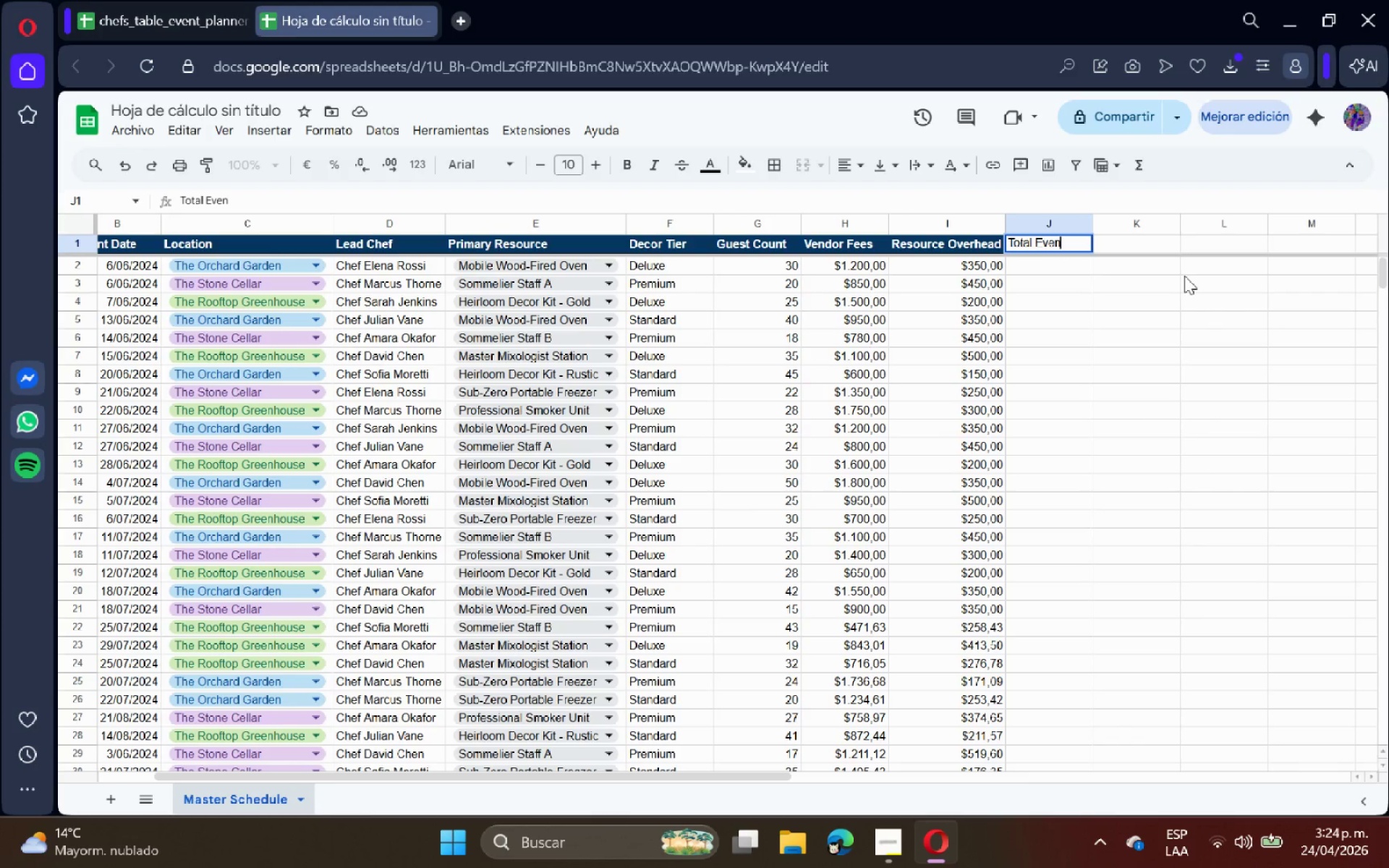 
type(t Cost)
 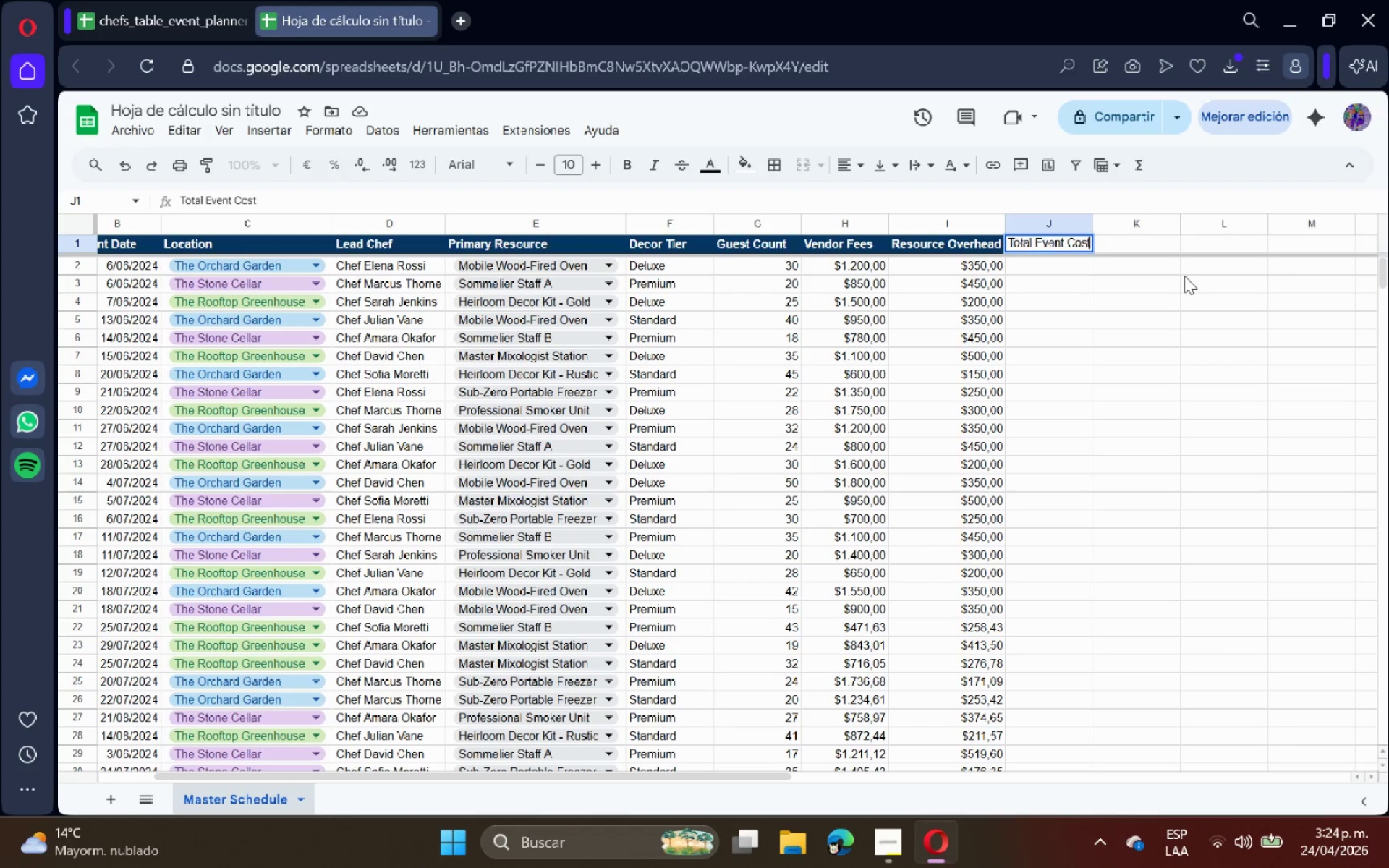 
key(Enter)
 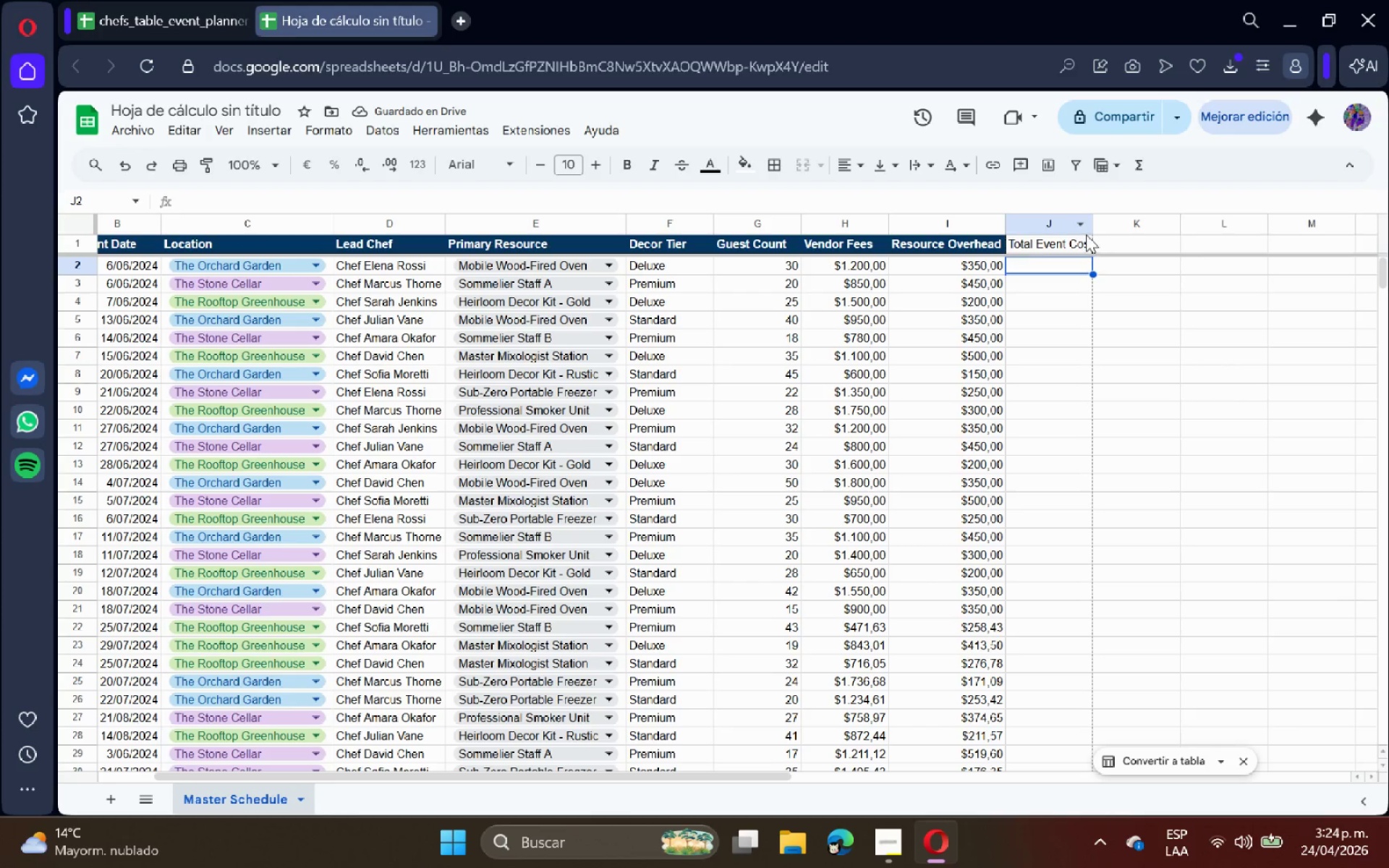 
double_click([1091, 224])
 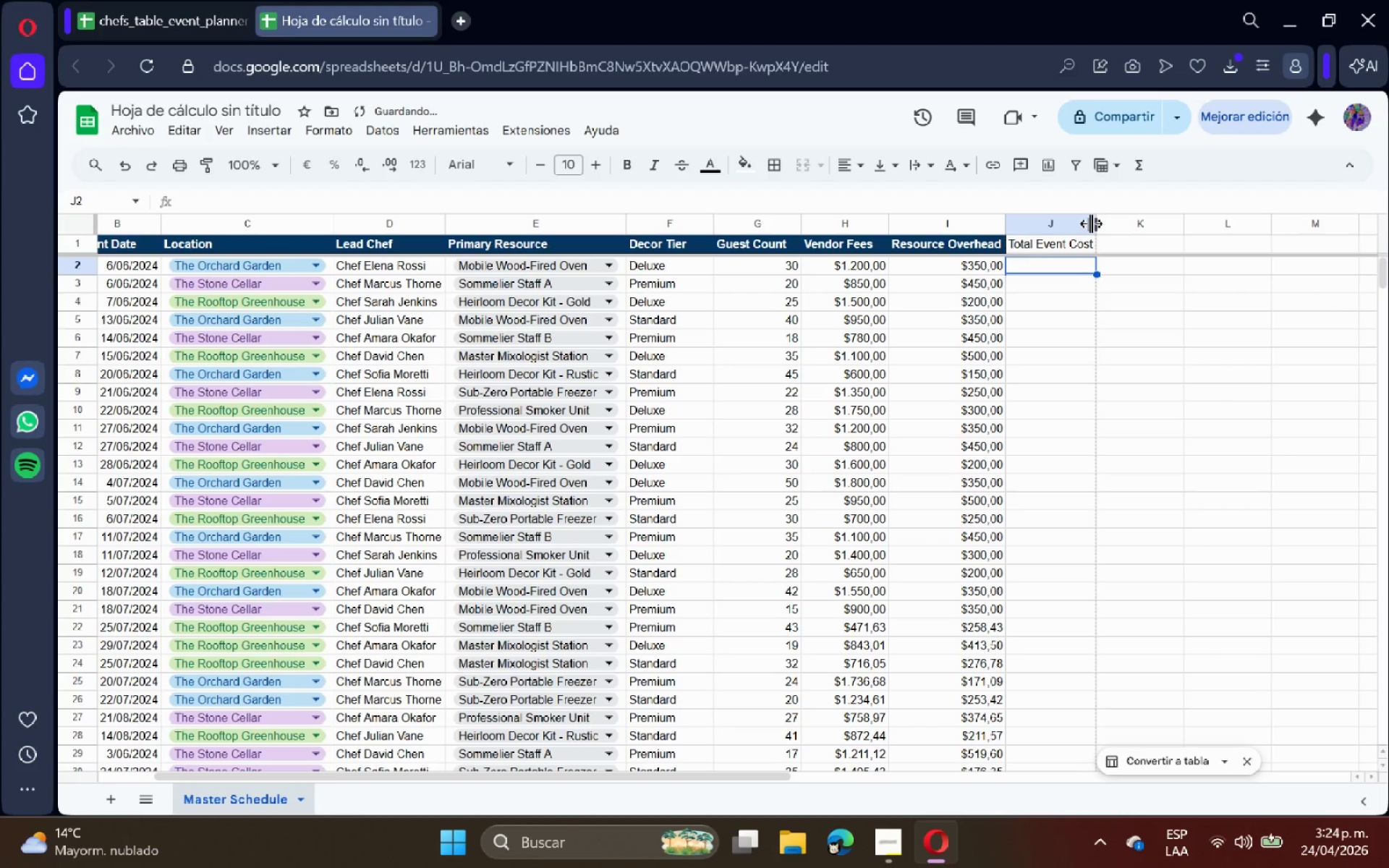 
type()H2=I2)
 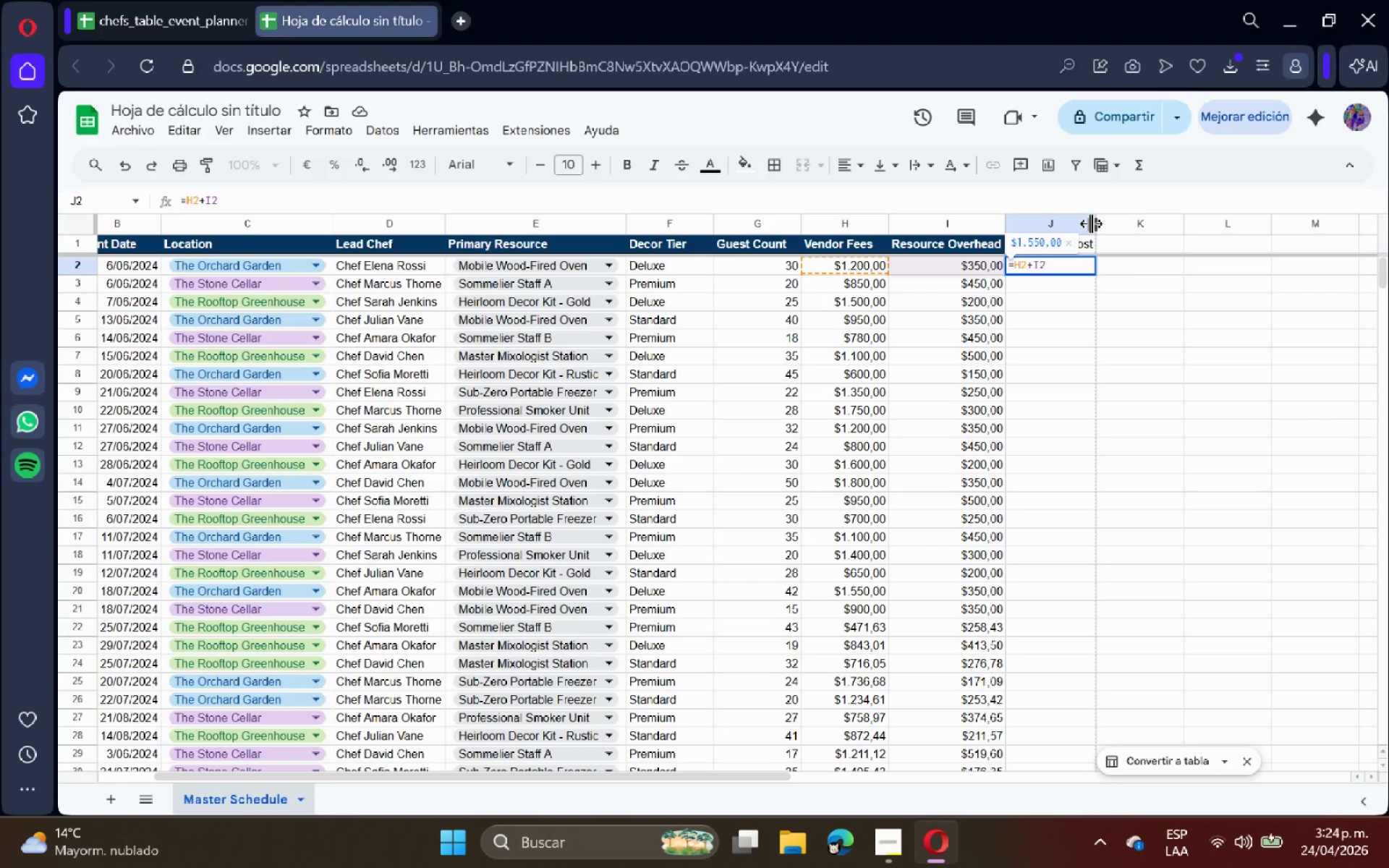 
key(Enter)
 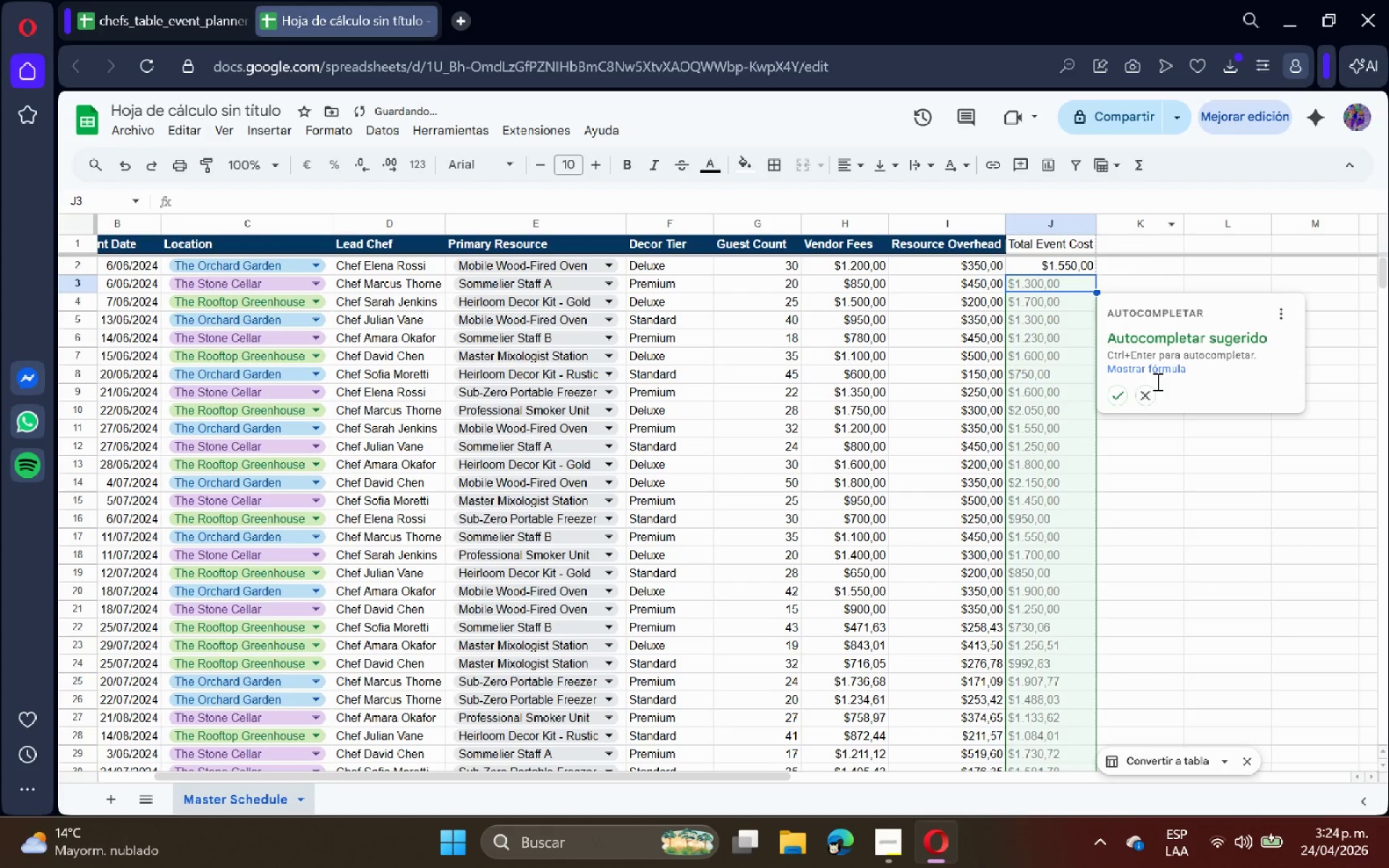 
left_click([1126, 393])
 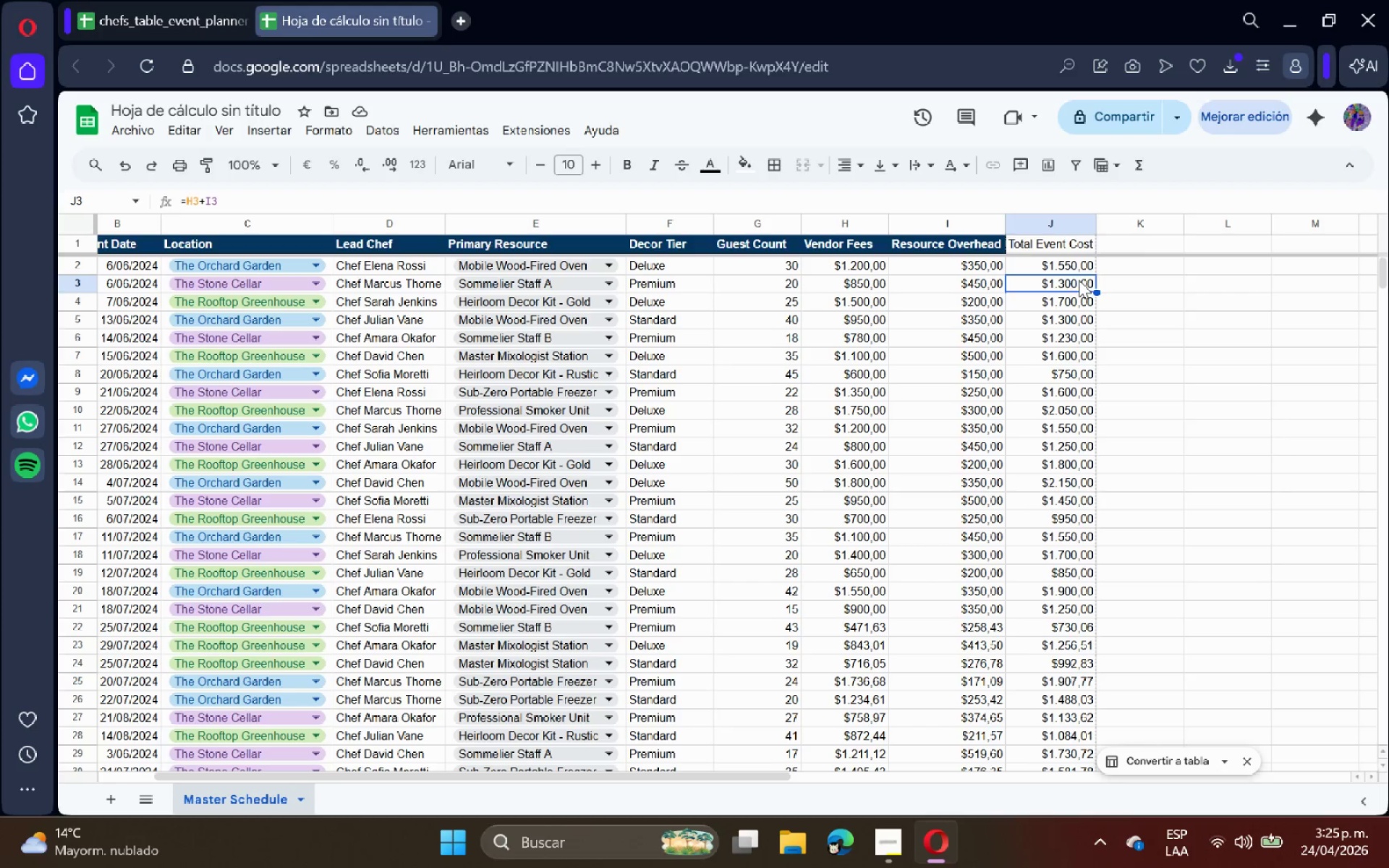 
wait(7.73)
 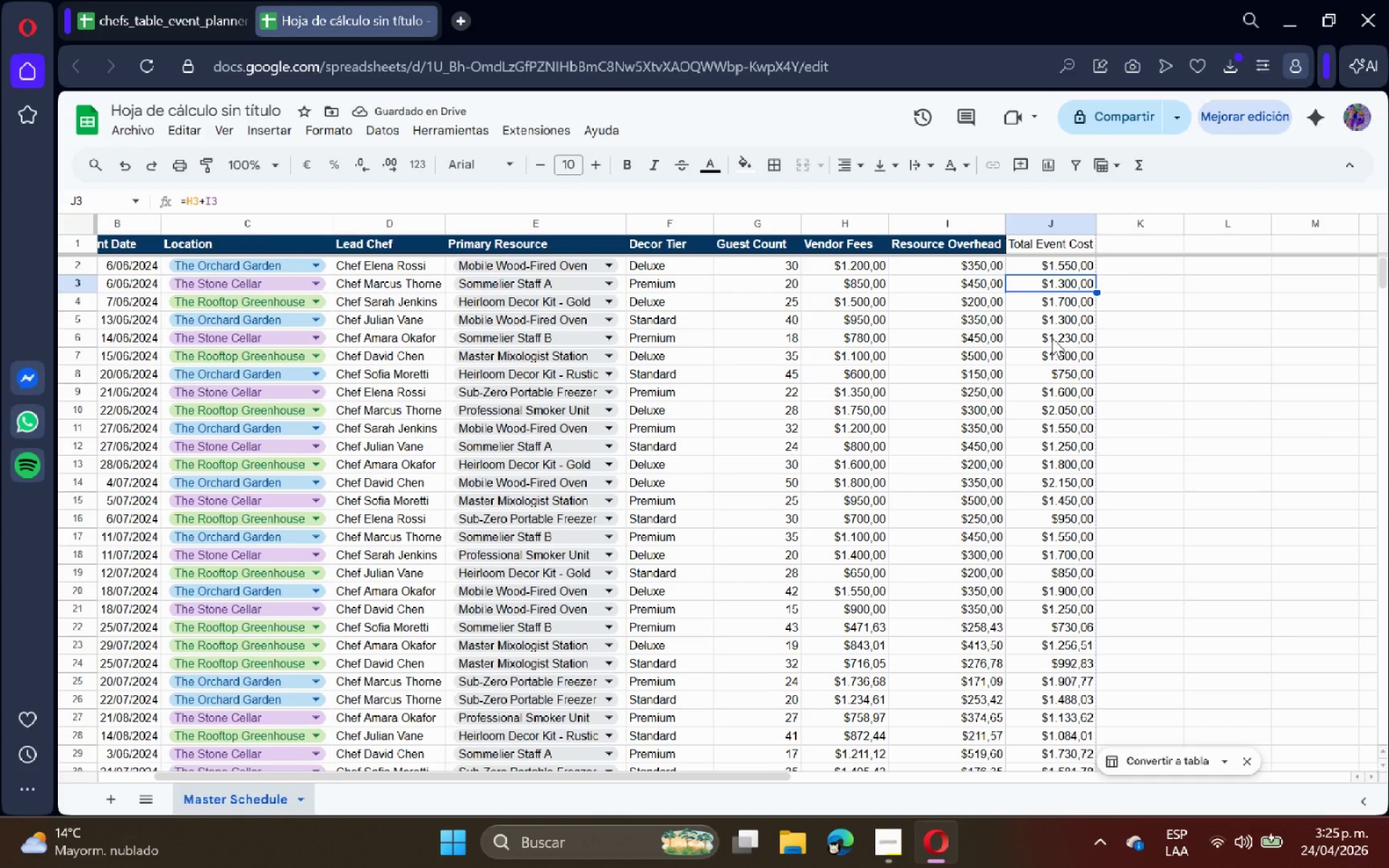 
left_click([744, 171])
 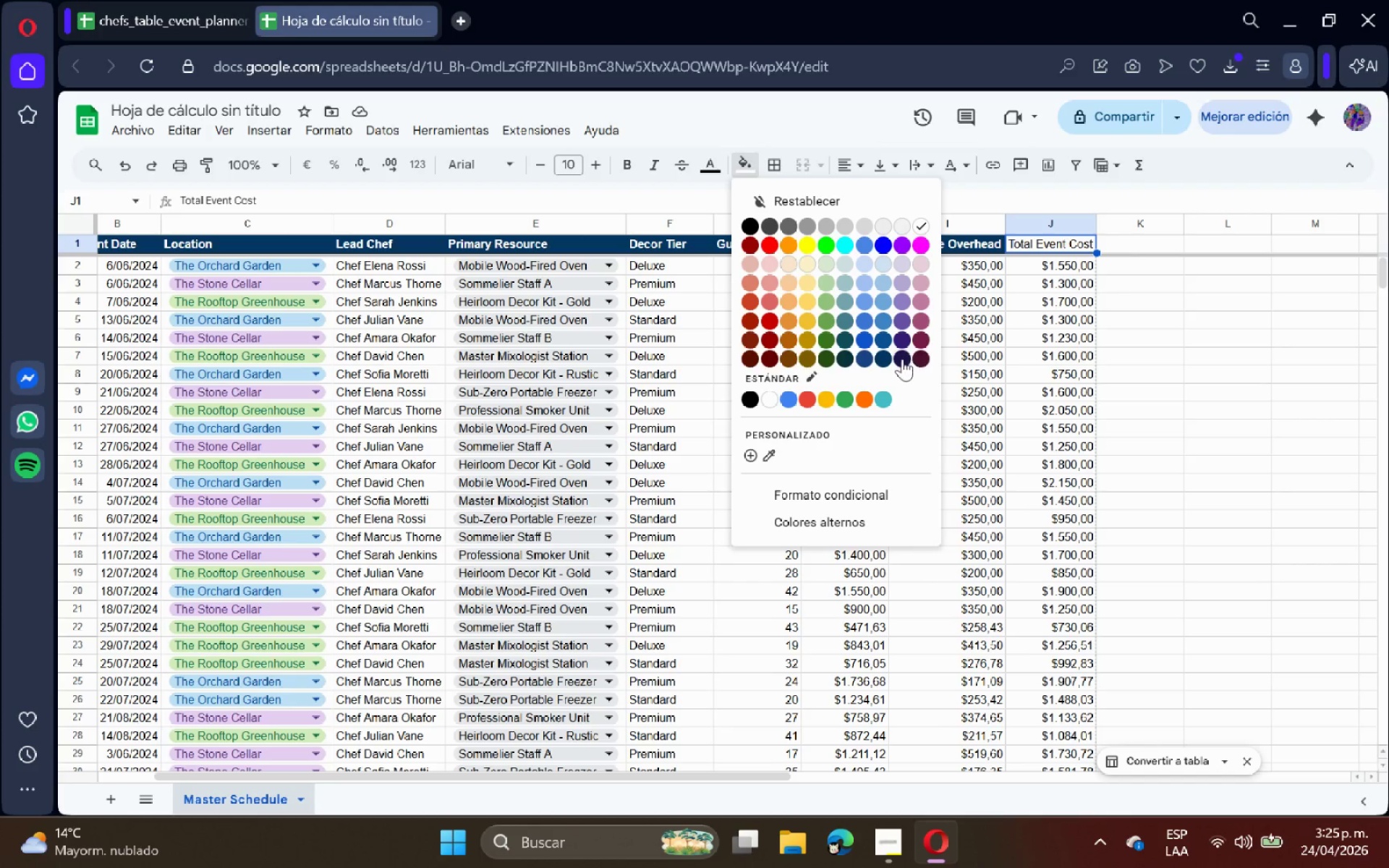 
left_click([891, 357])
 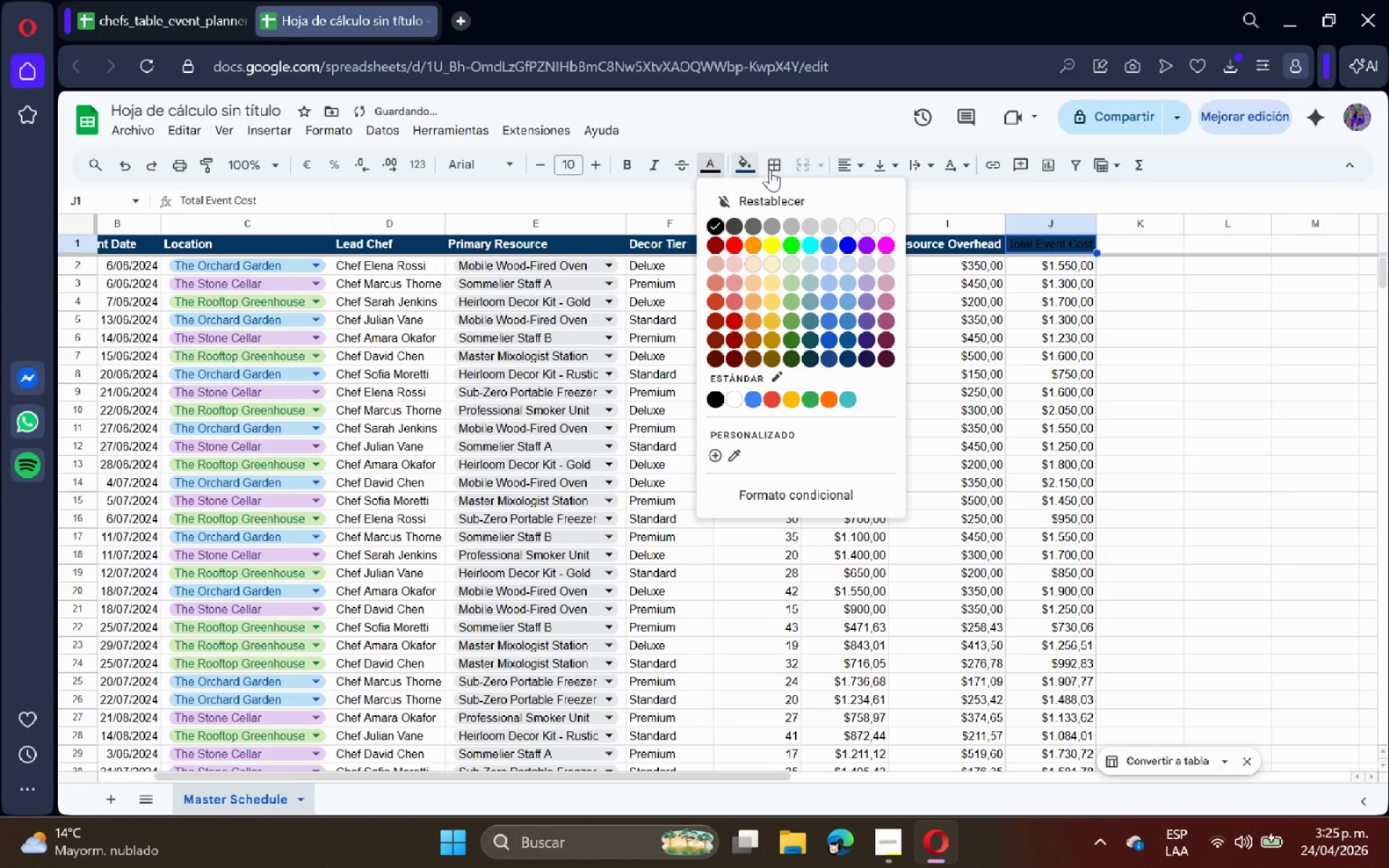 
left_click([878, 221])
 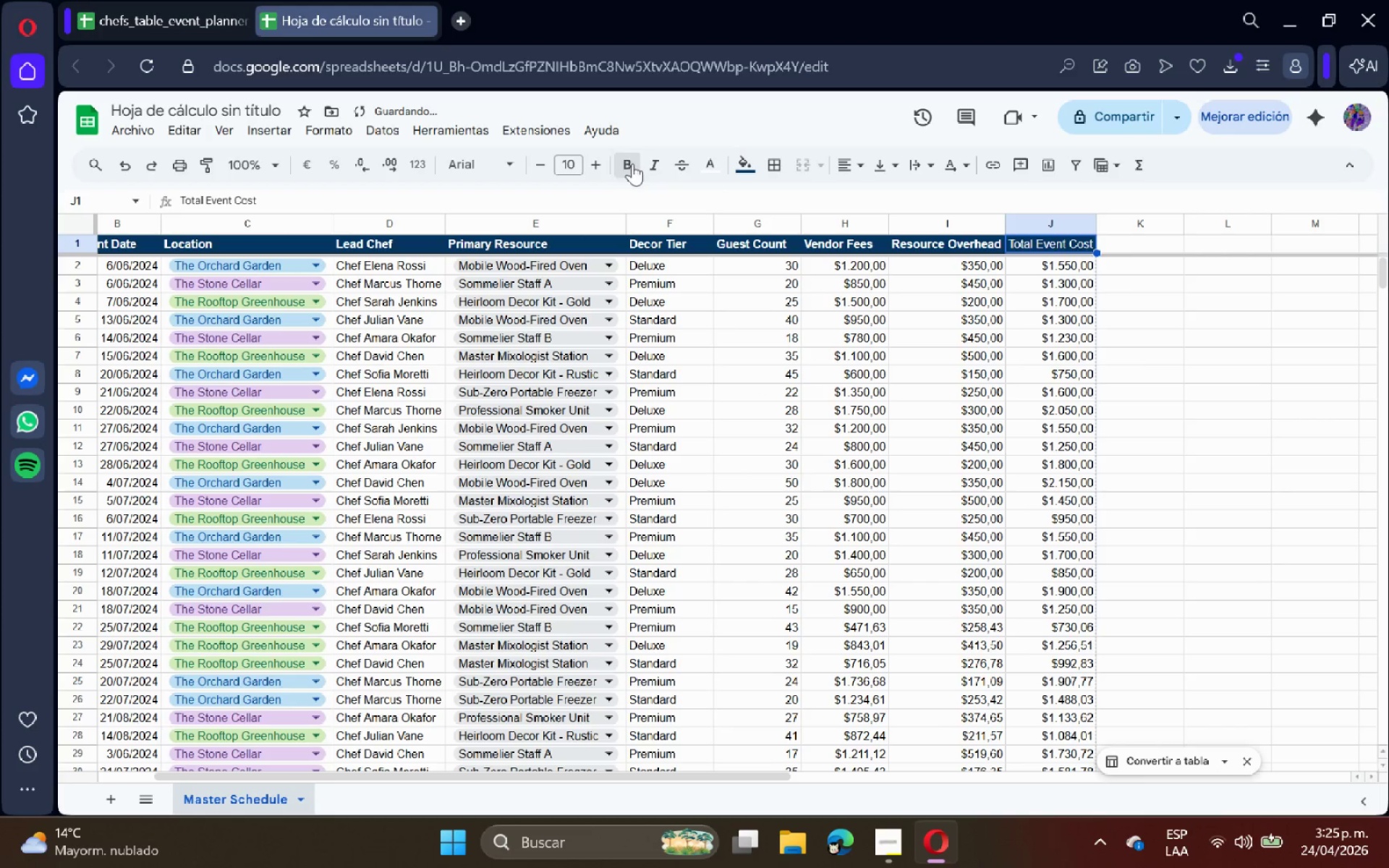 
double_click([1176, 366])
 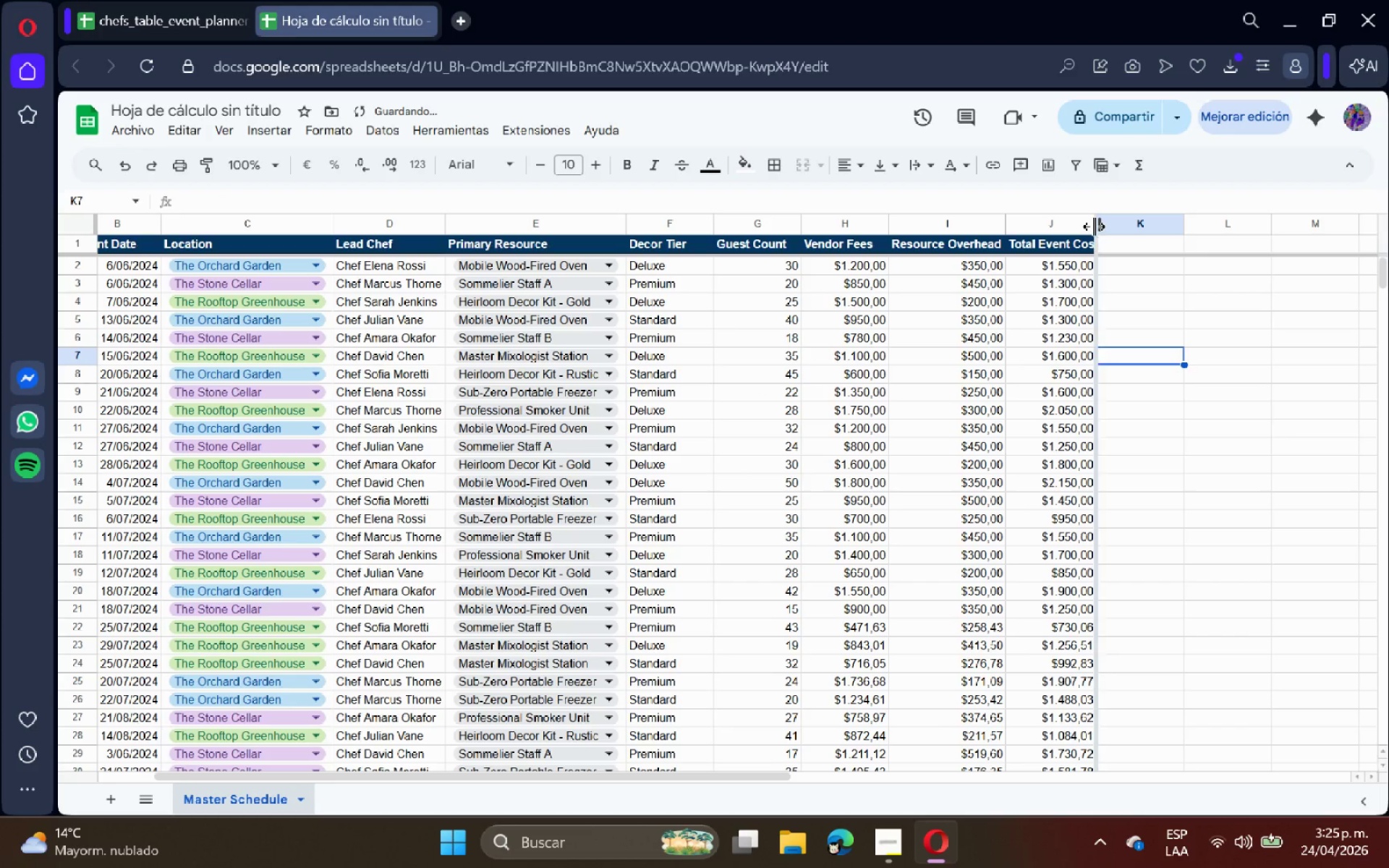 
double_click([1094, 226])
 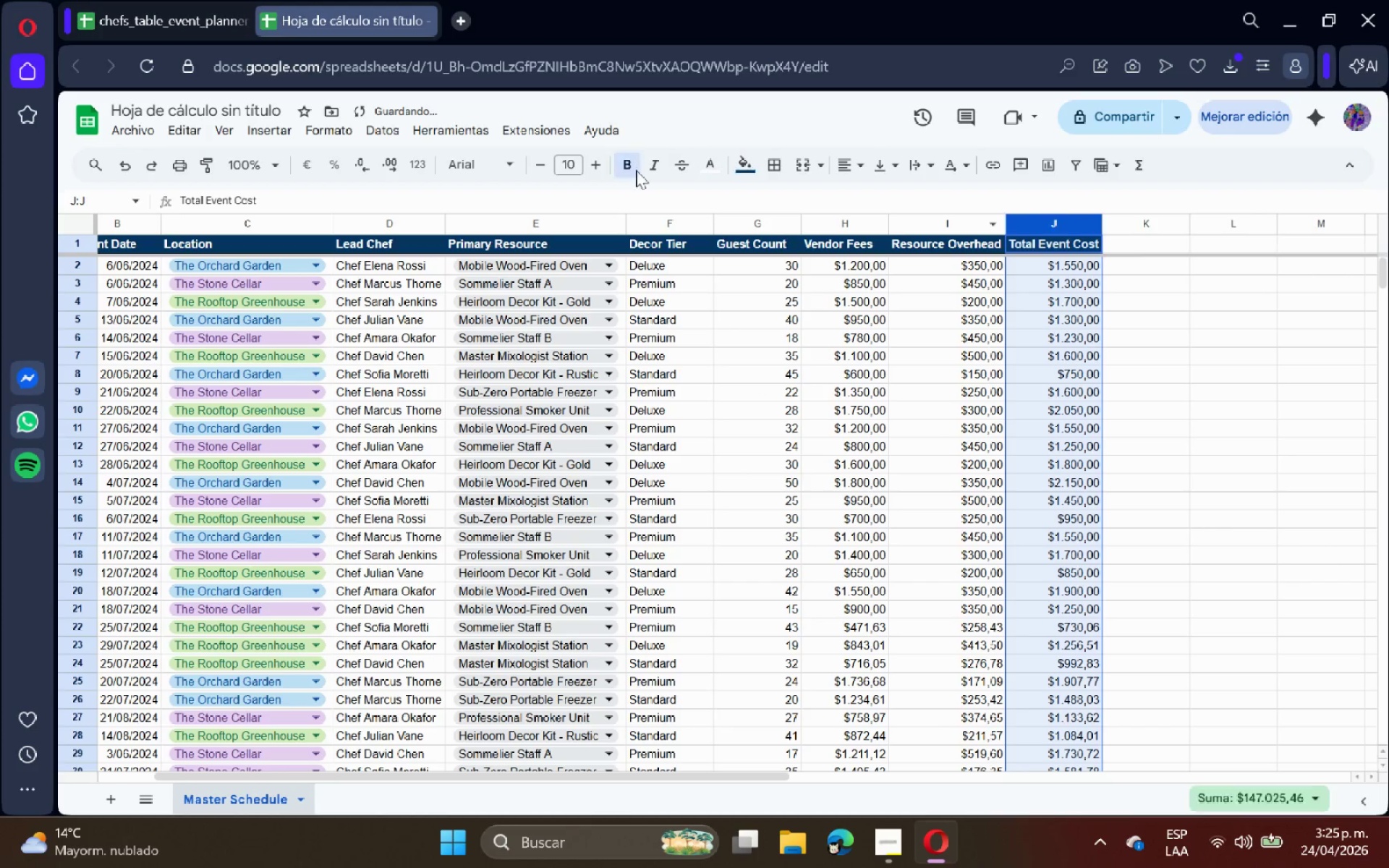 
left_click([342, 127])
 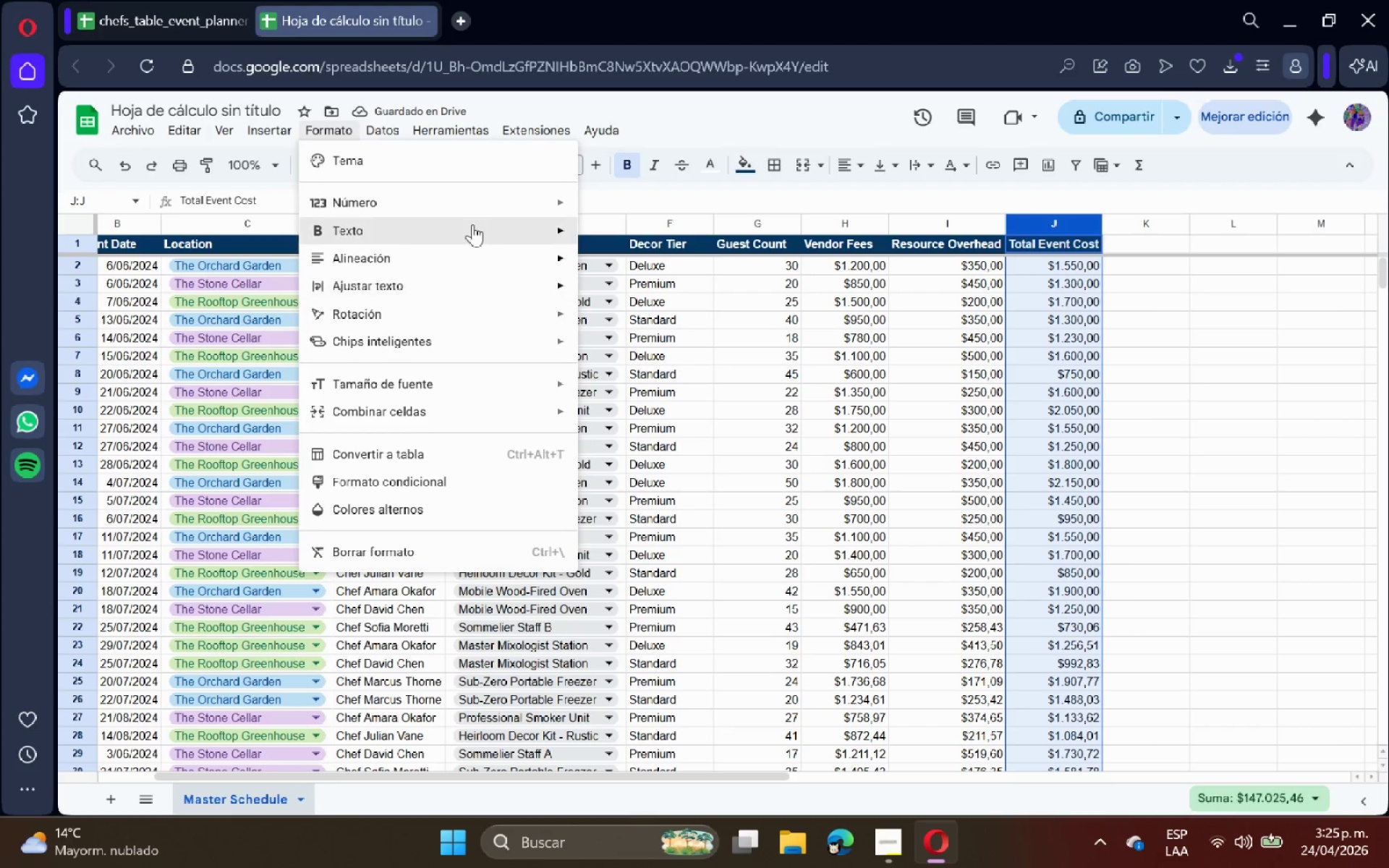 
left_click([486, 205])
 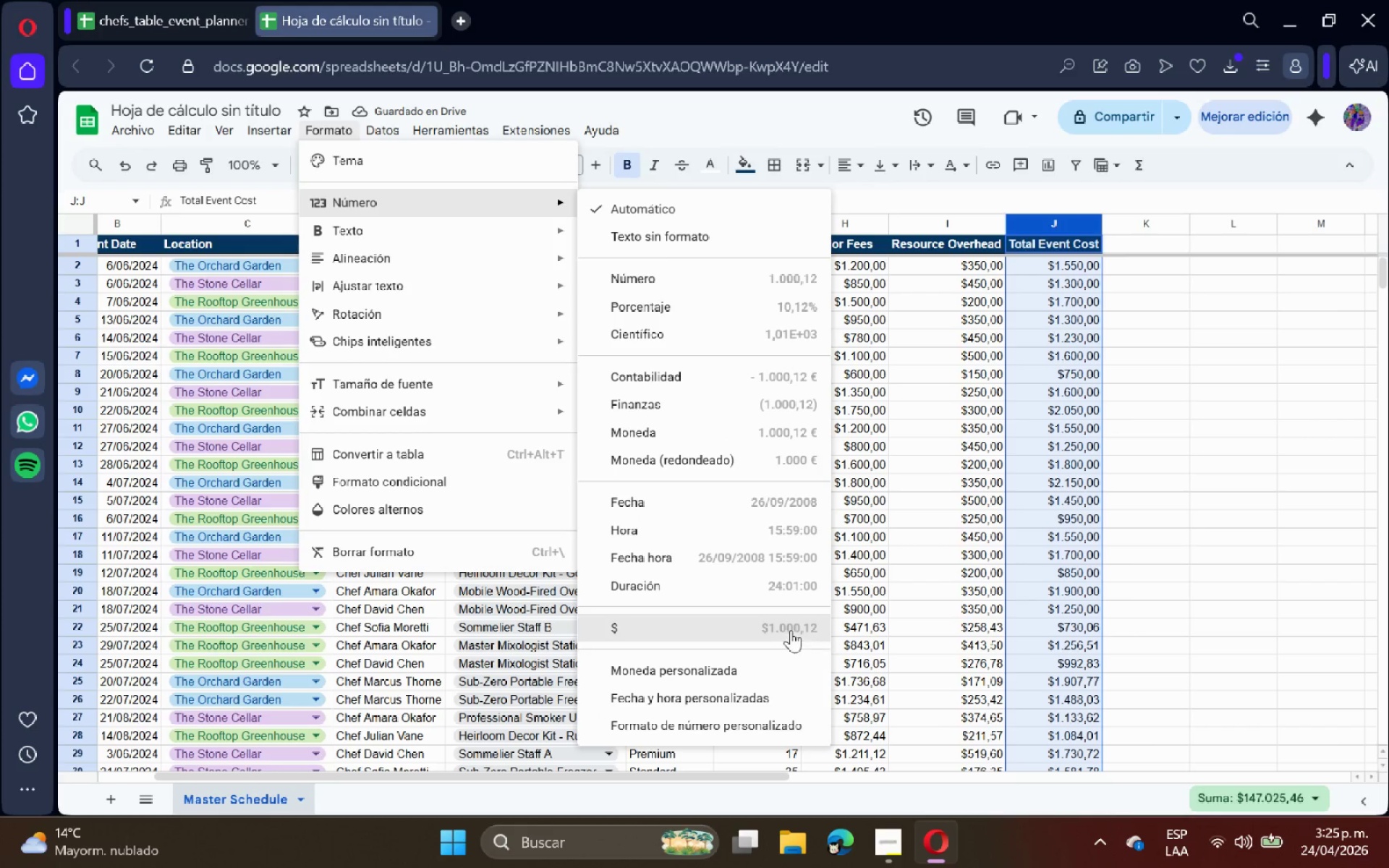 
left_click([765, 629])
 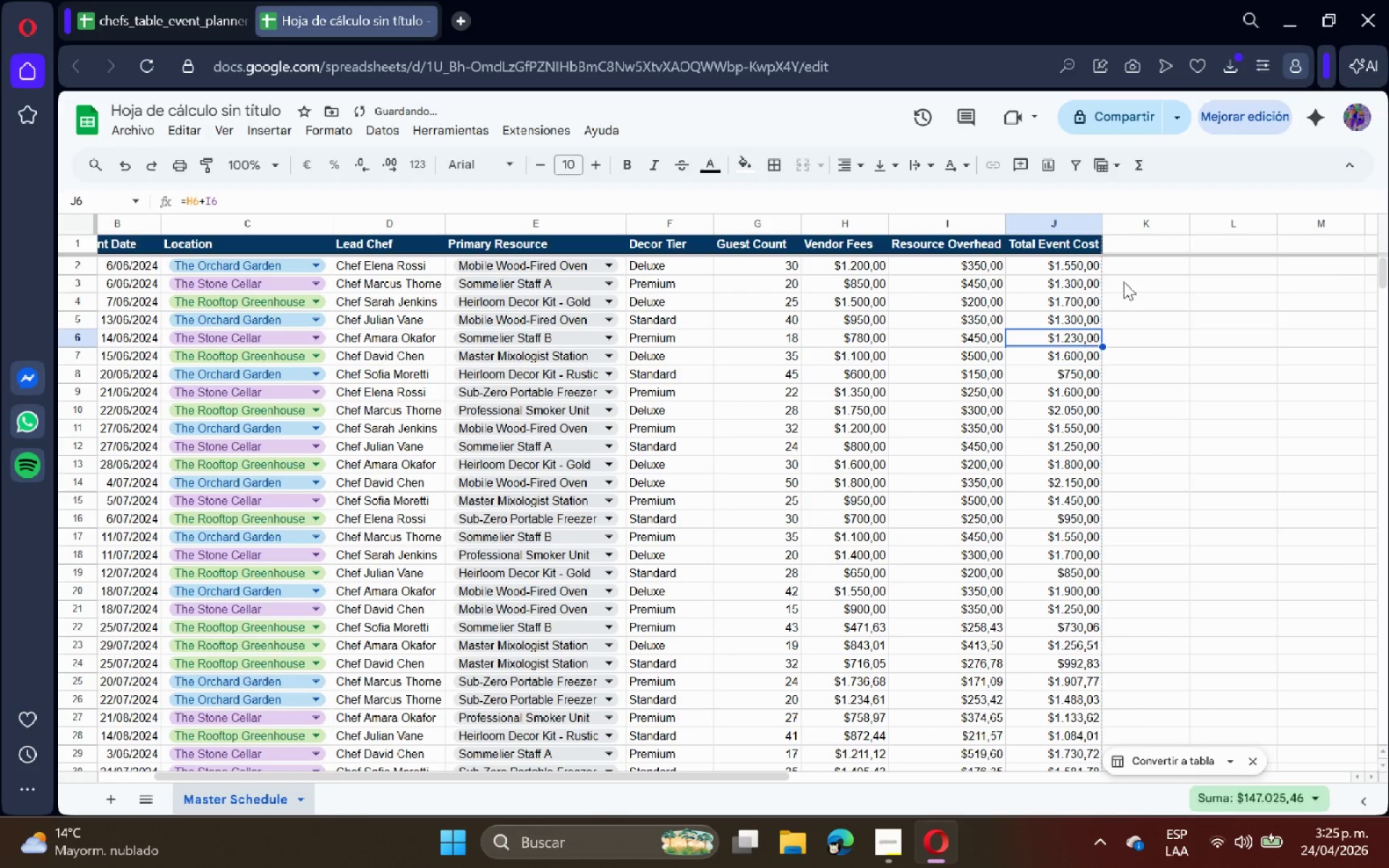 
double_click([1130, 241])
 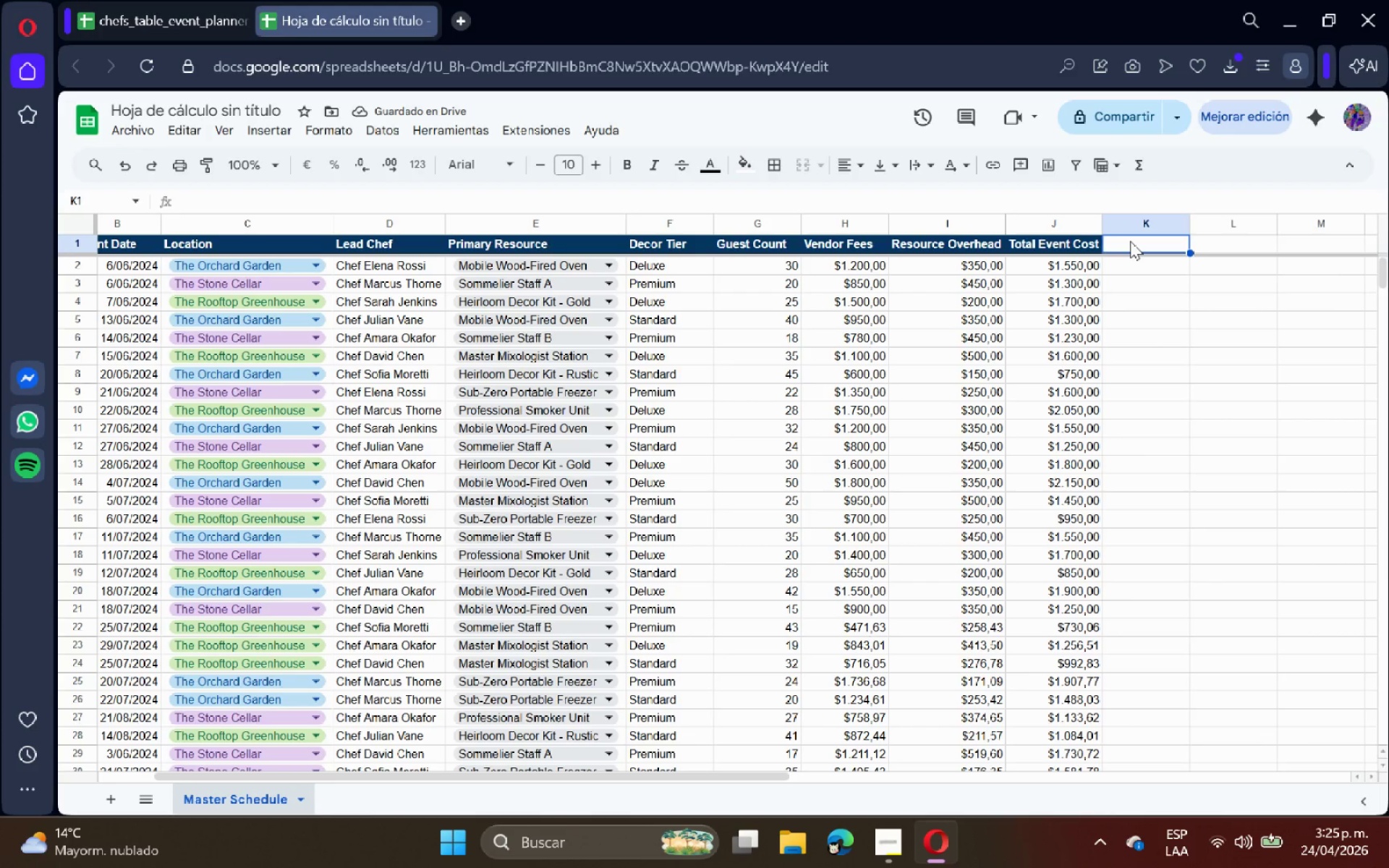 
type(Booking conf)
key(Backspace)
key(Backspace)
key(Backspace)
key(Backspace)
type(Conflict Check)
 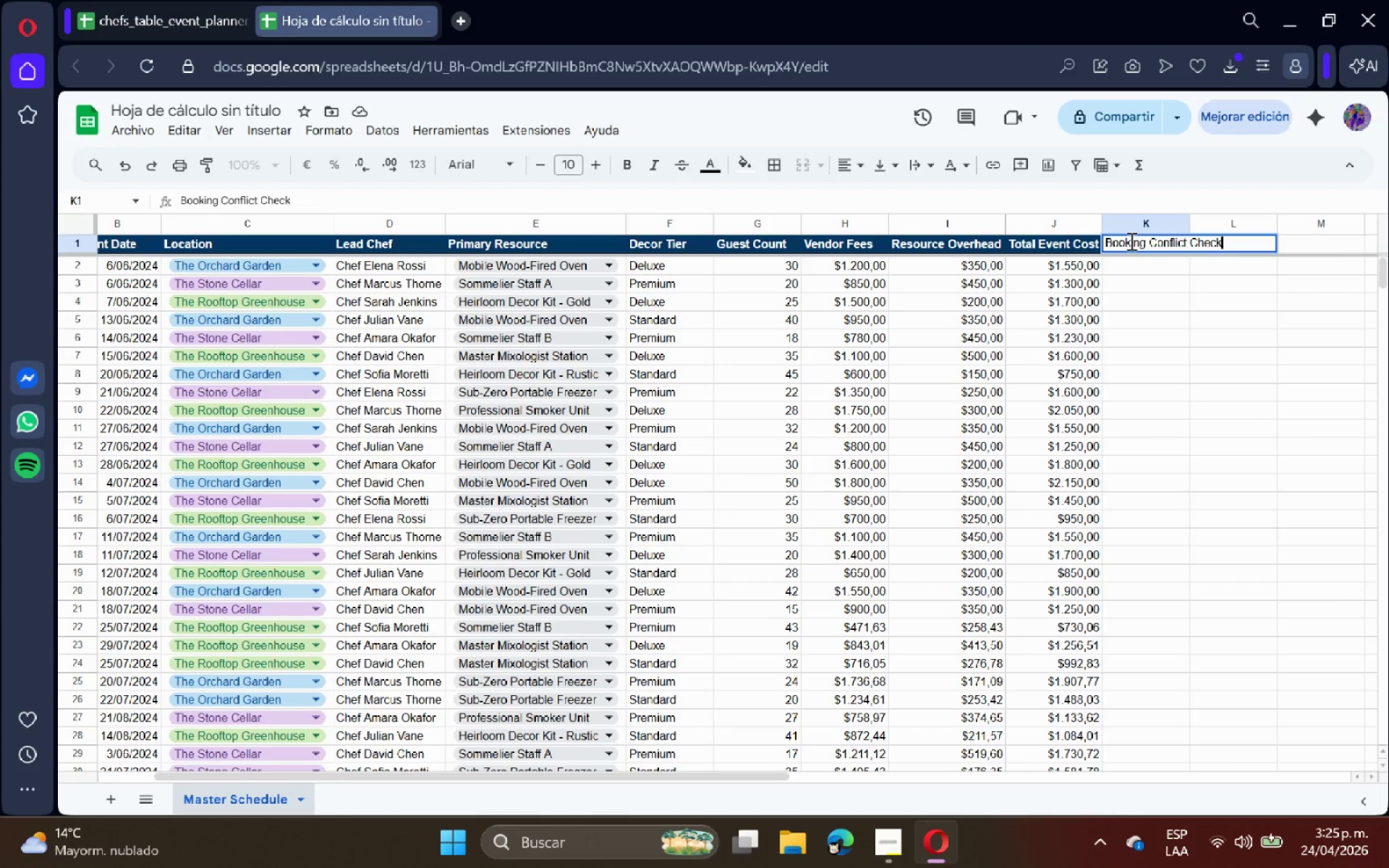 
key(Enter)
 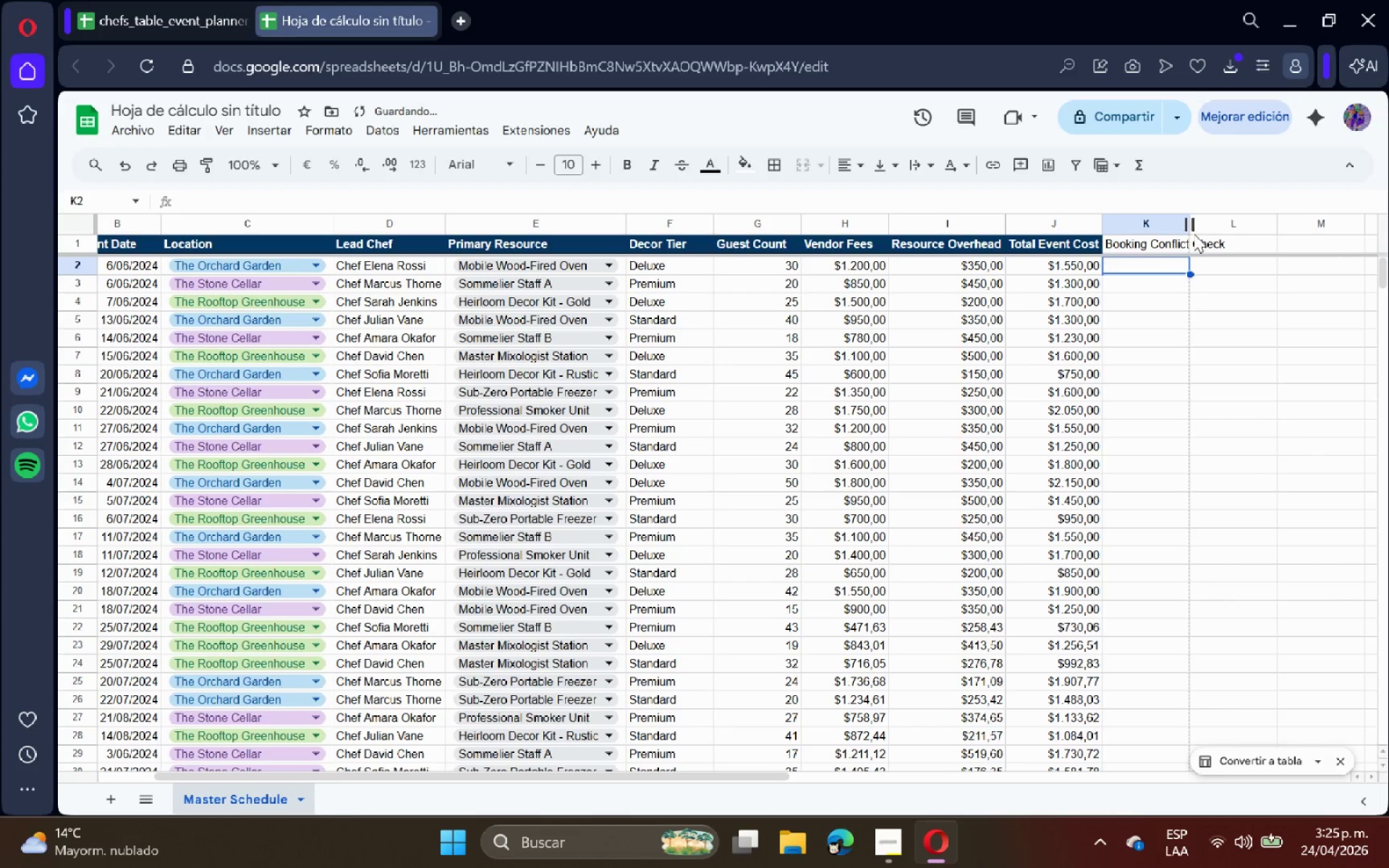 
left_click([1194, 226])
 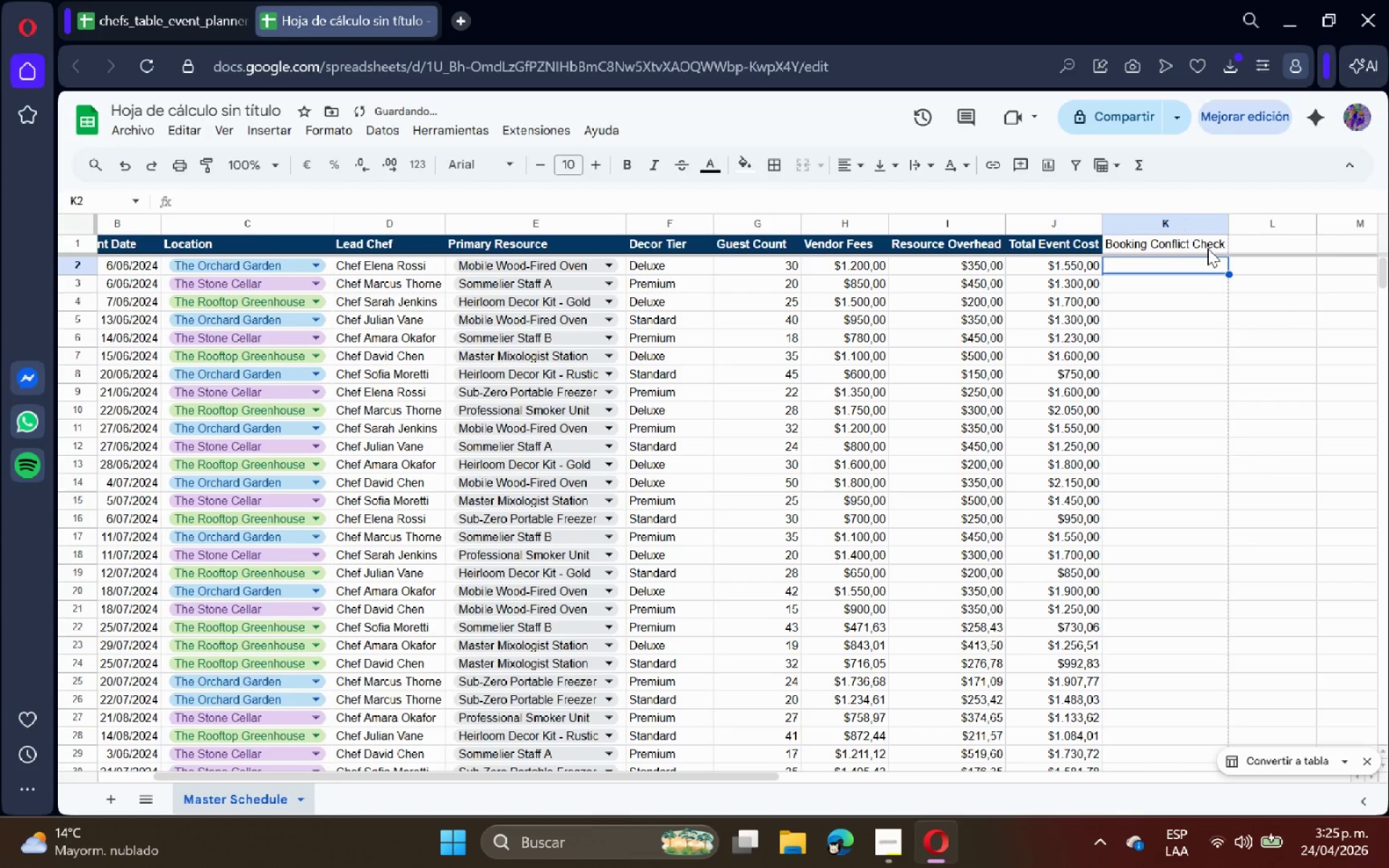 
type()SI*CONTAR.SI.CONJUNTO)
 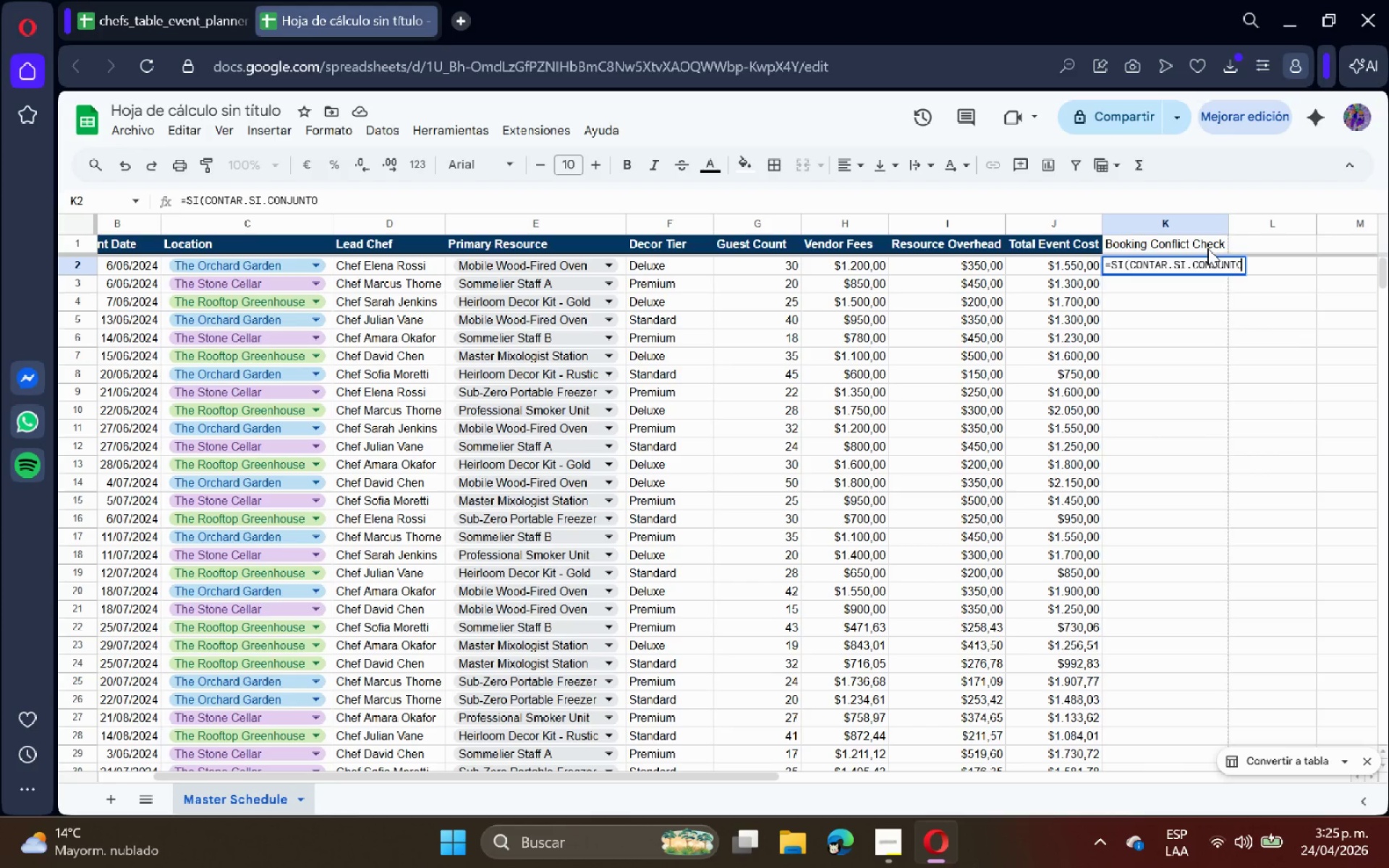 
type(*B>B< B2< E>E< E2( [Break]1)
key(Backspace)
type( 1< @DOUBLE D)
key(Backspace)
type(BOOKED@< @CLEAR@()
 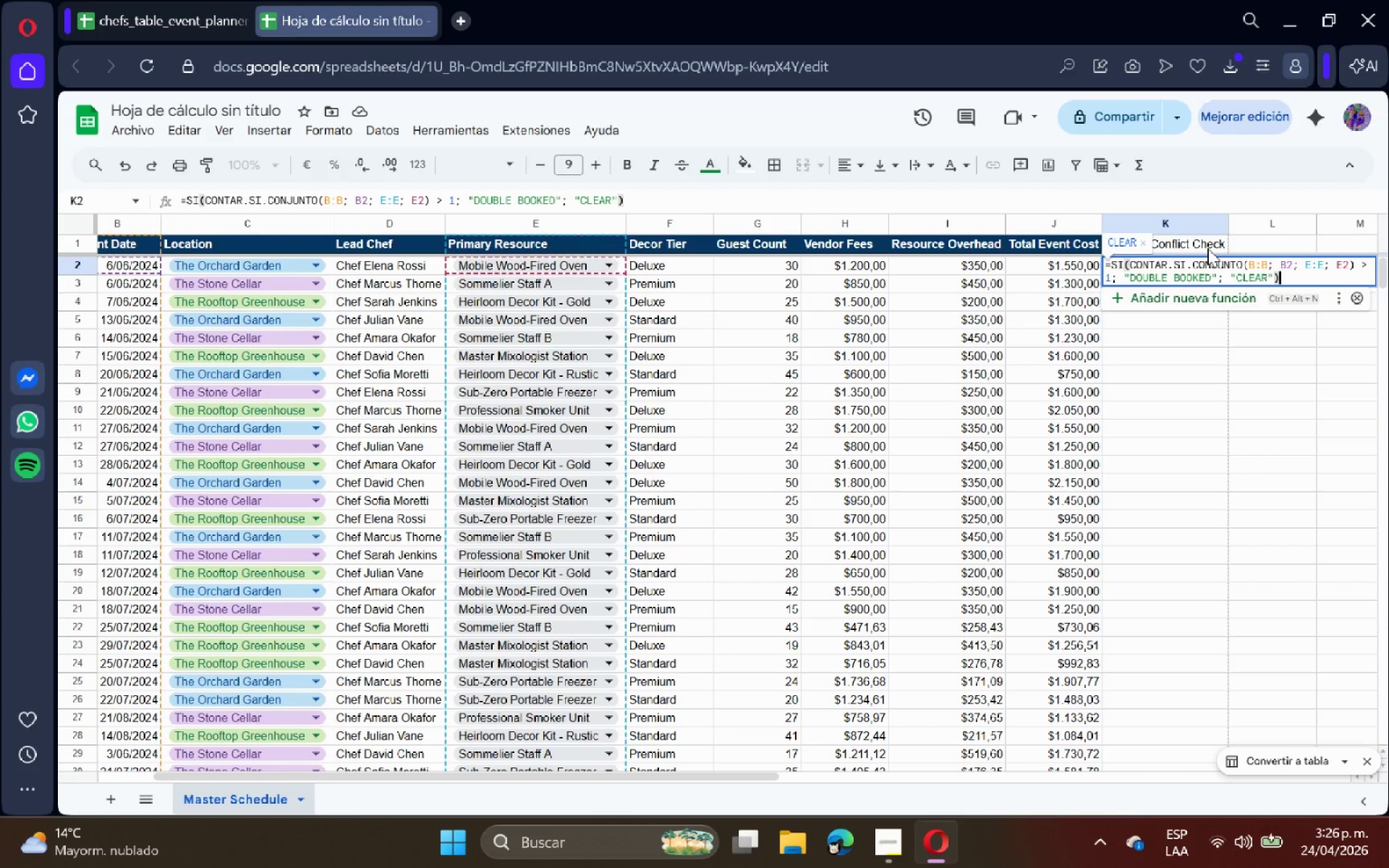 
key(Enter)
 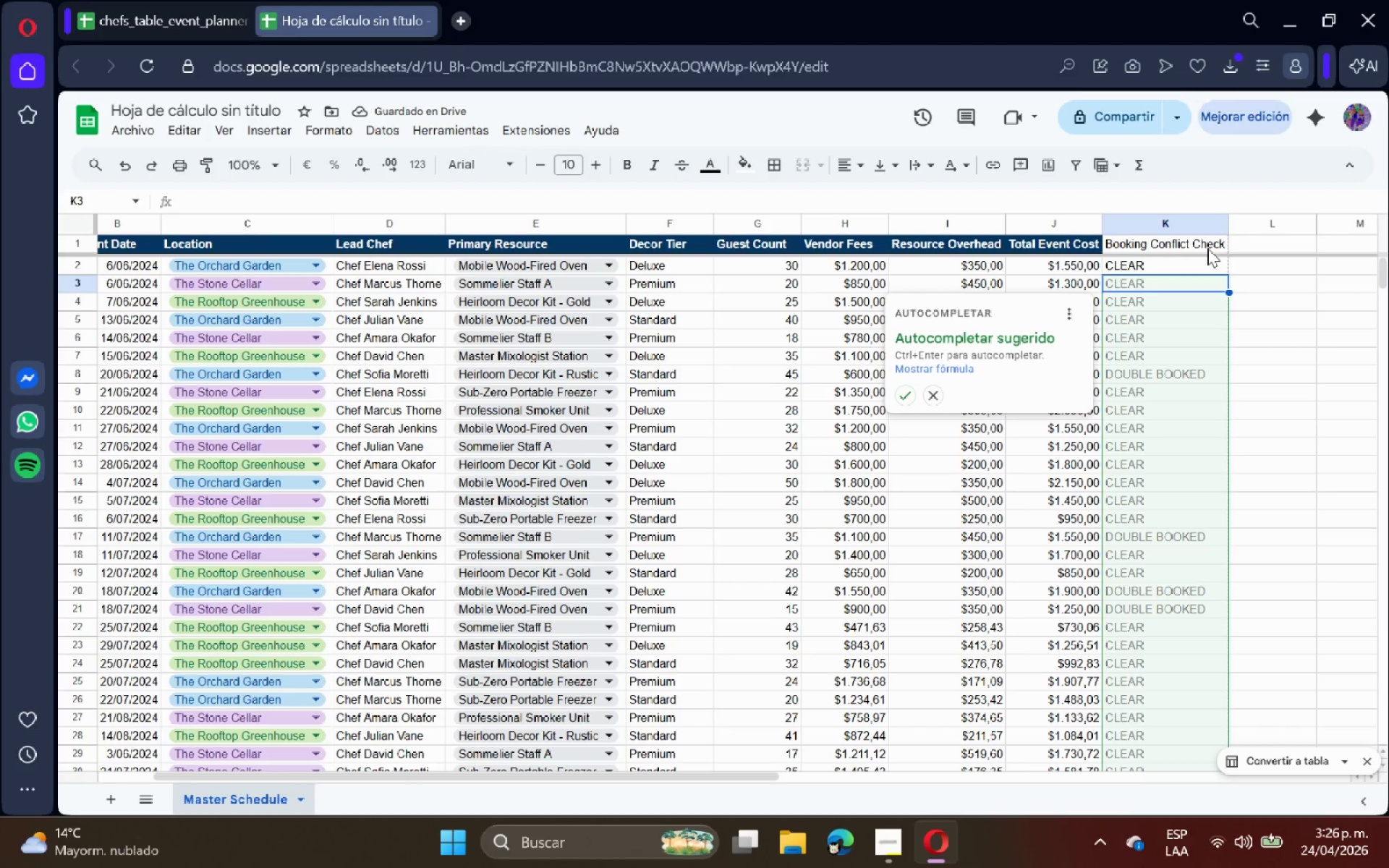 
wait(8.45)
 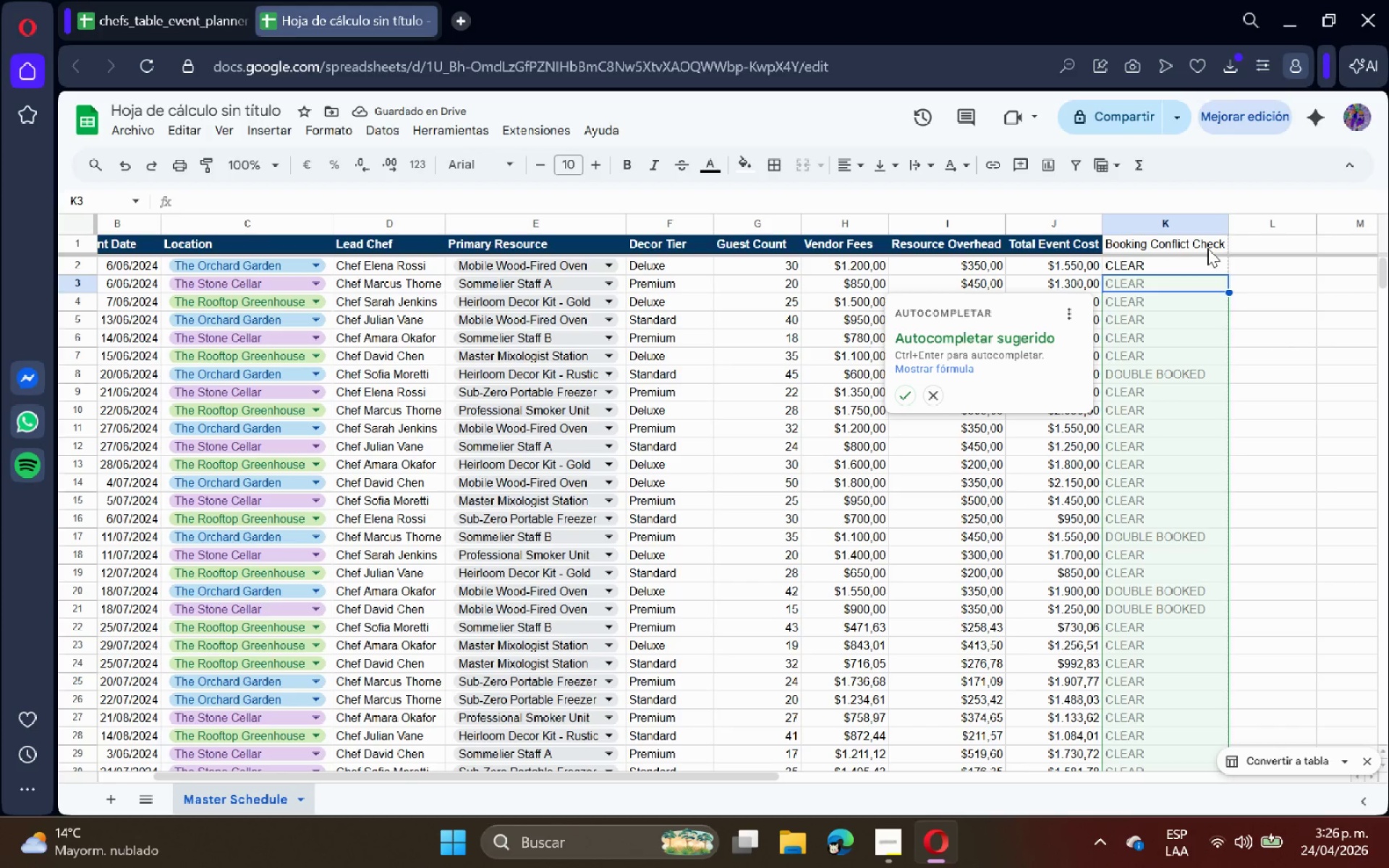 
left_click([1139, 246])
 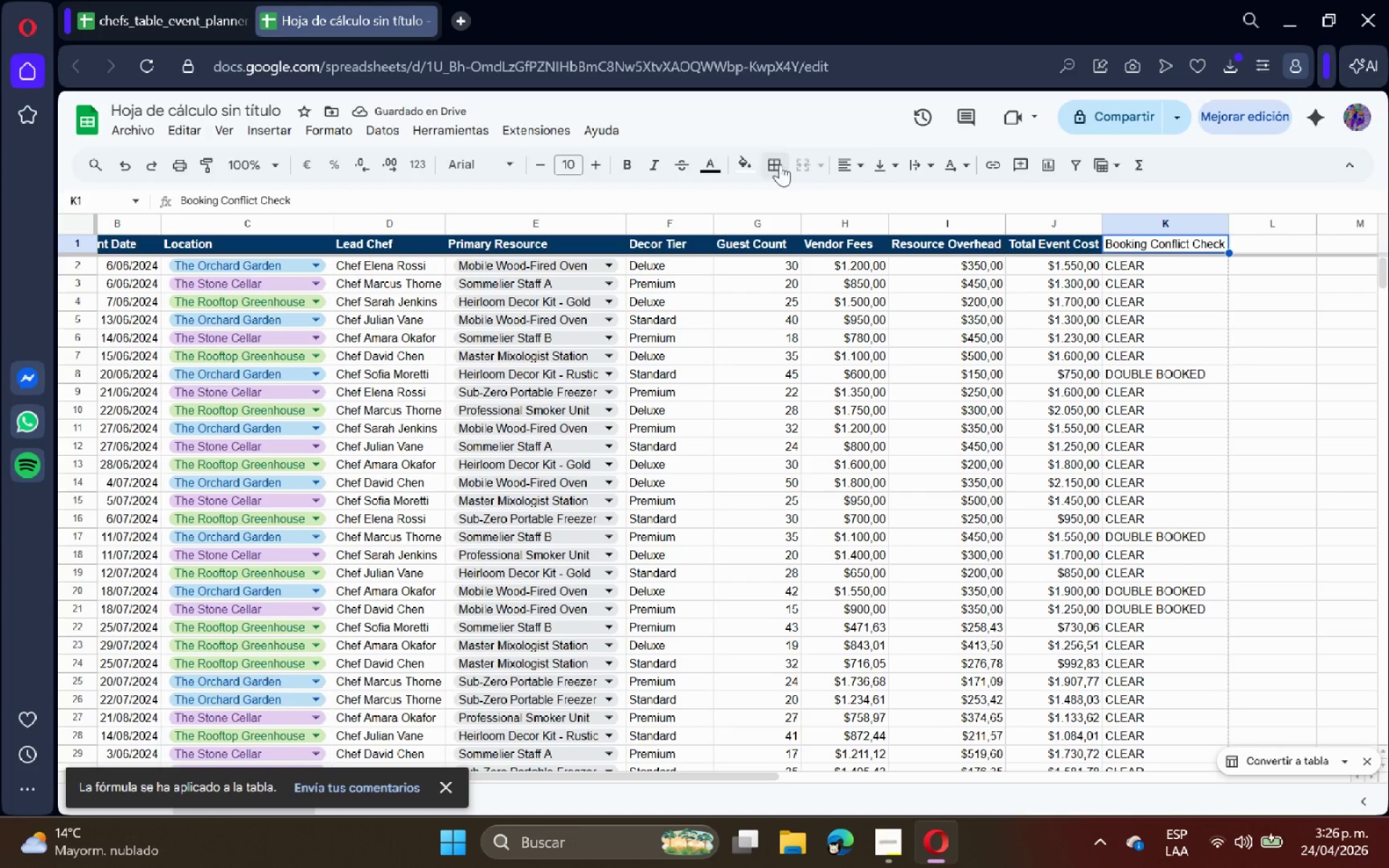 
left_click([744, 156])
 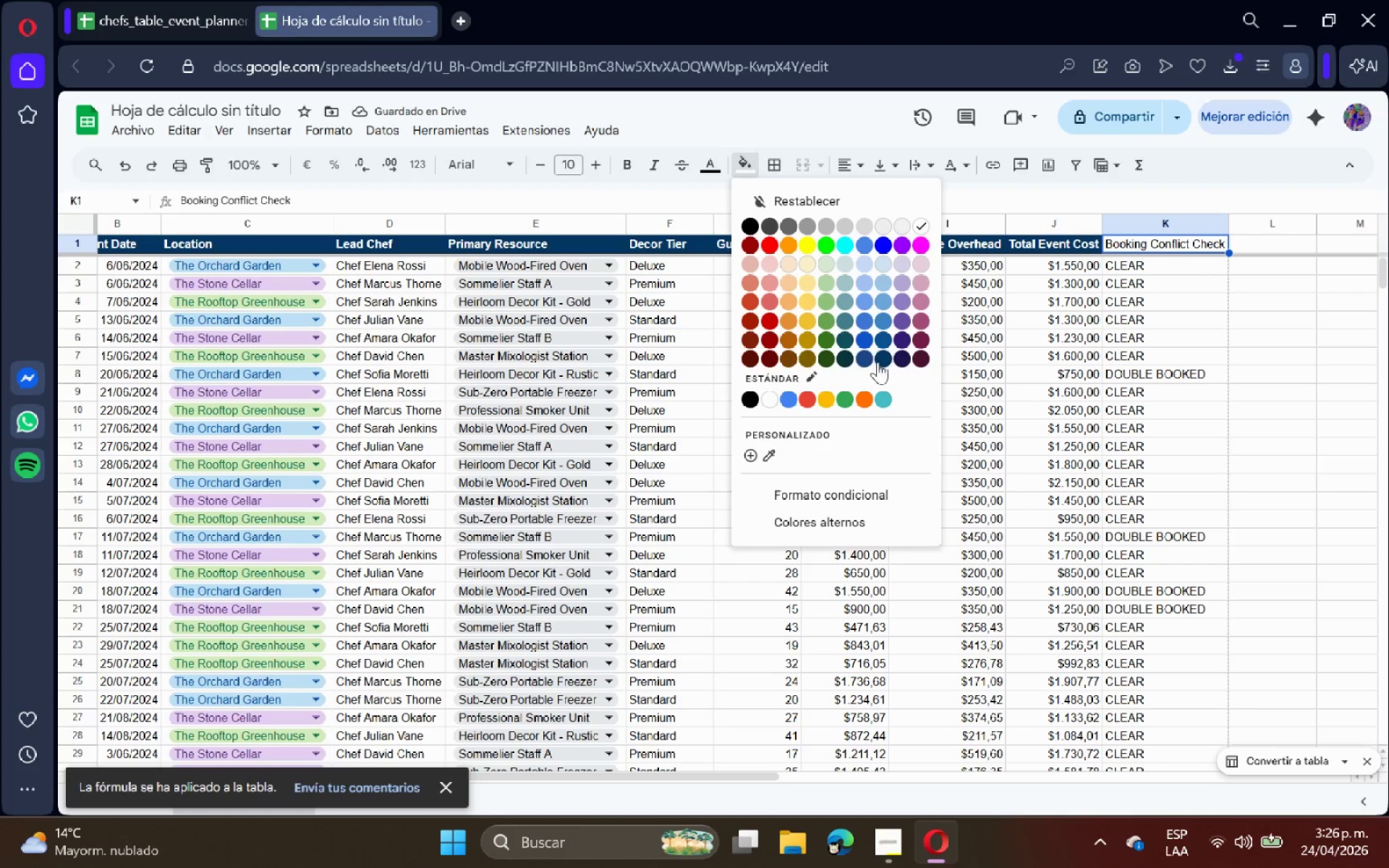 
left_click([880, 363])
 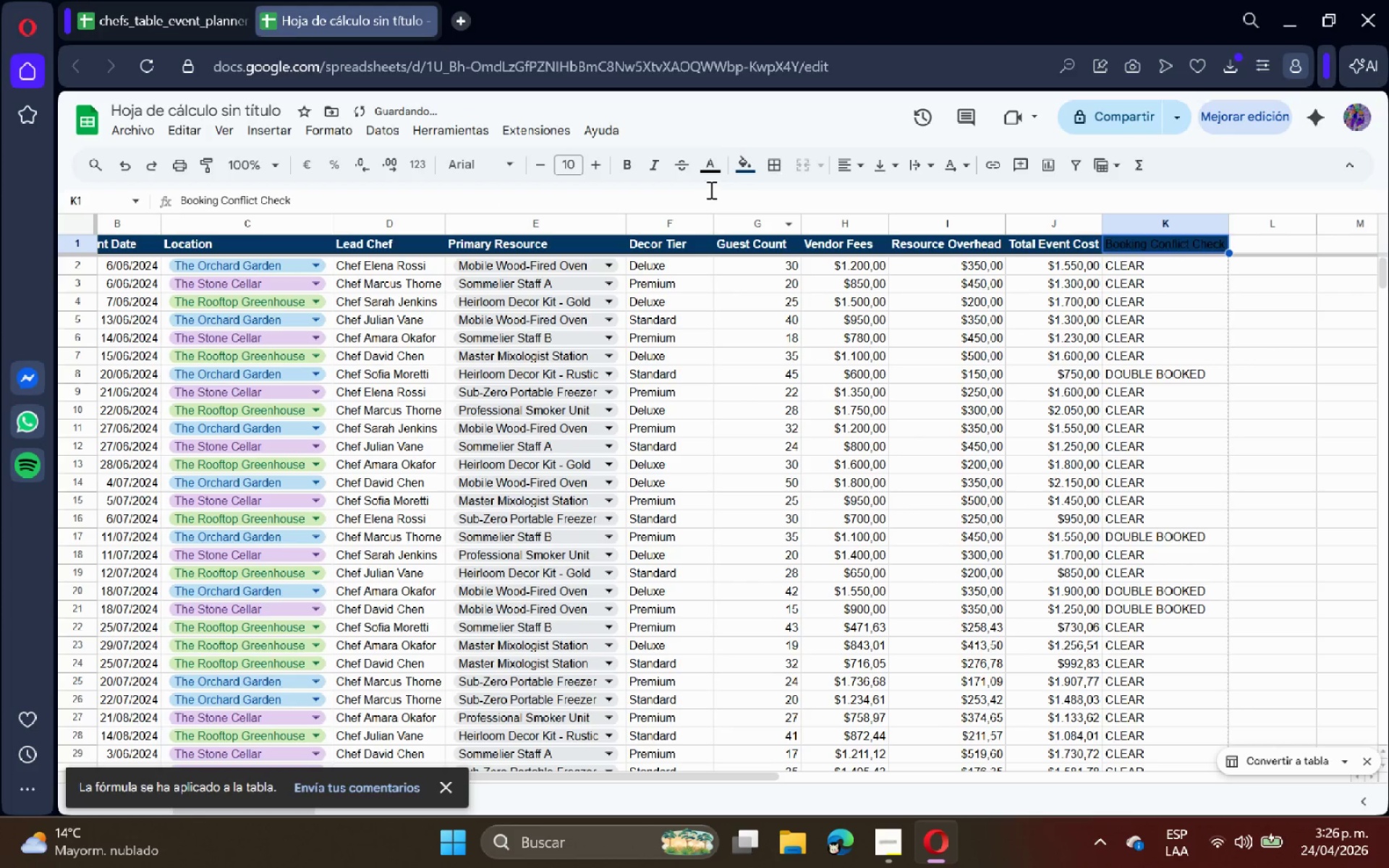 
left_click([707, 172])
 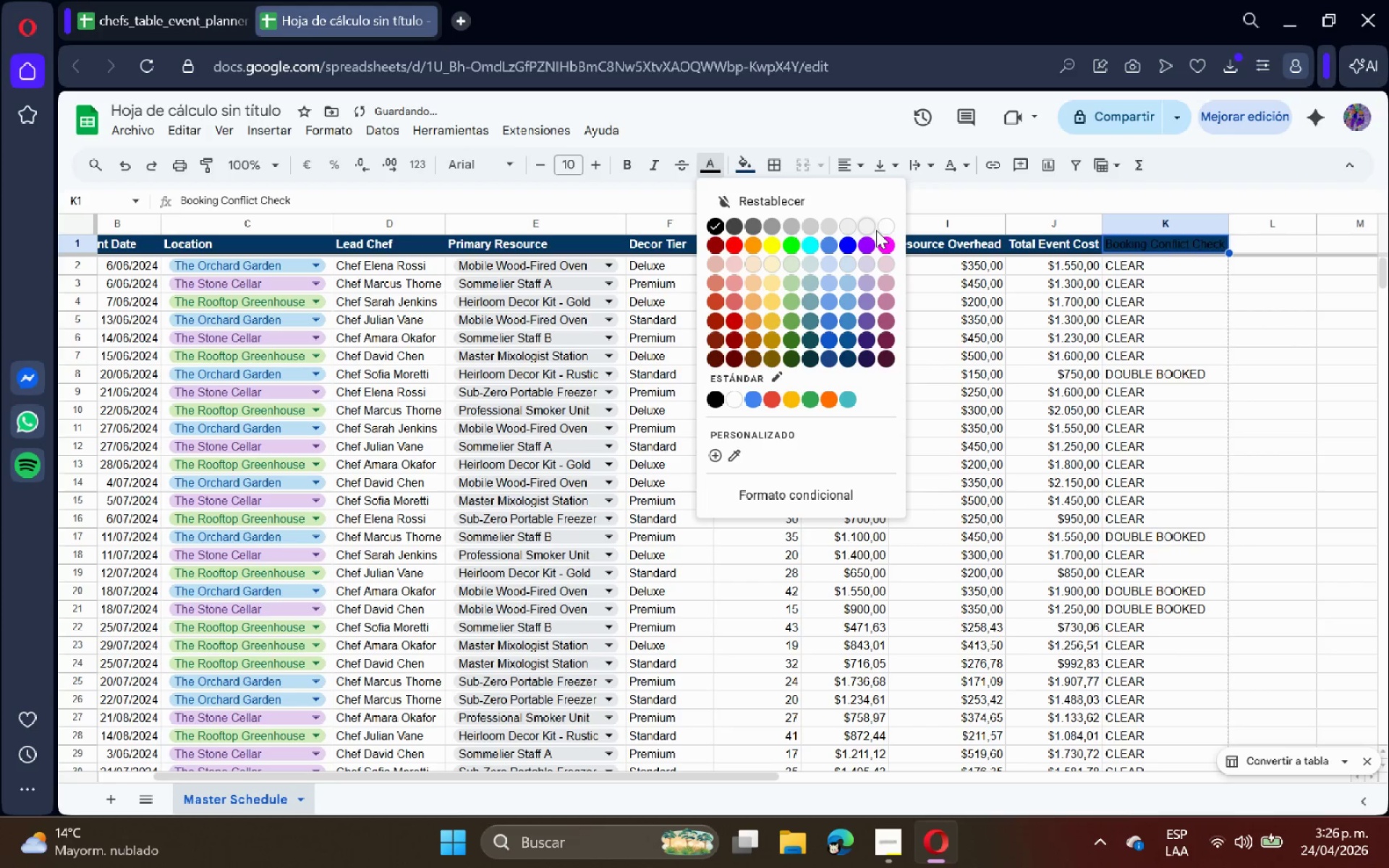 
left_click([886, 229])
 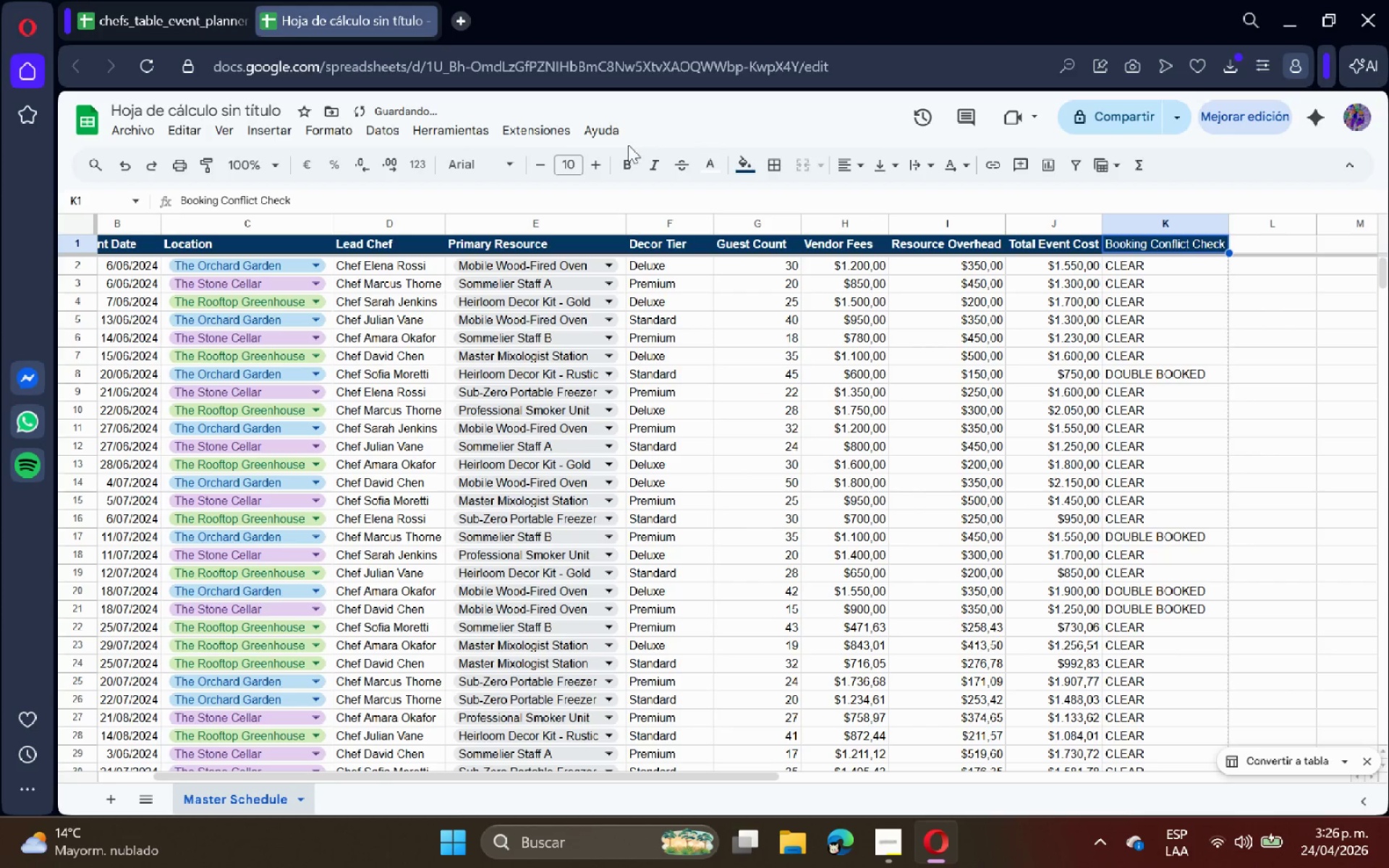 
left_click([631, 162])
 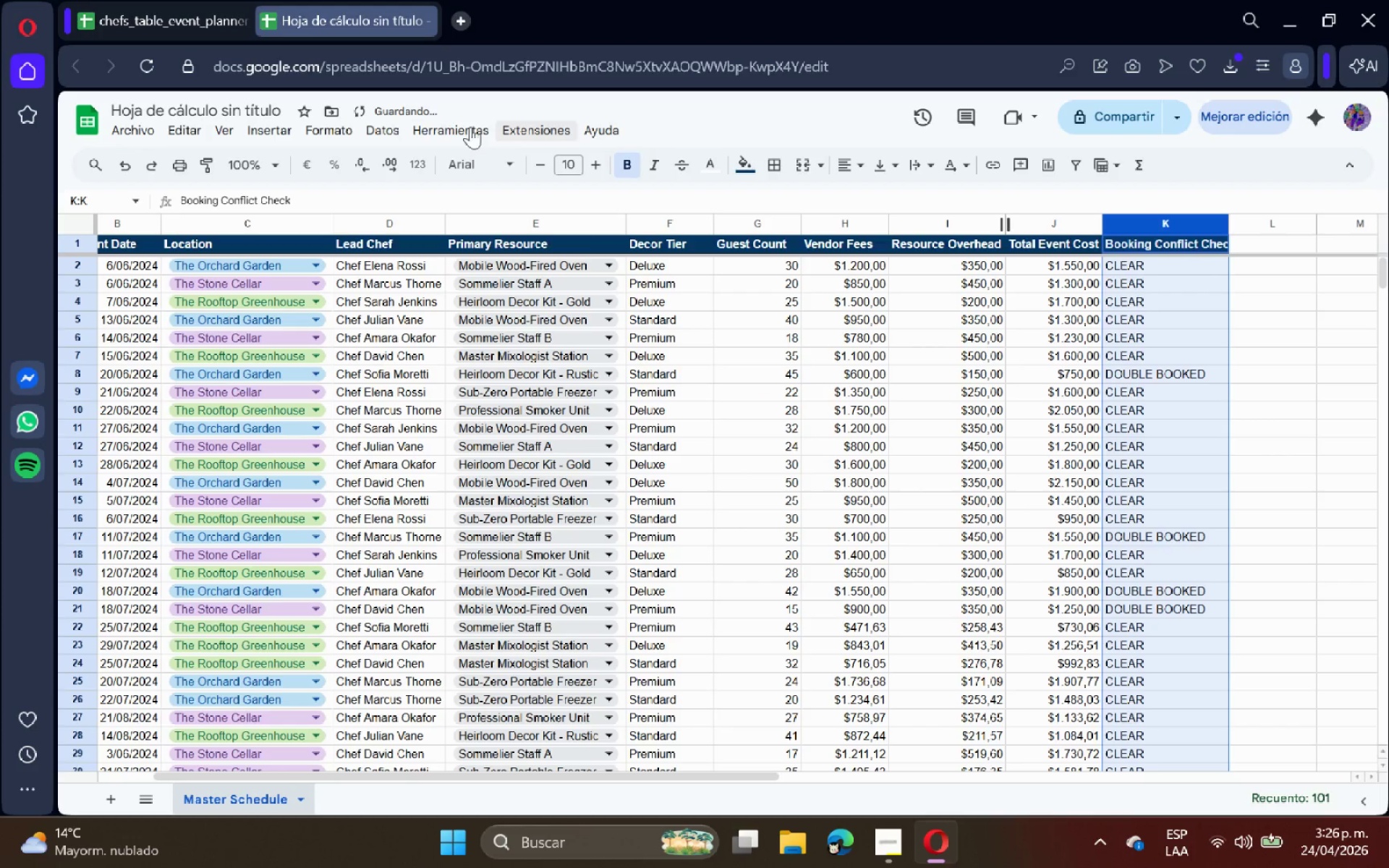 
left_click([350, 123])
 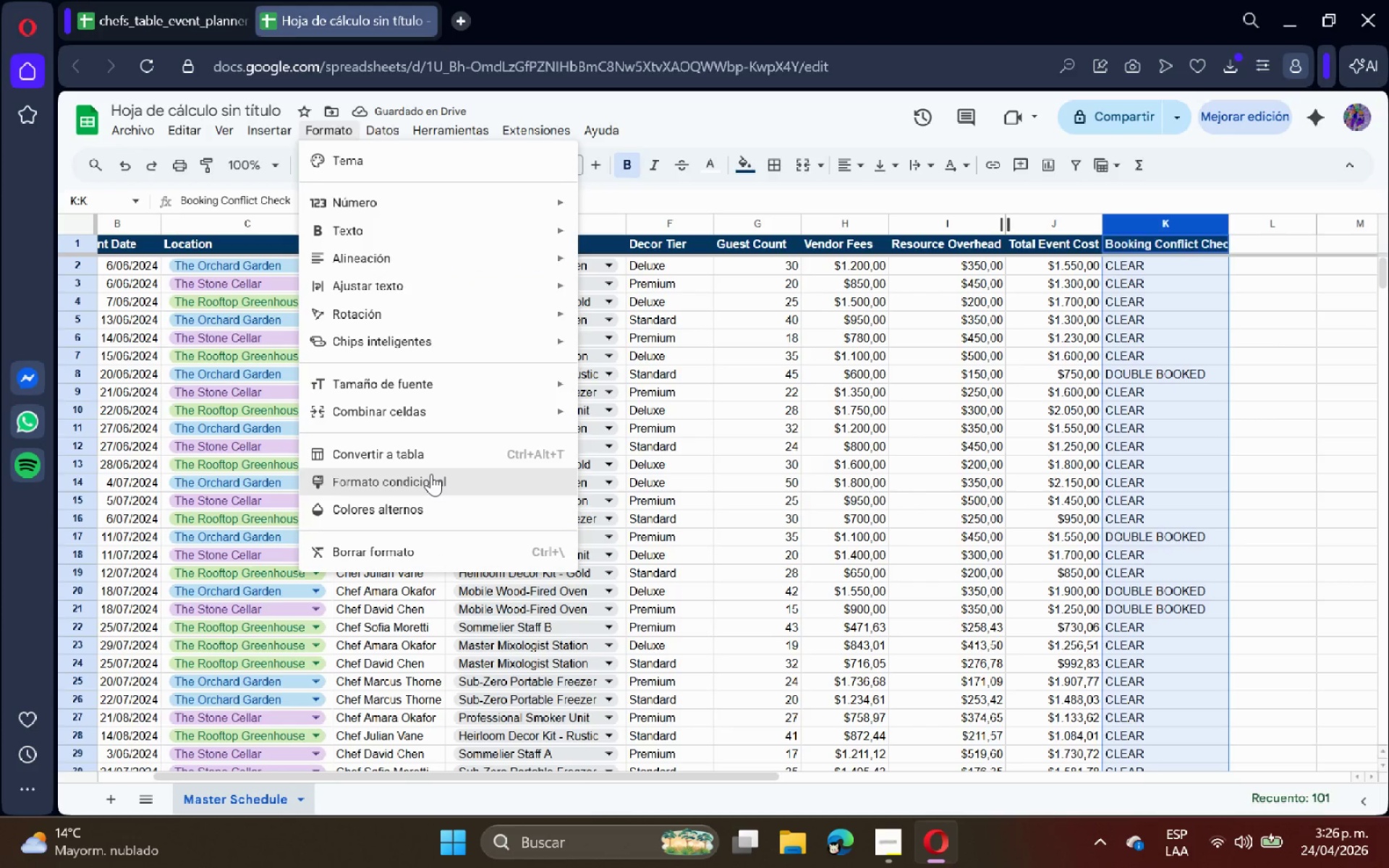 
left_click([431, 474])
 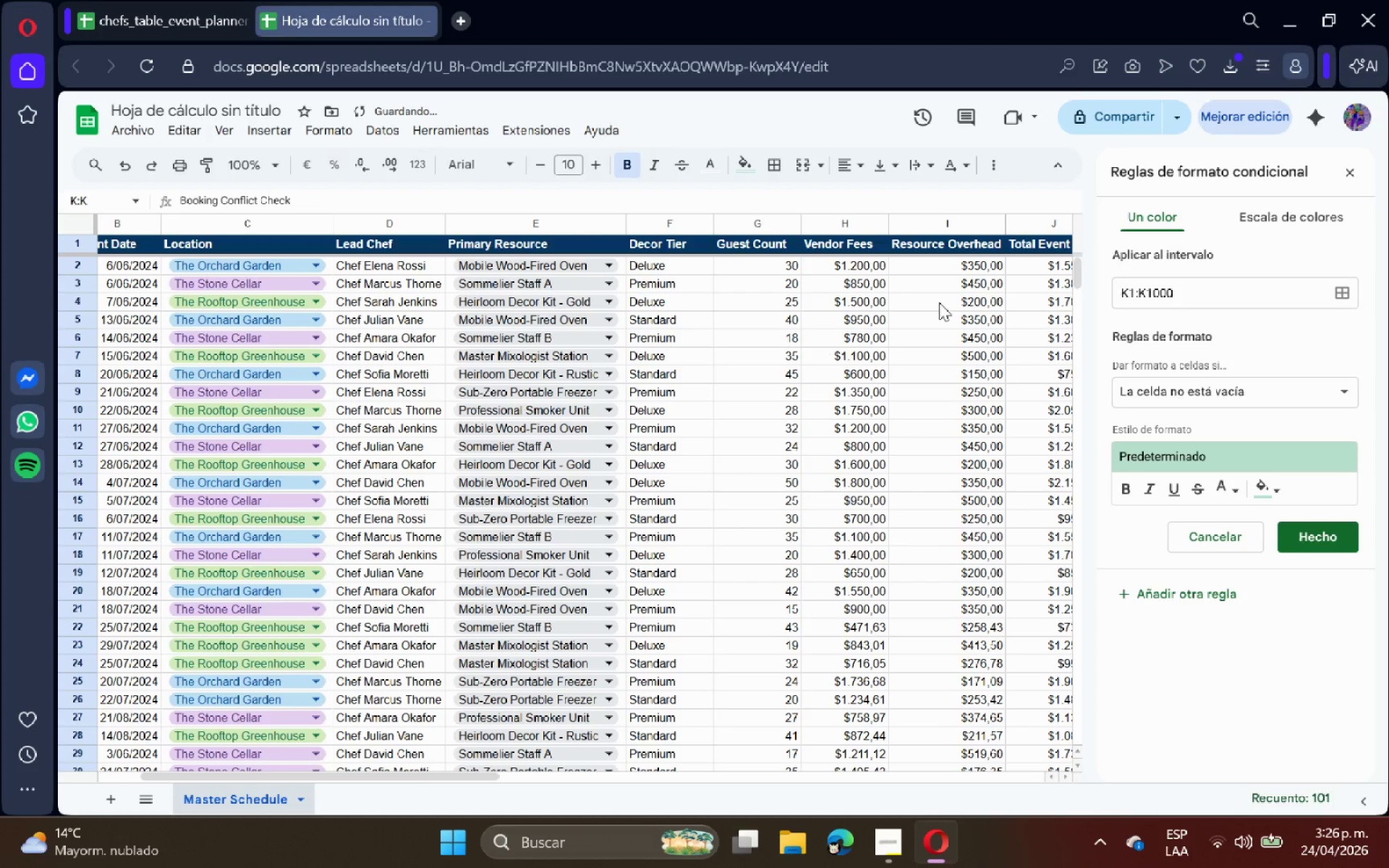 
left_click([1231, 388])
 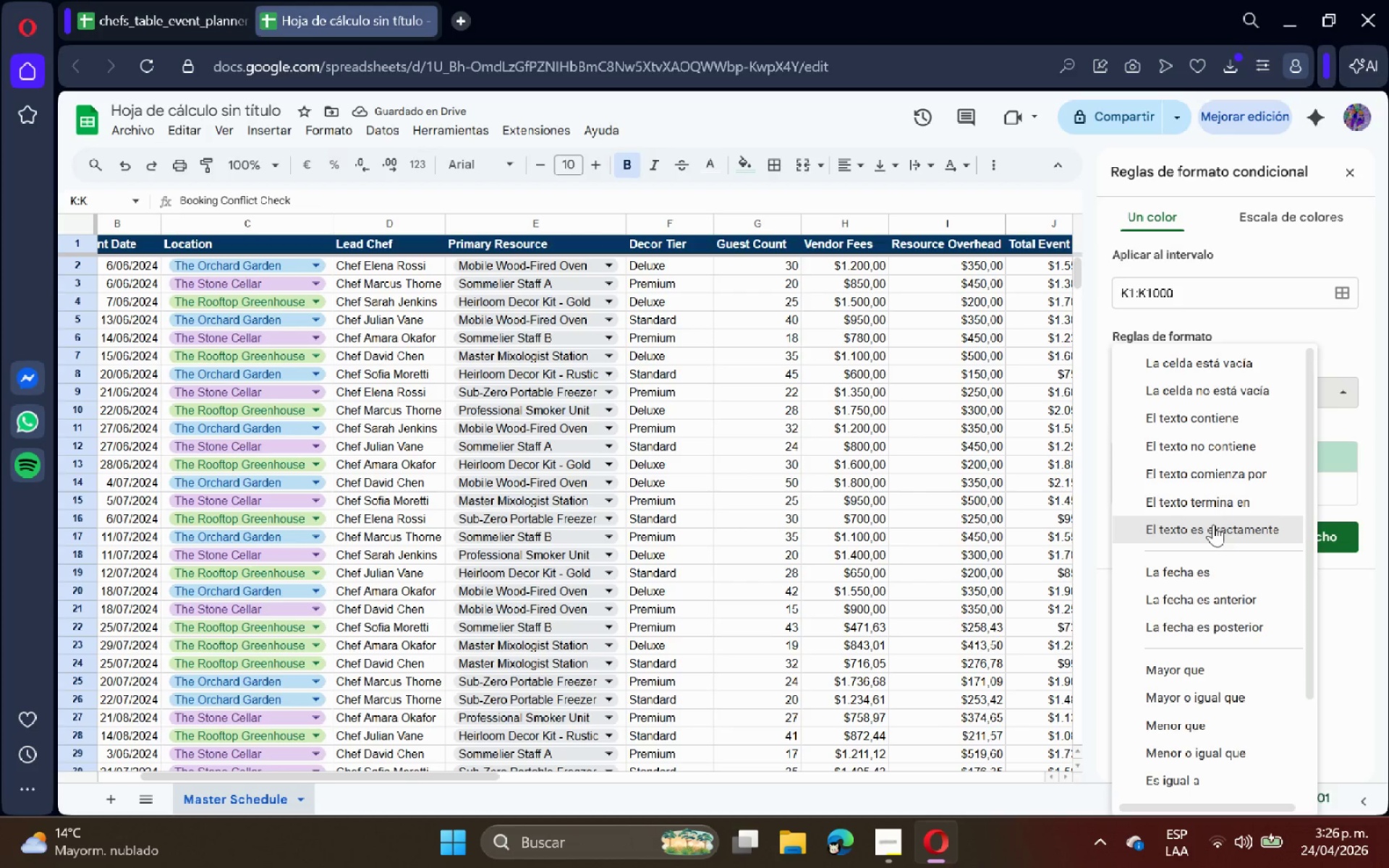 
left_click([1215, 532])
 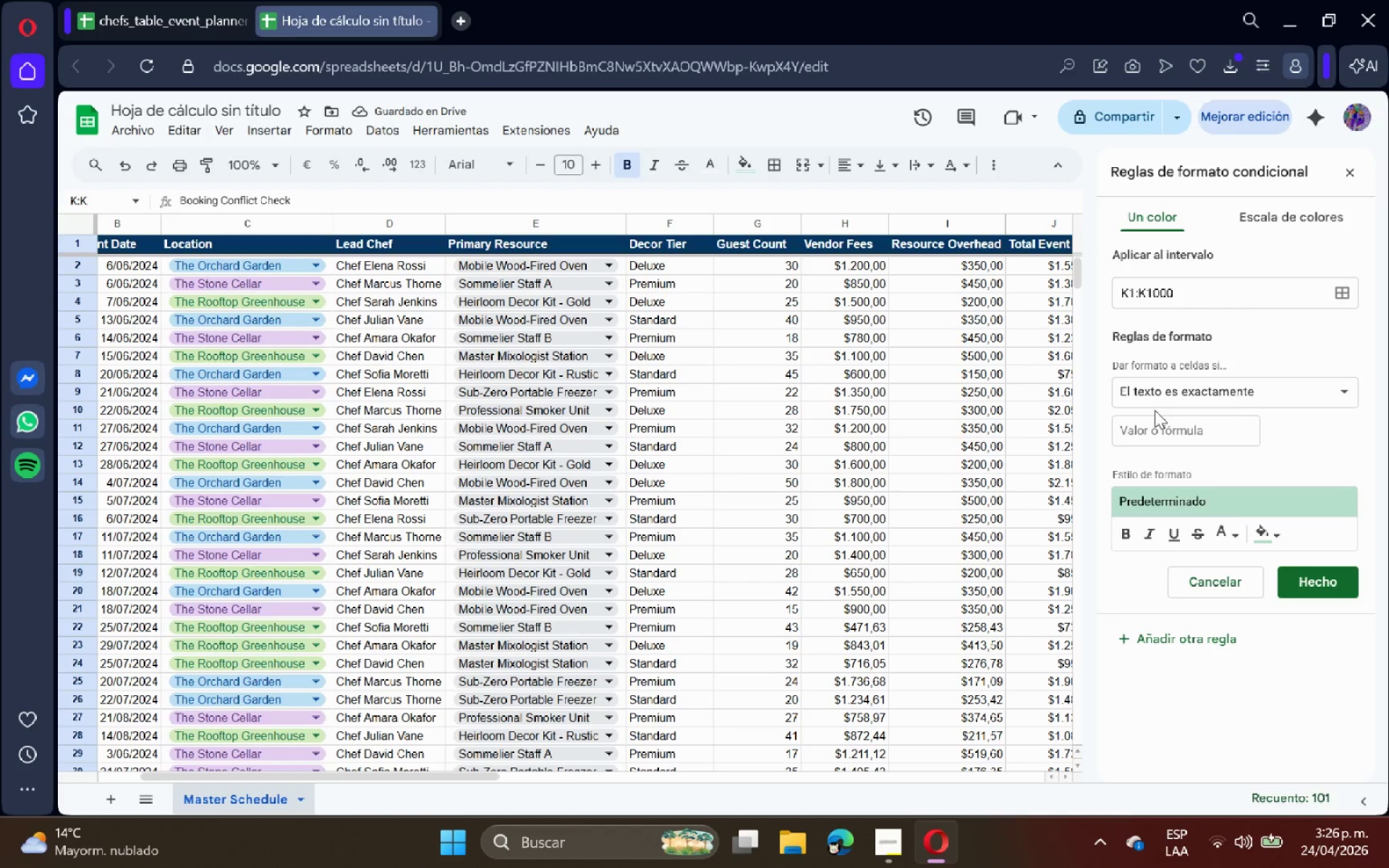 
double_click([1155, 419])
 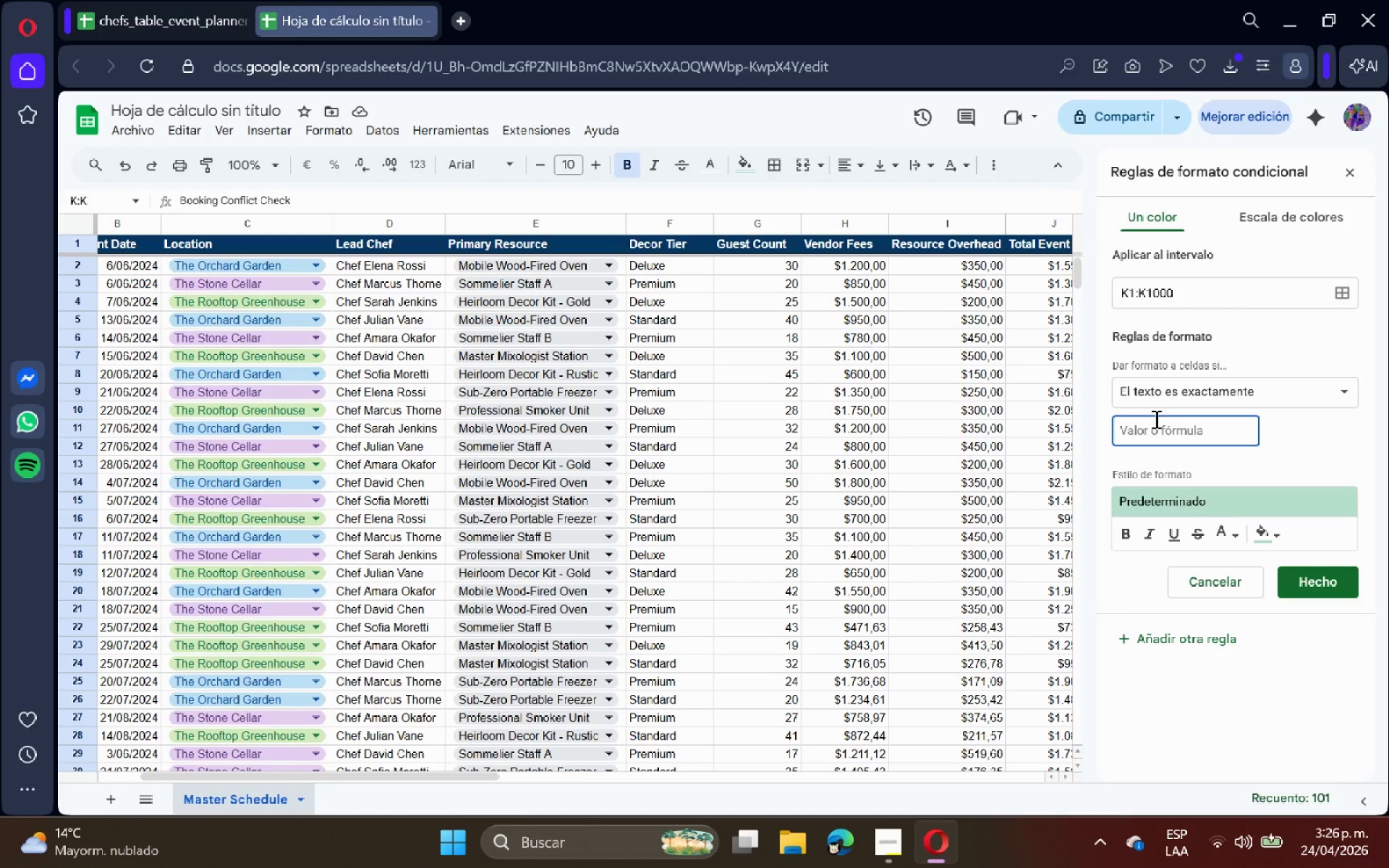 
type(DOUBLE BOOKED)
 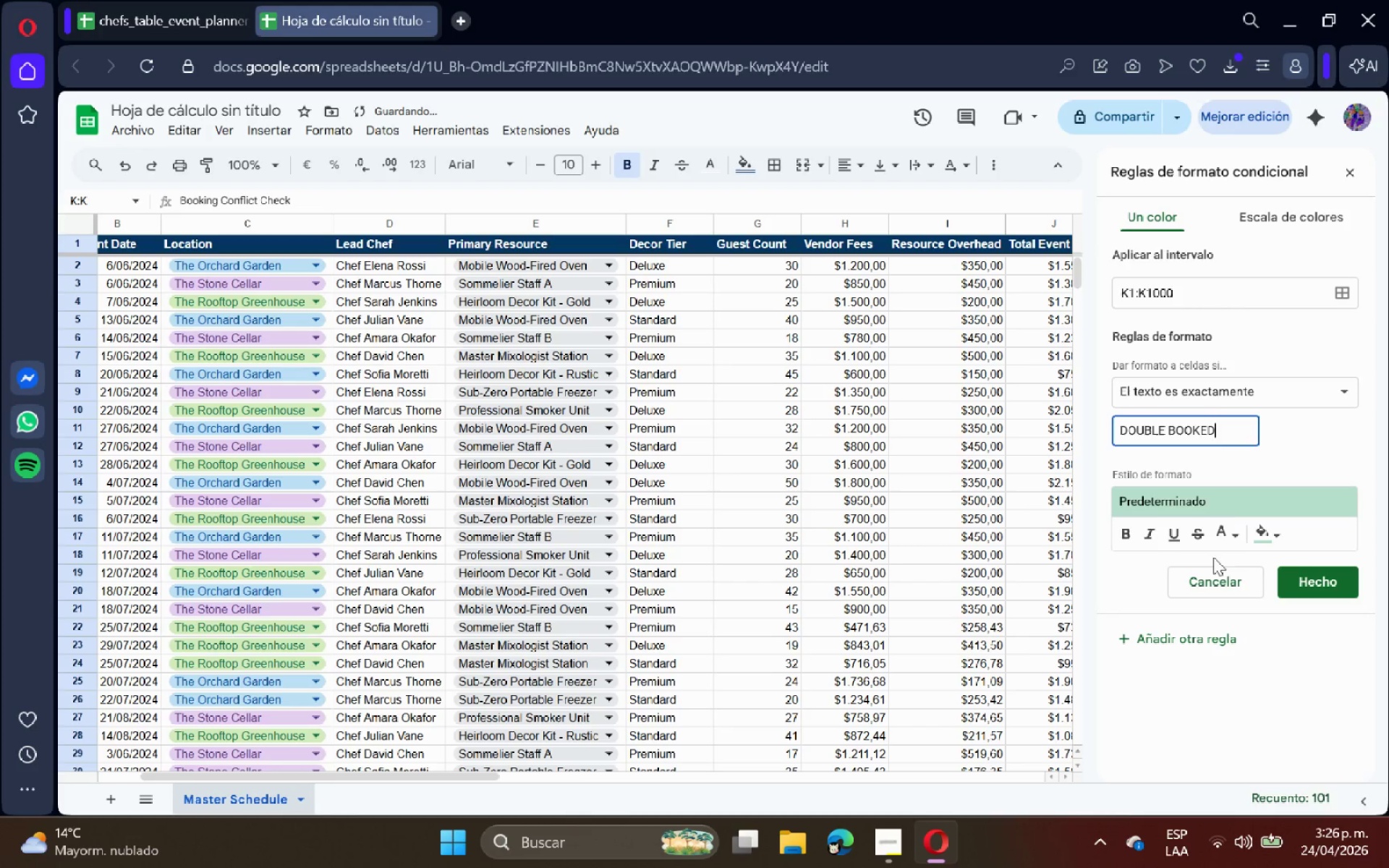 
left_click([1267, 530])
 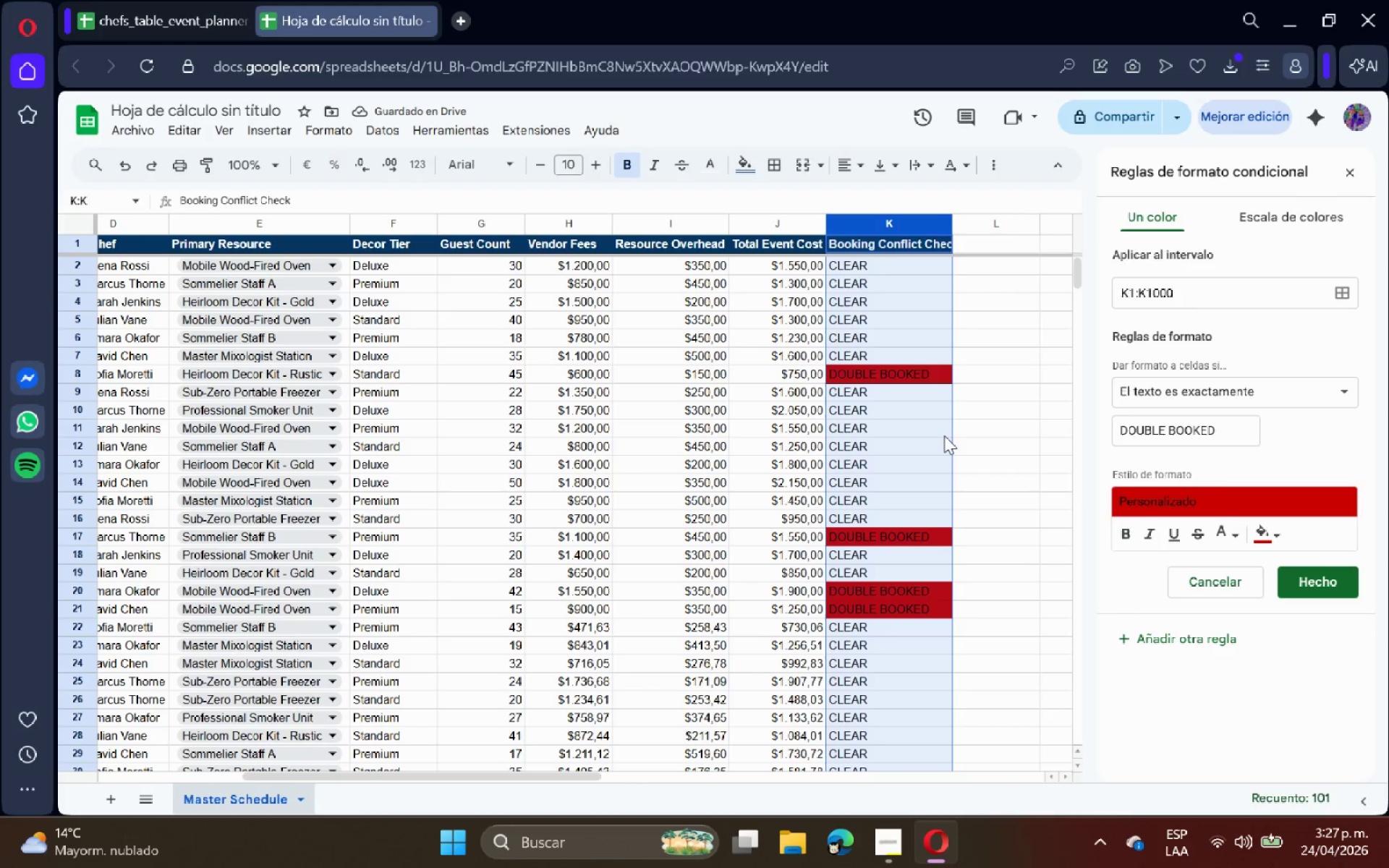 
wait(5.34)
 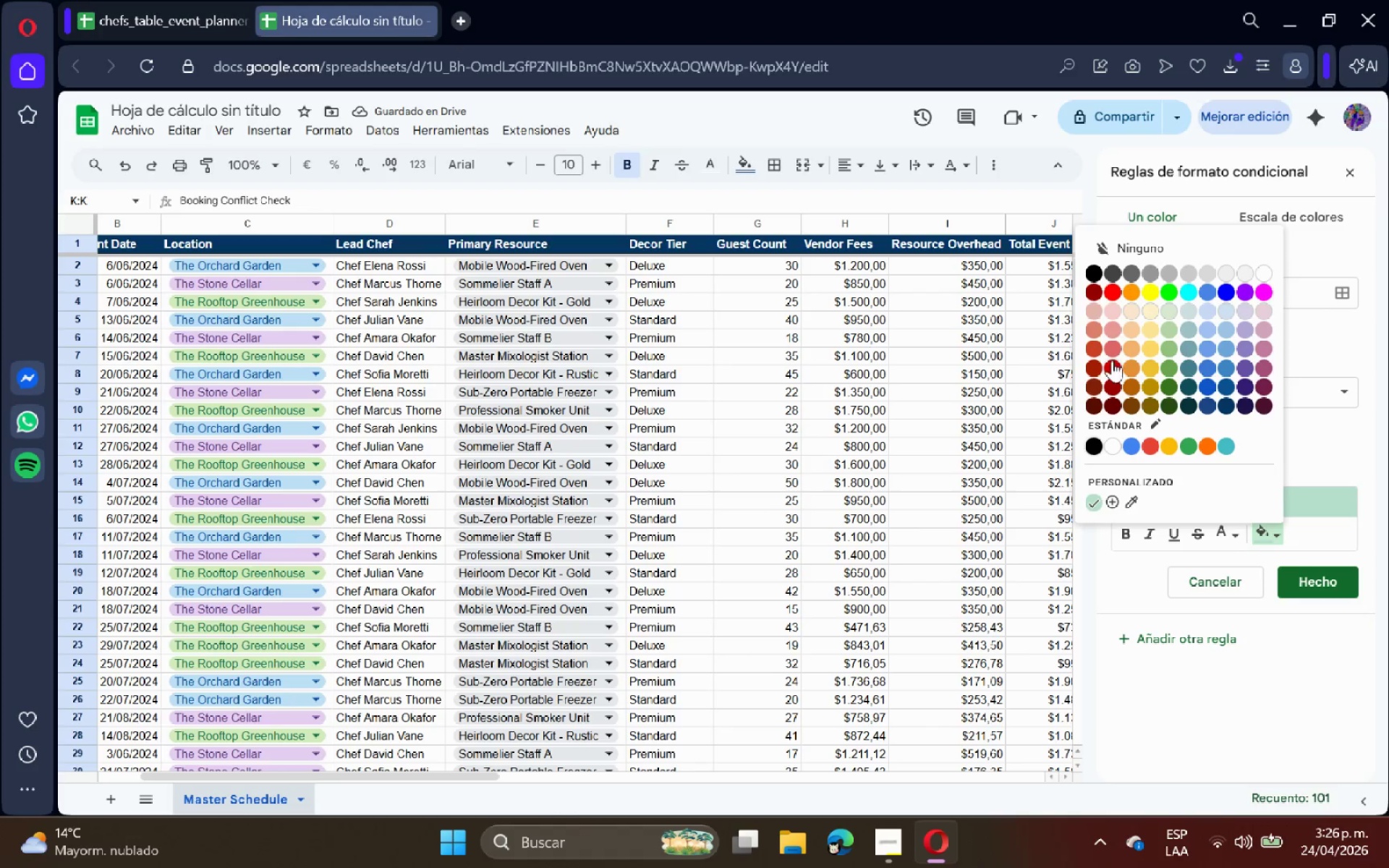 
left_click([1273, 529])
 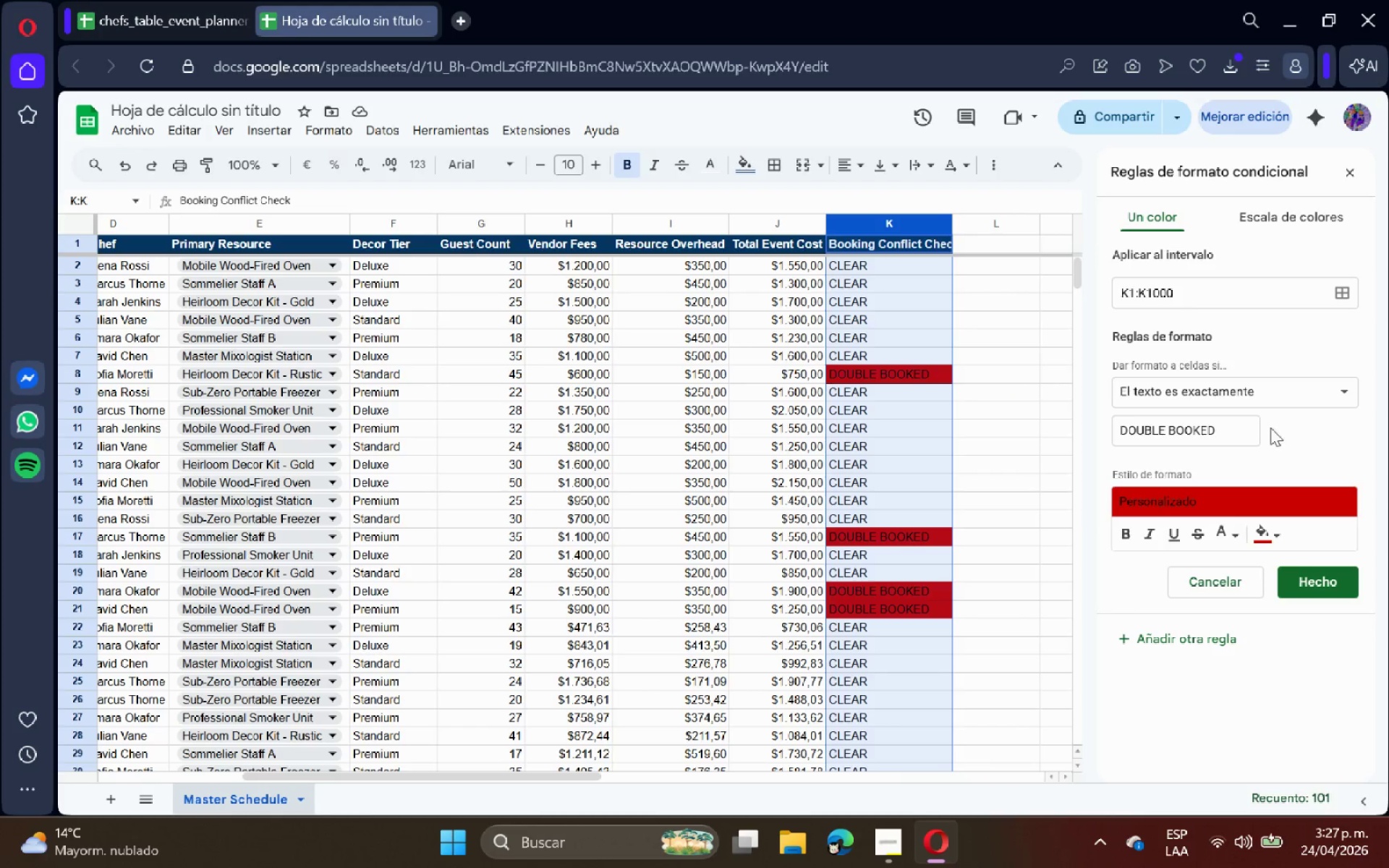 
left_click([1224, 537])
 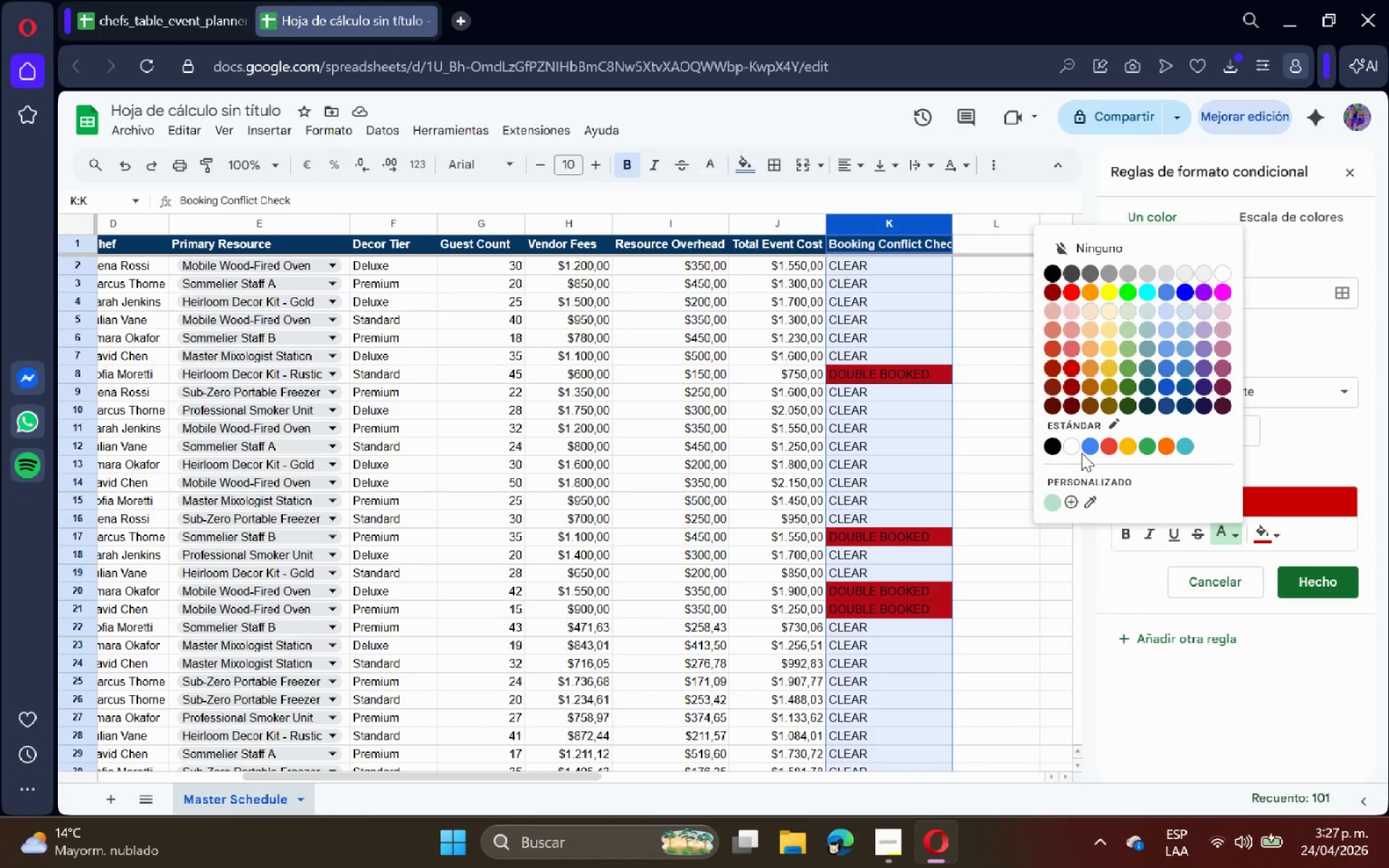 
left_click([1070, 446])
 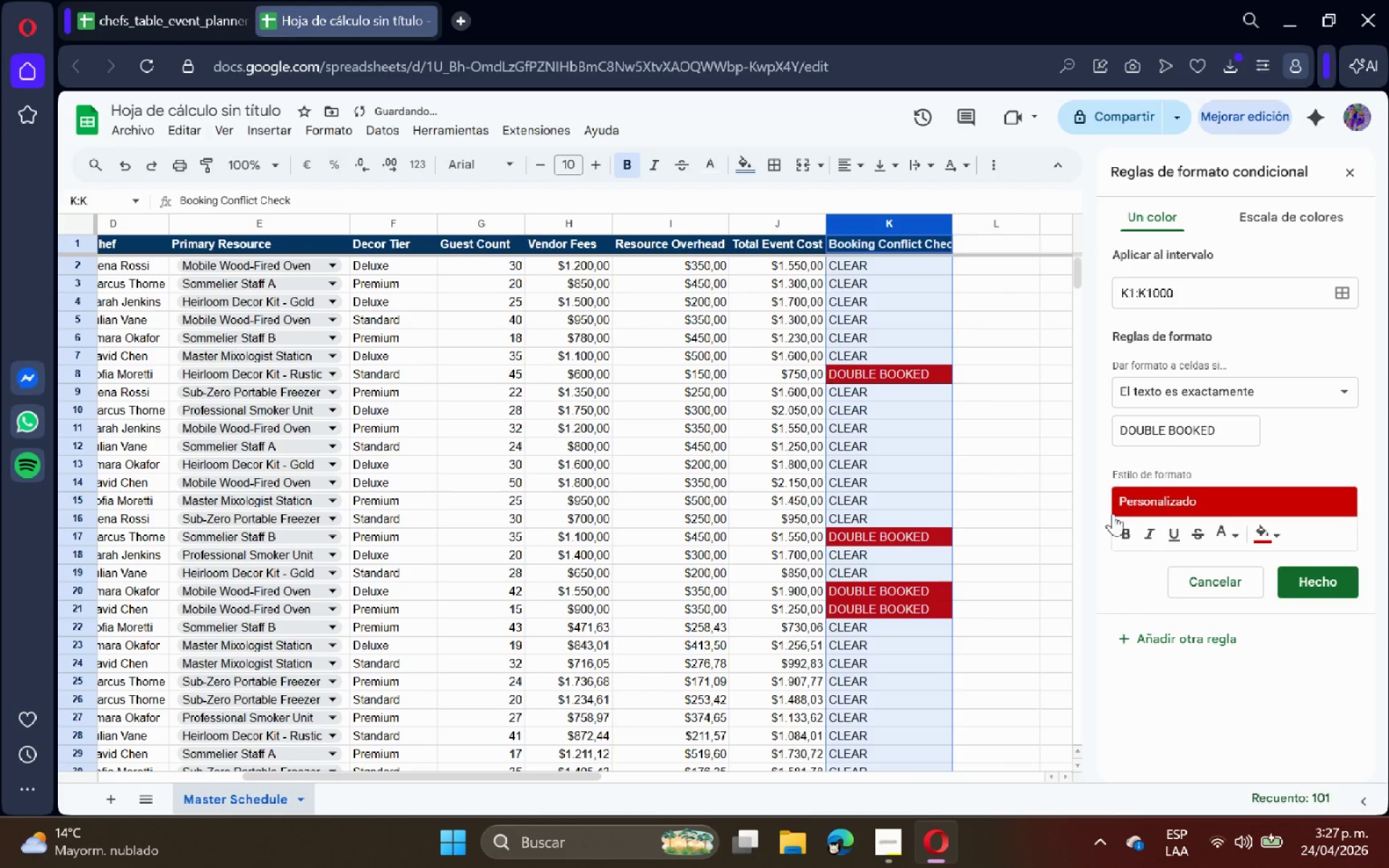 
left_click([1136, 538])
 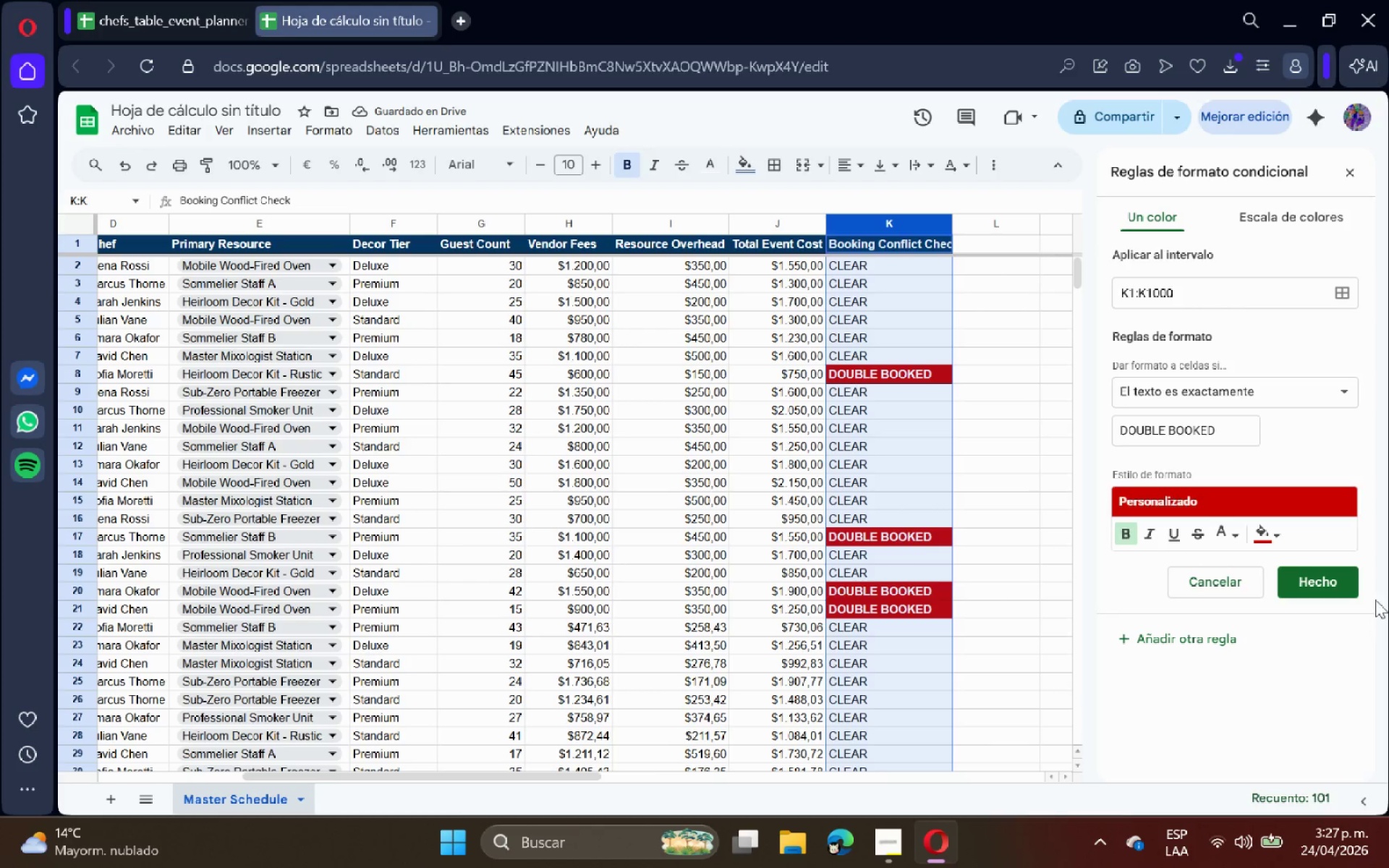 
wait(5.62)
 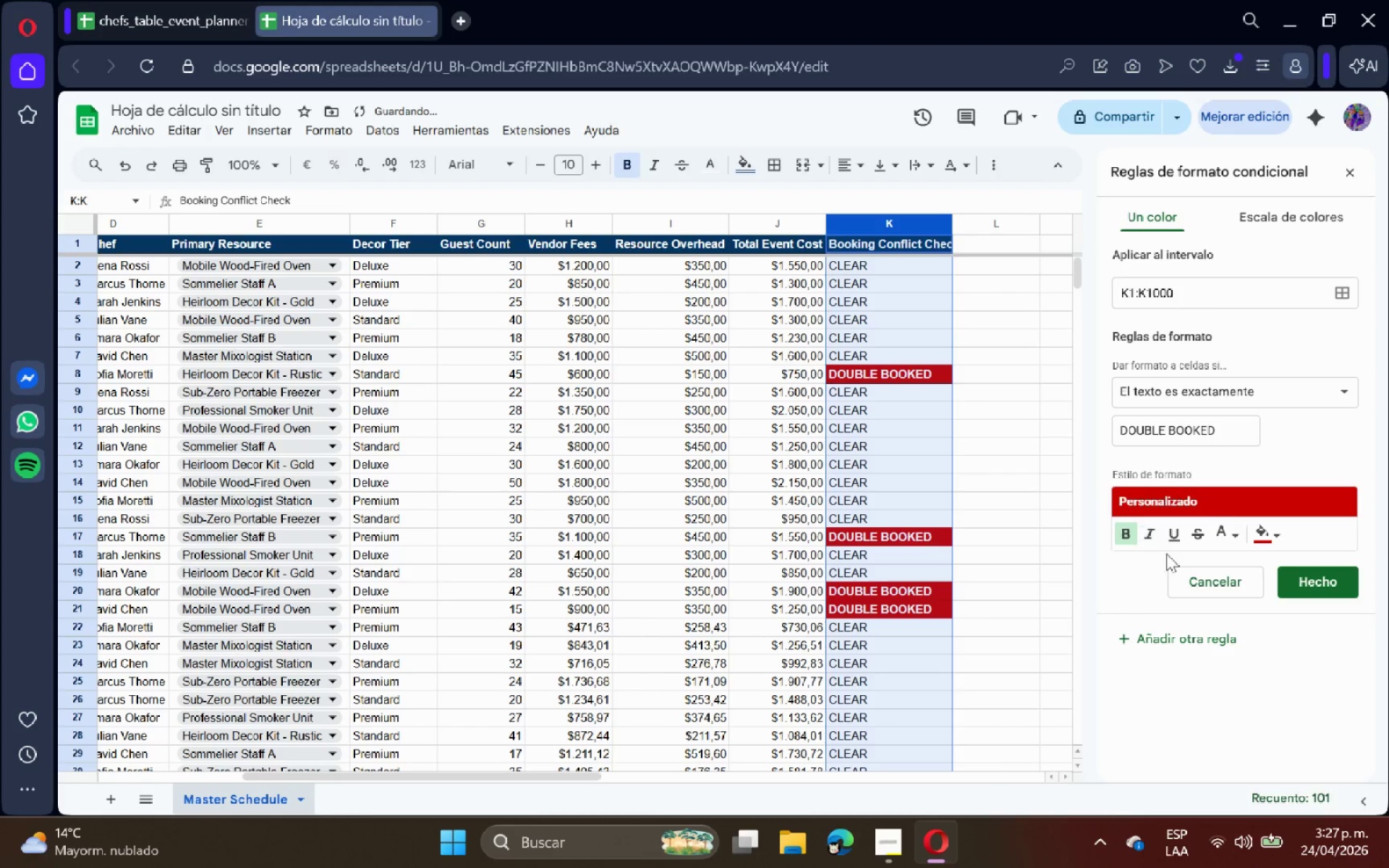 
left_click([1199, 297])
 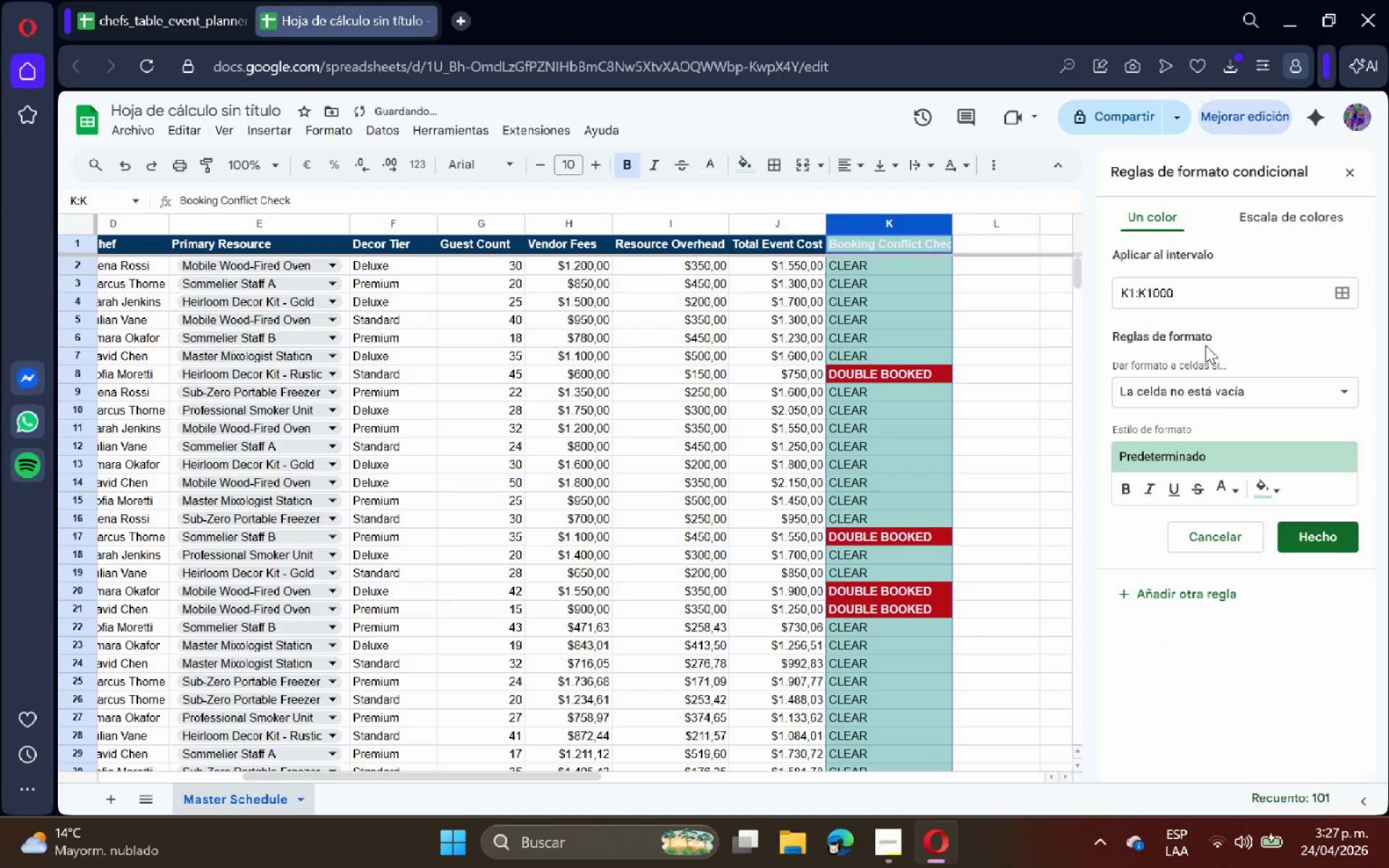 
left_click([1226, 401])
 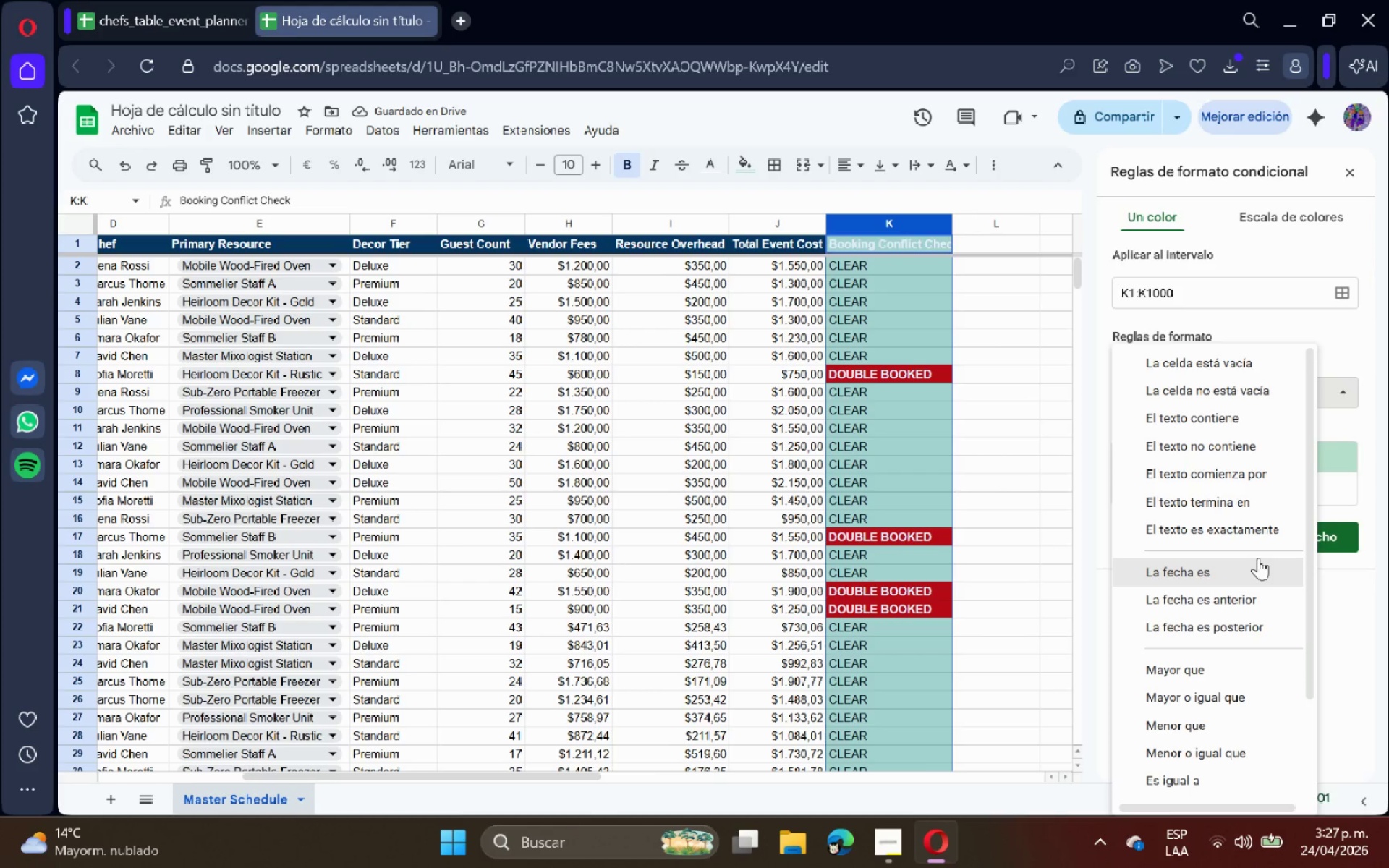 
left_click([1248, 524])
 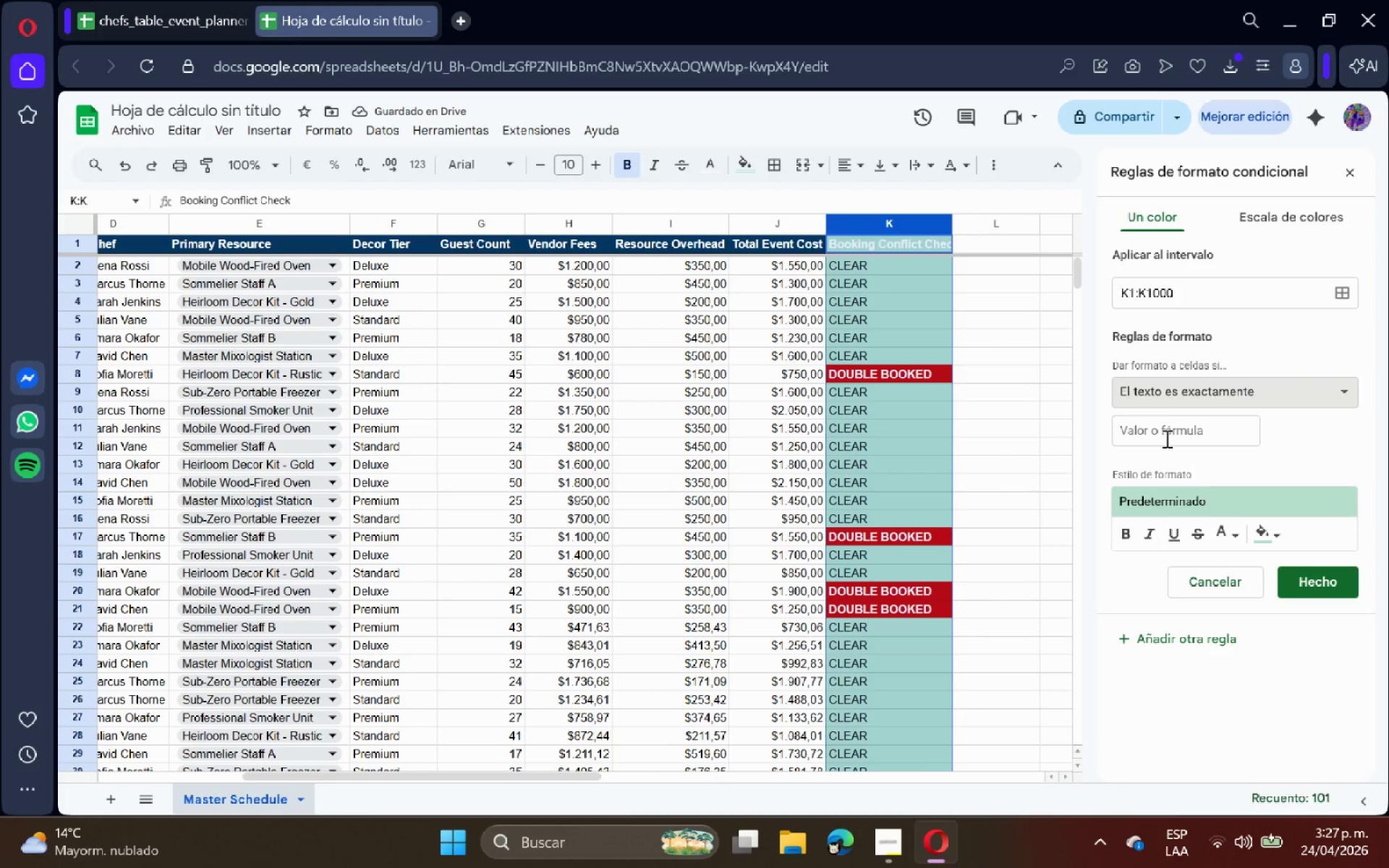 
left_click([1165, 432])
 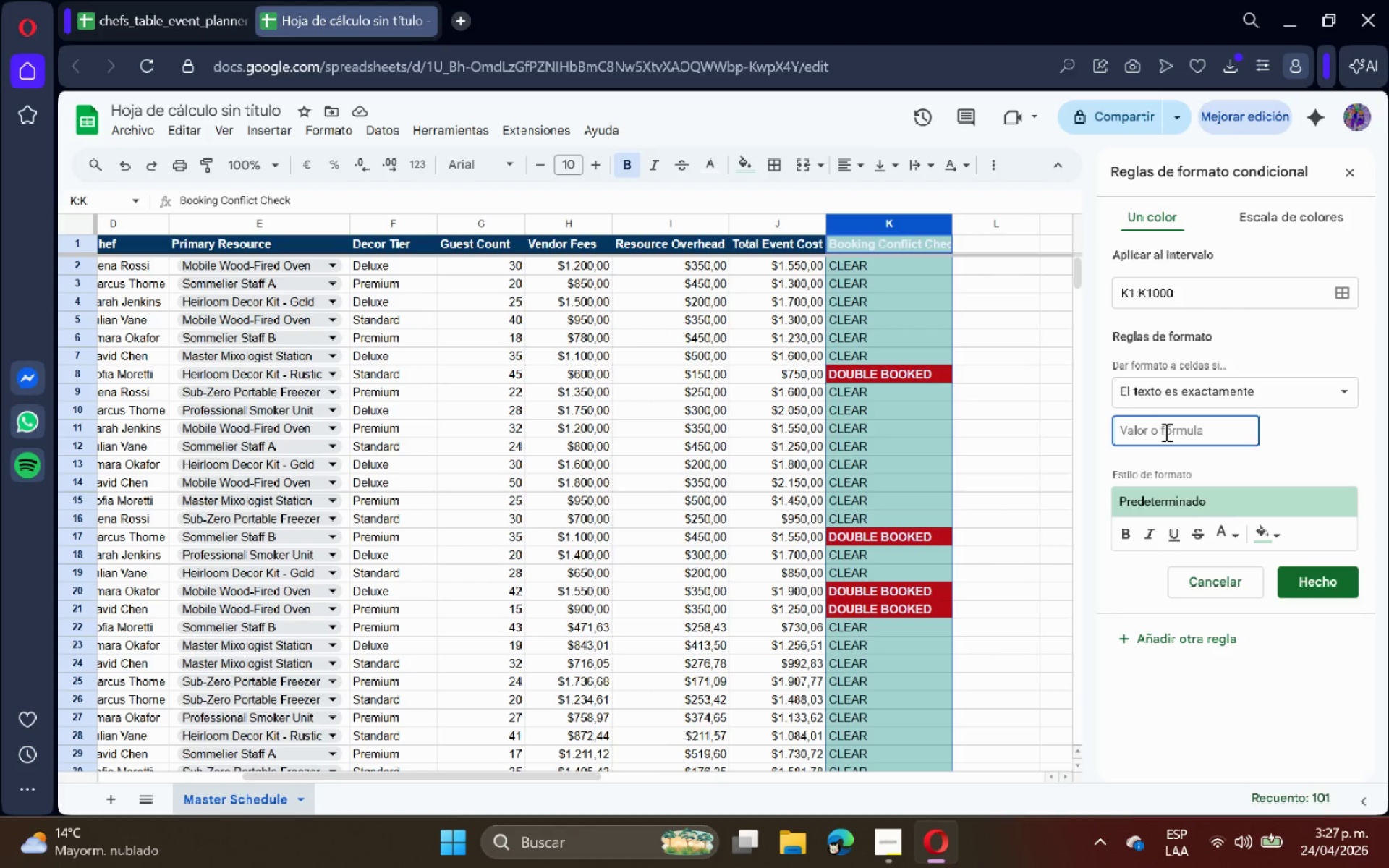 
wait(7.77)
 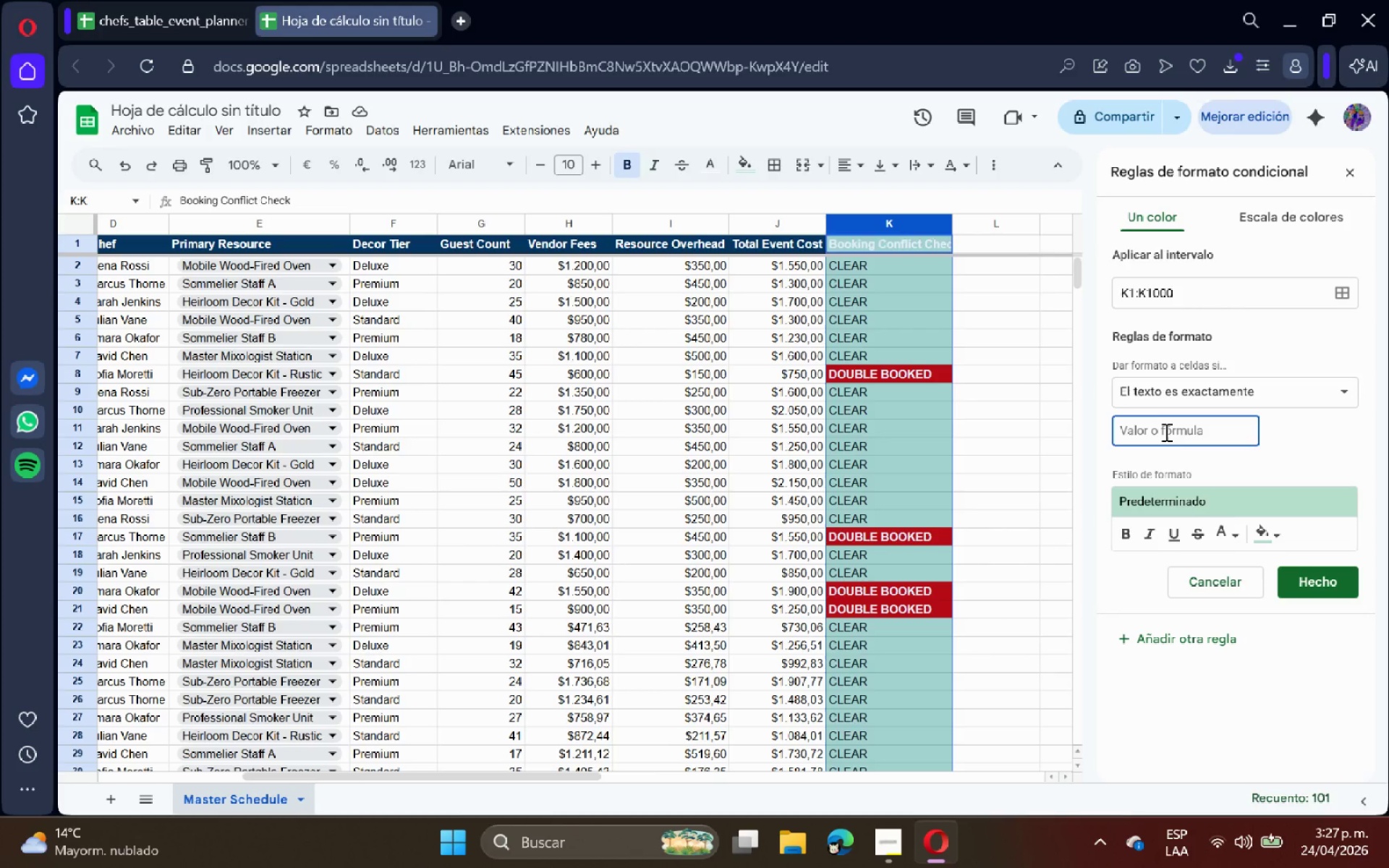 
type(CLEAR)
 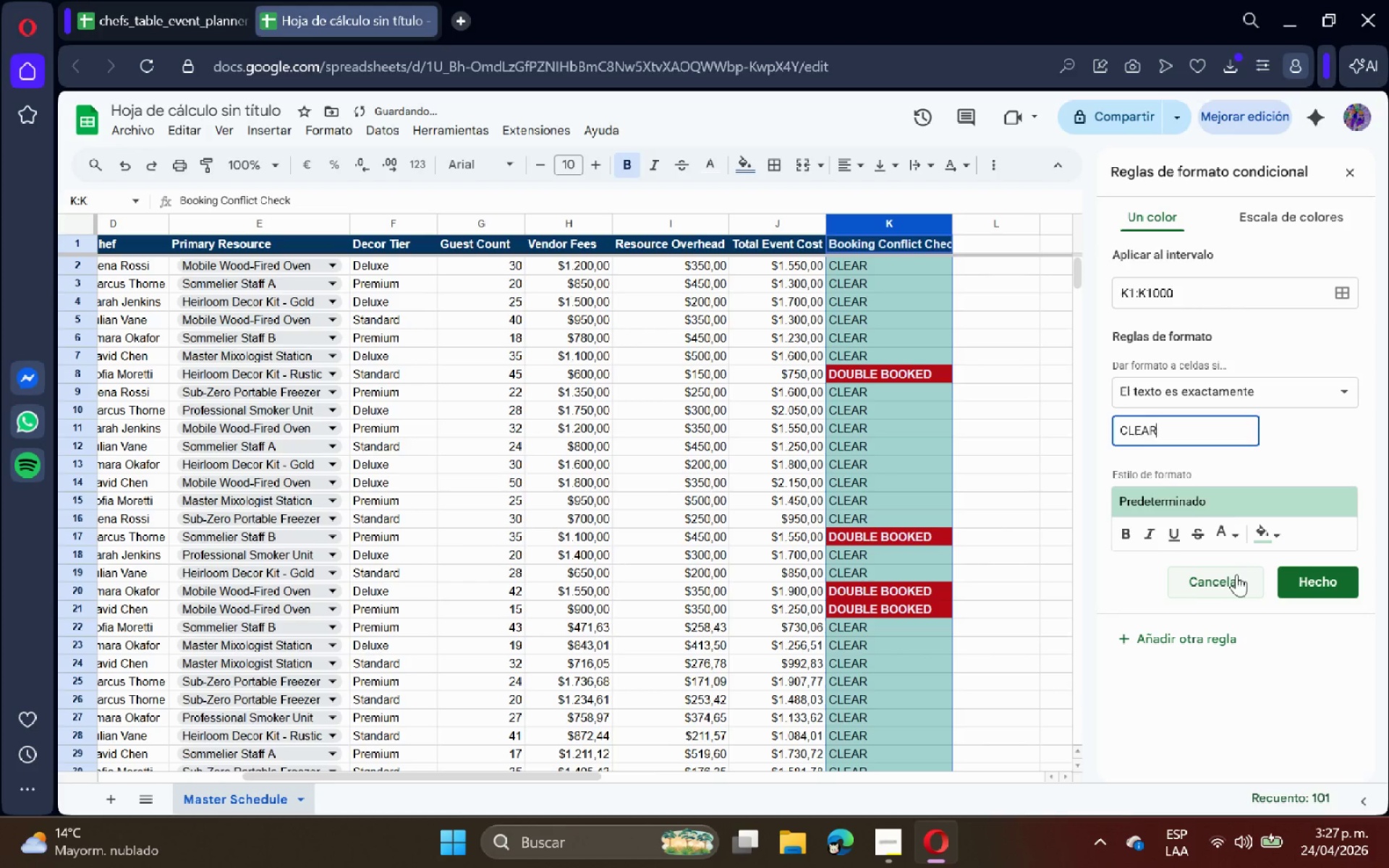 
left_click([1267, 544])
 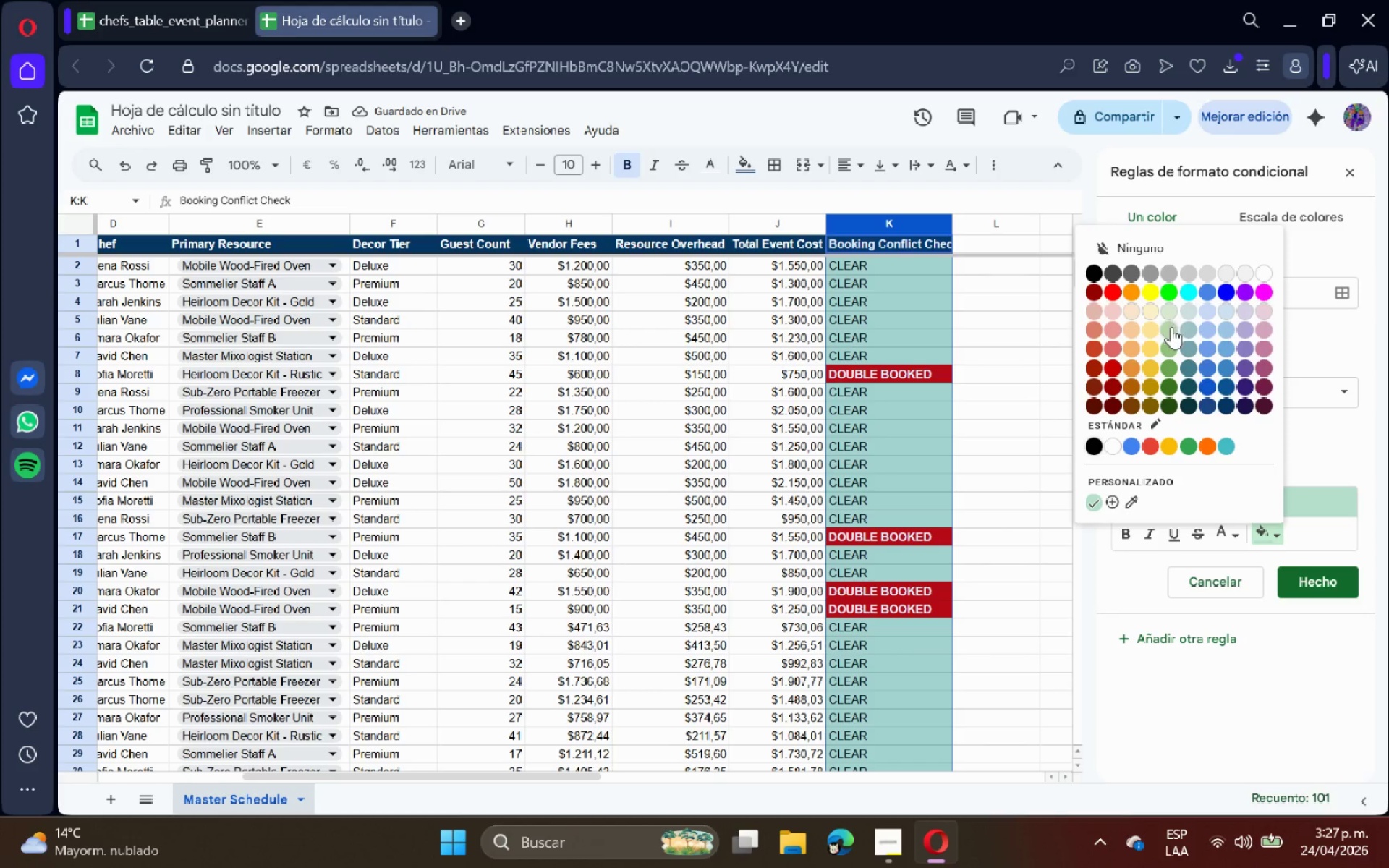 
left_click([1171, 333])
 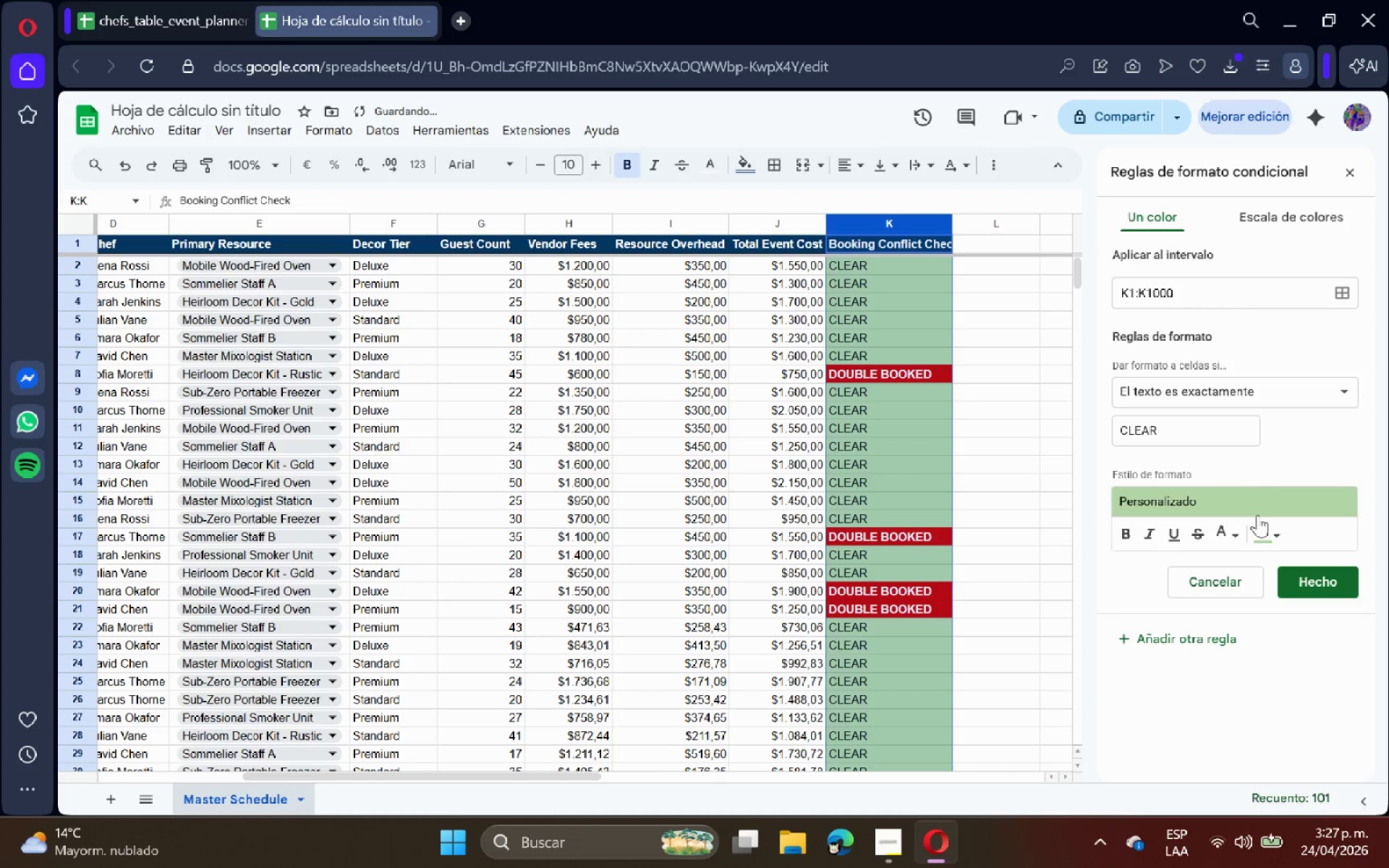 
left_click([1262, 523])
 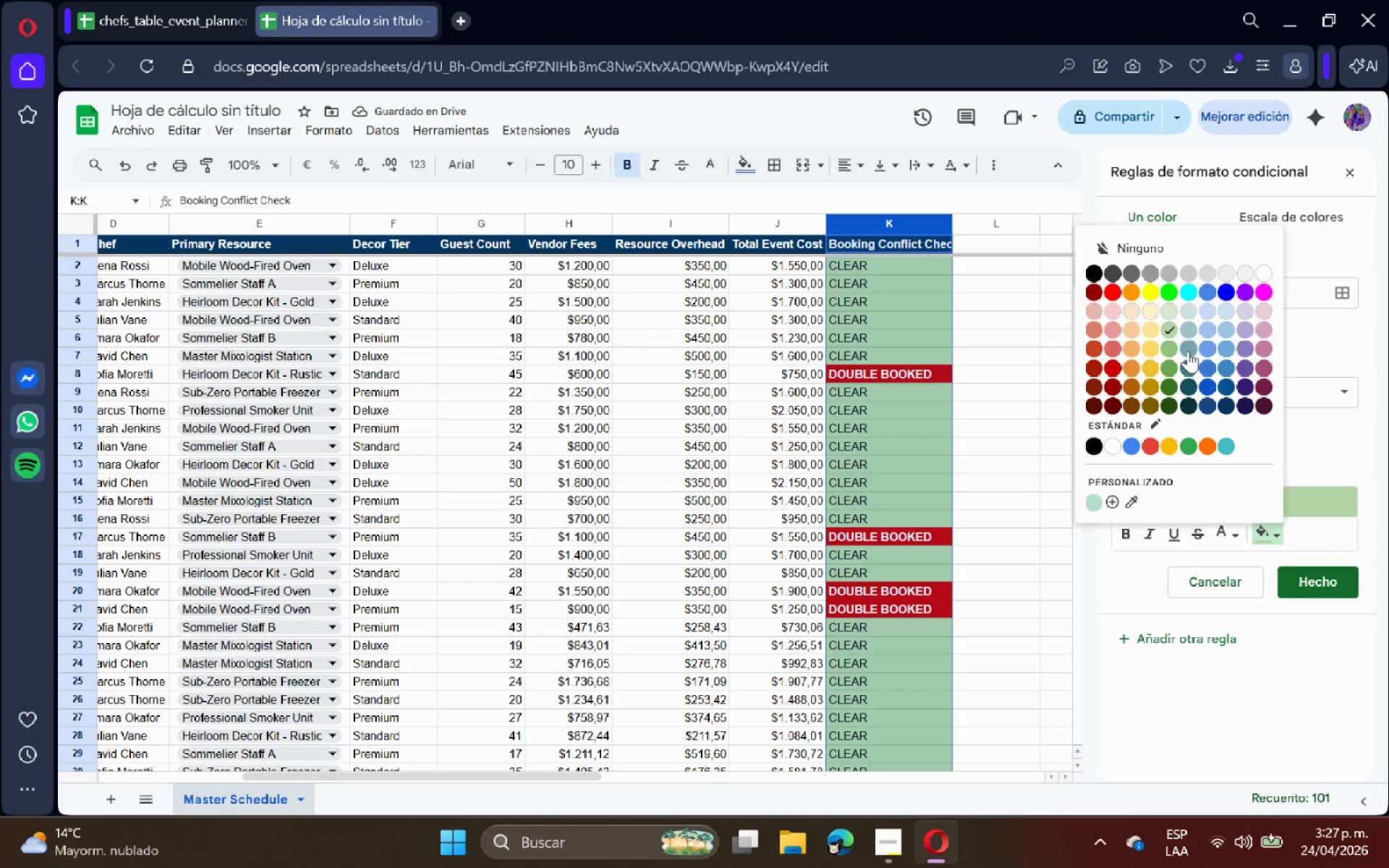 
left_click([1173, 365])
 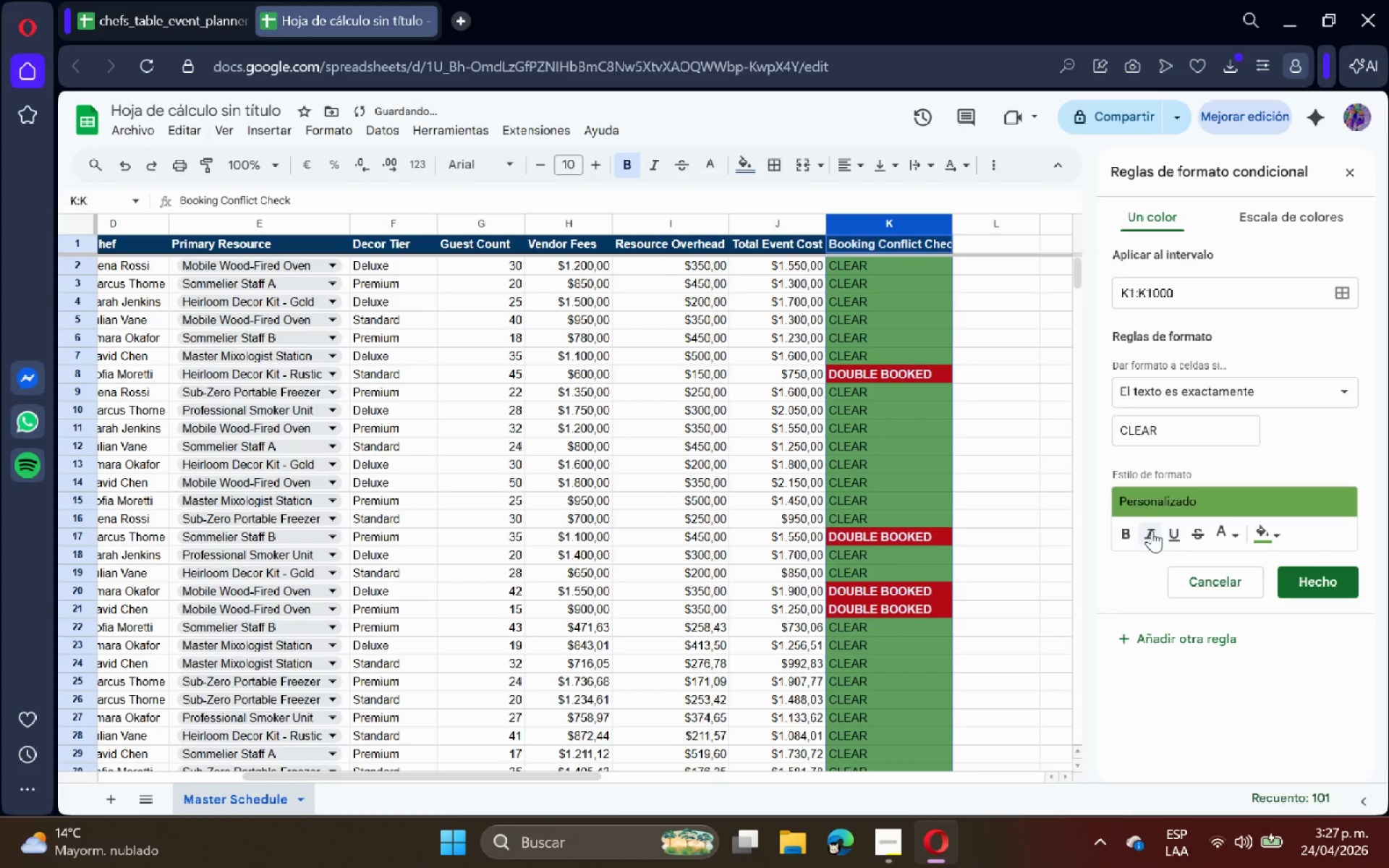 
left_click([1123, 537])
 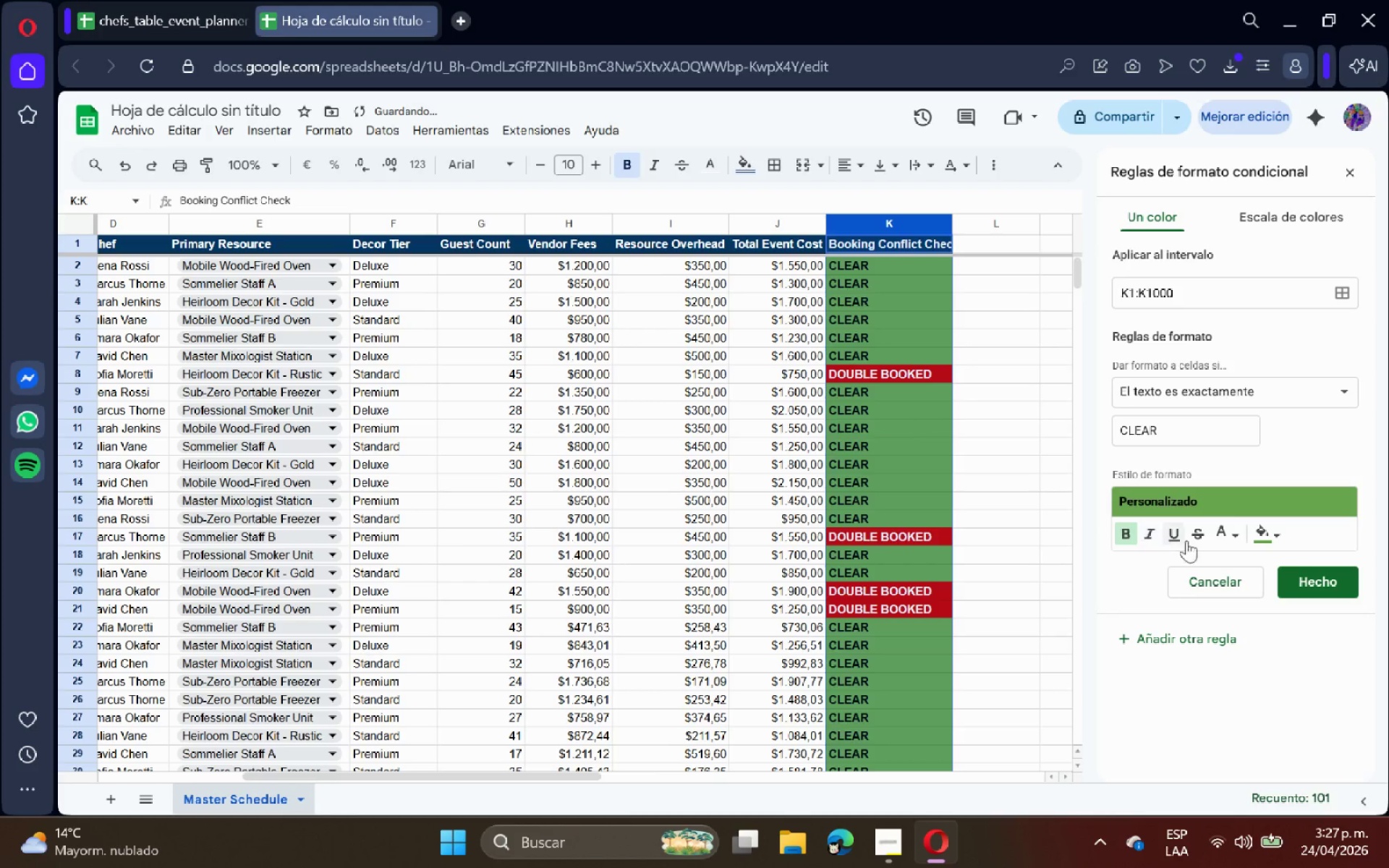 
left_click([1228, 535])
 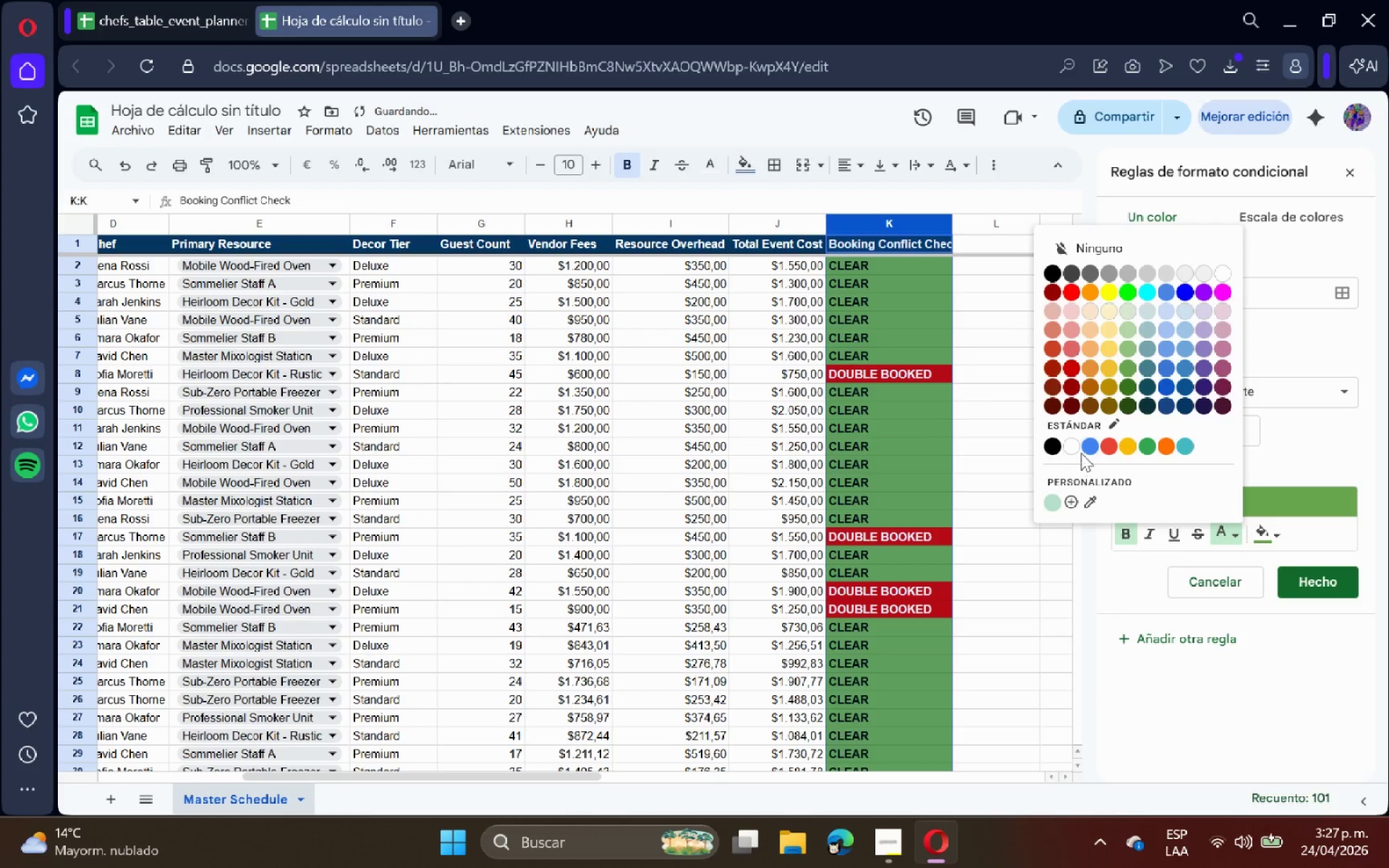 
left_click([1071, 446])
 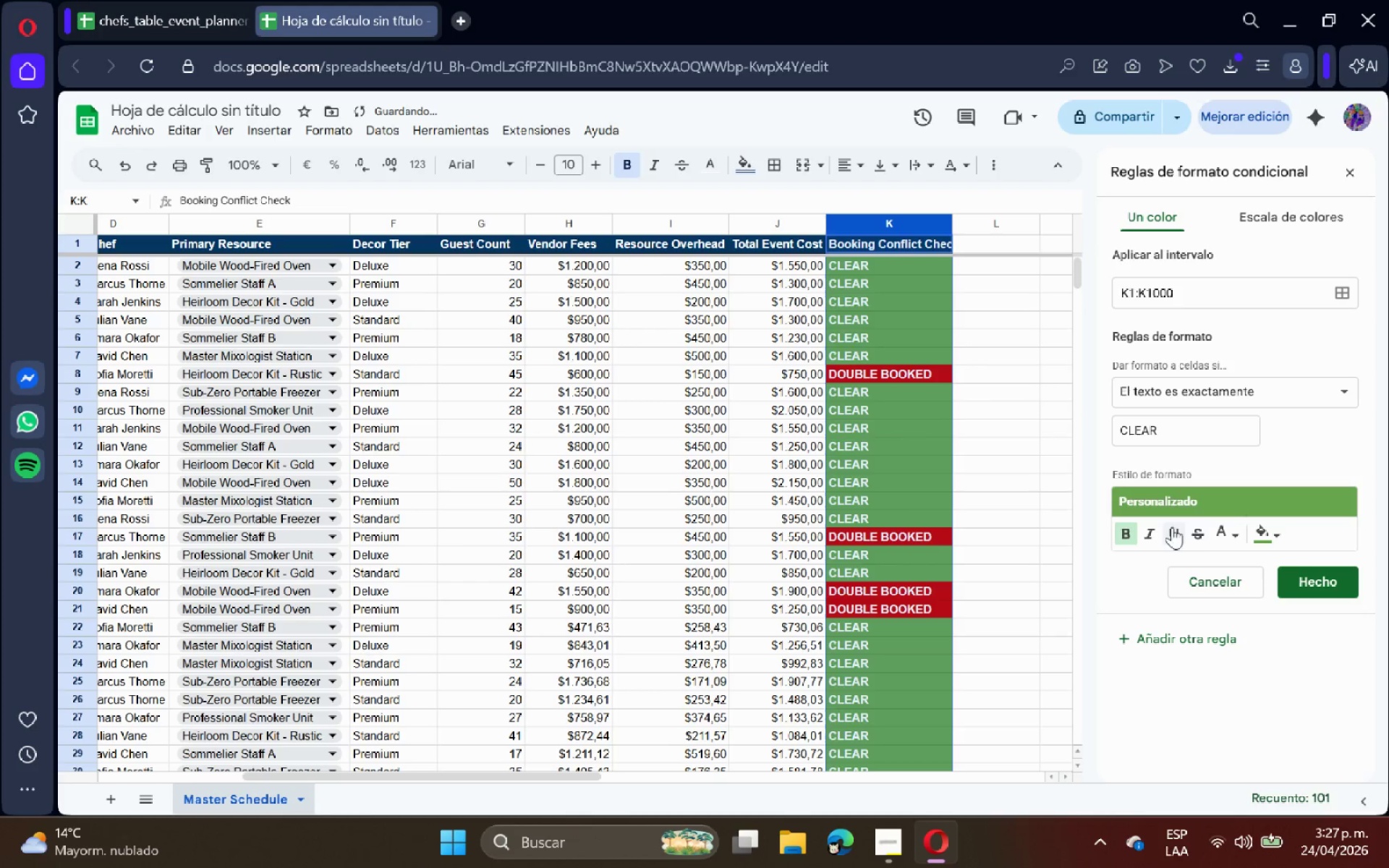 
left_click([1223, 527])
 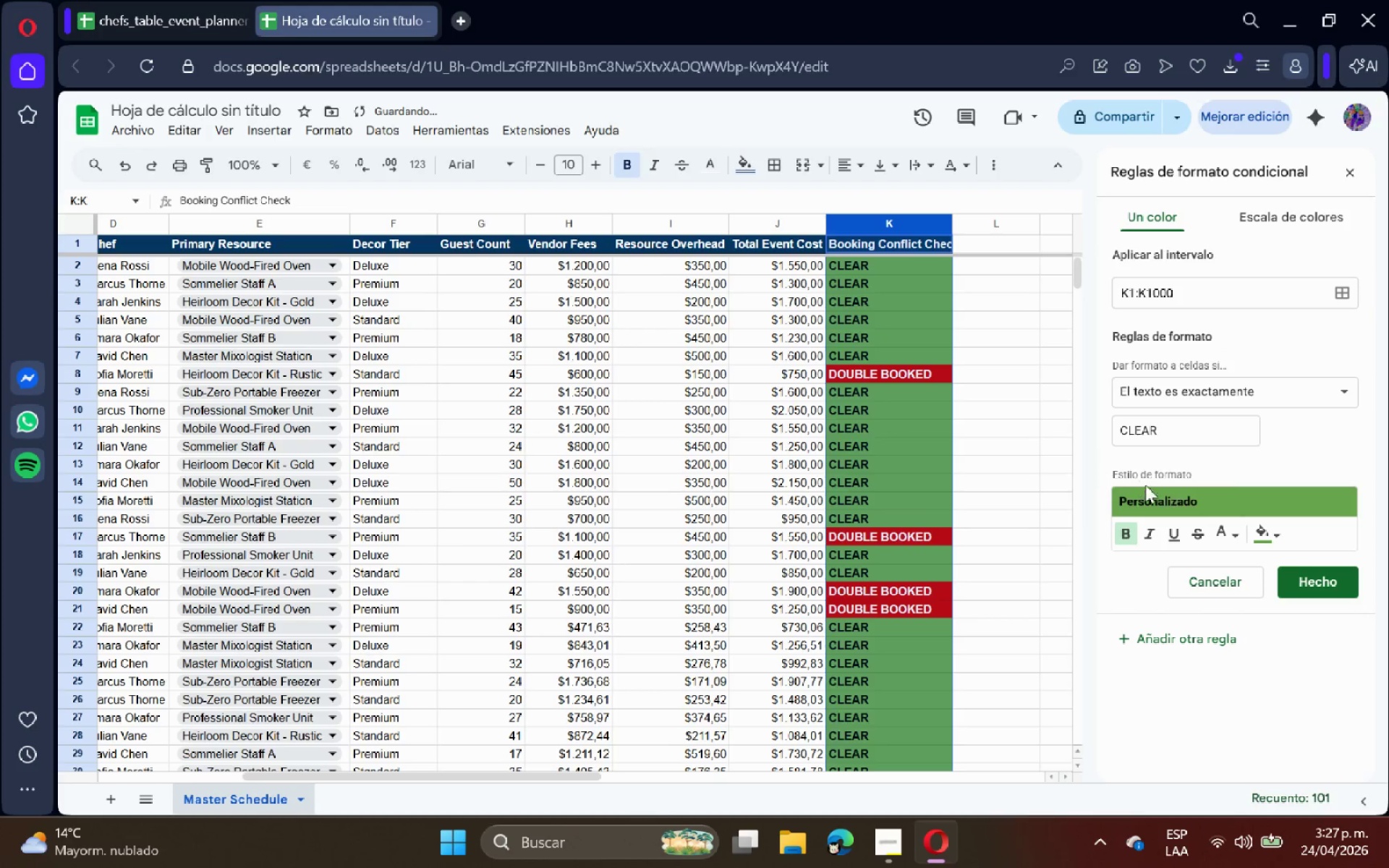 
left_click([1271, 533])
 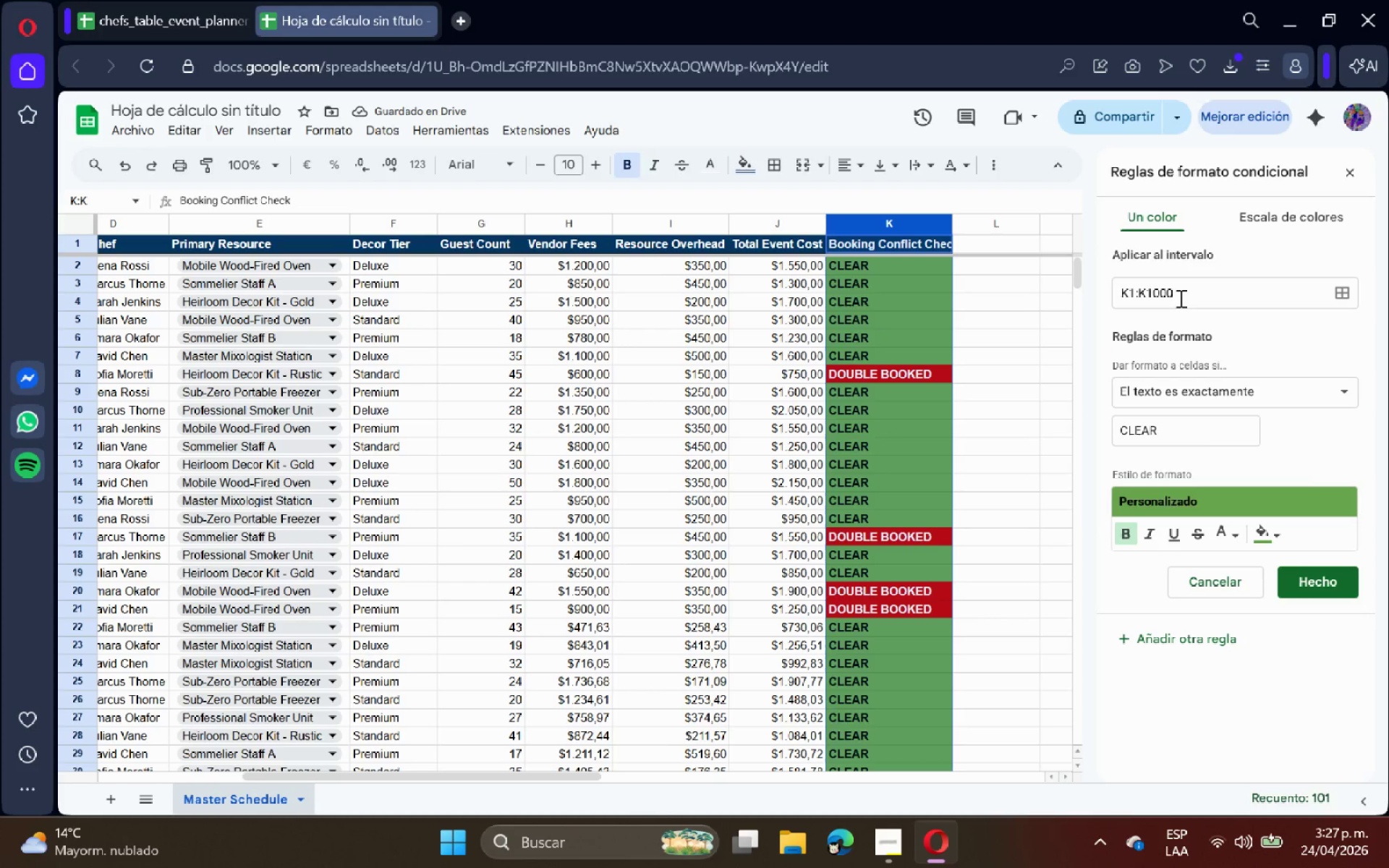 
left_click([1275, 547])
 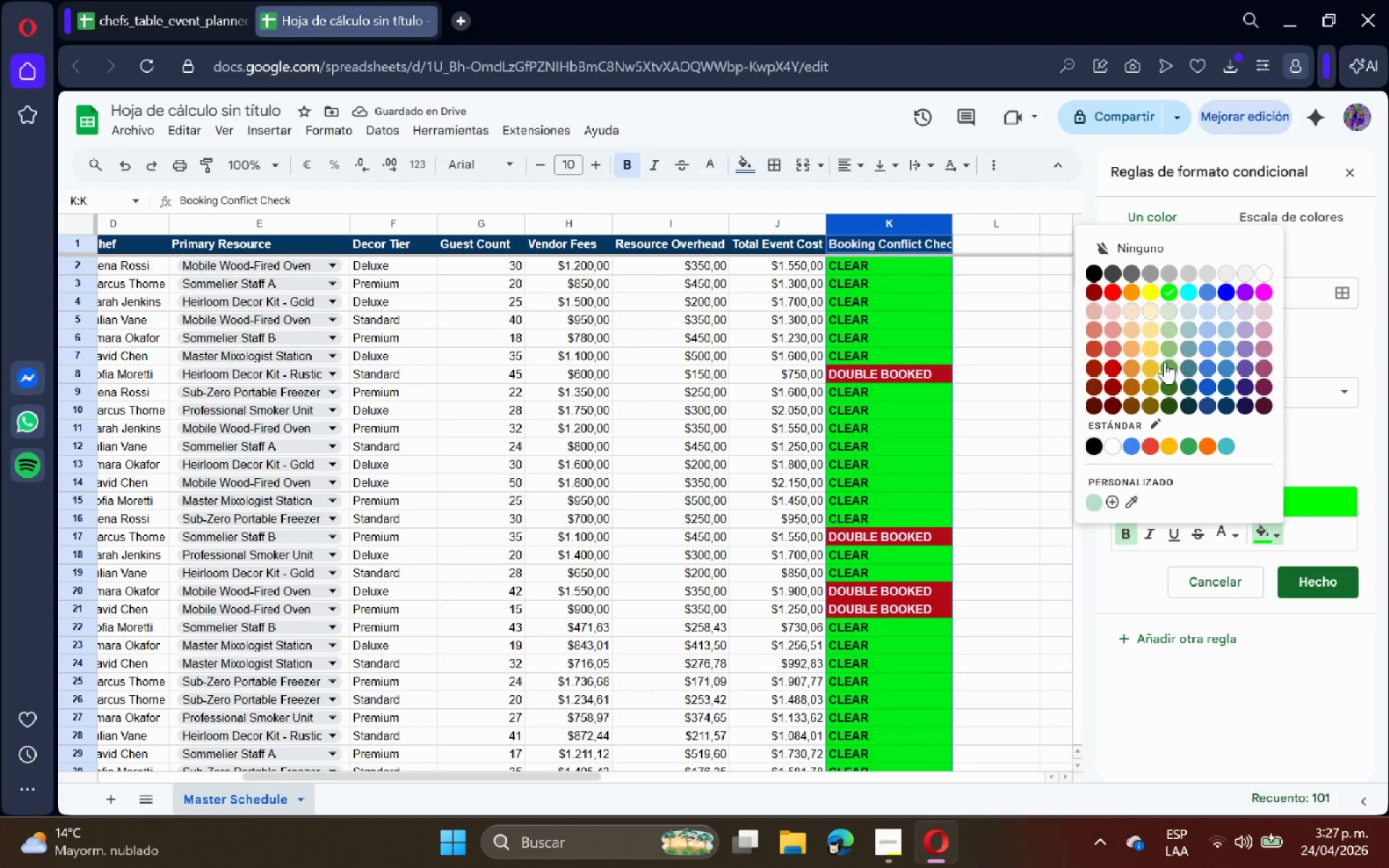 
wait(5.14)
 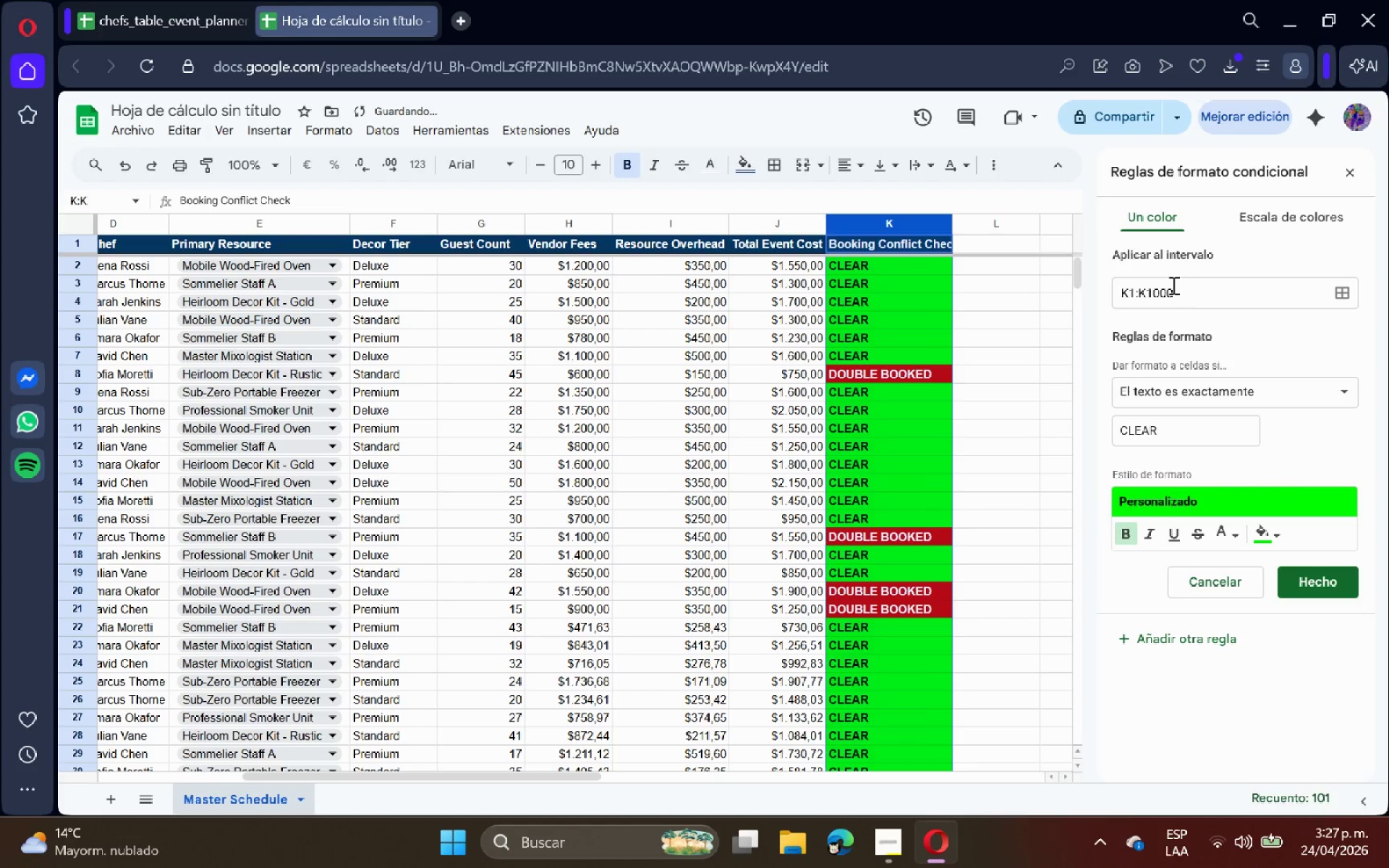 
left_click([1163, 367])
 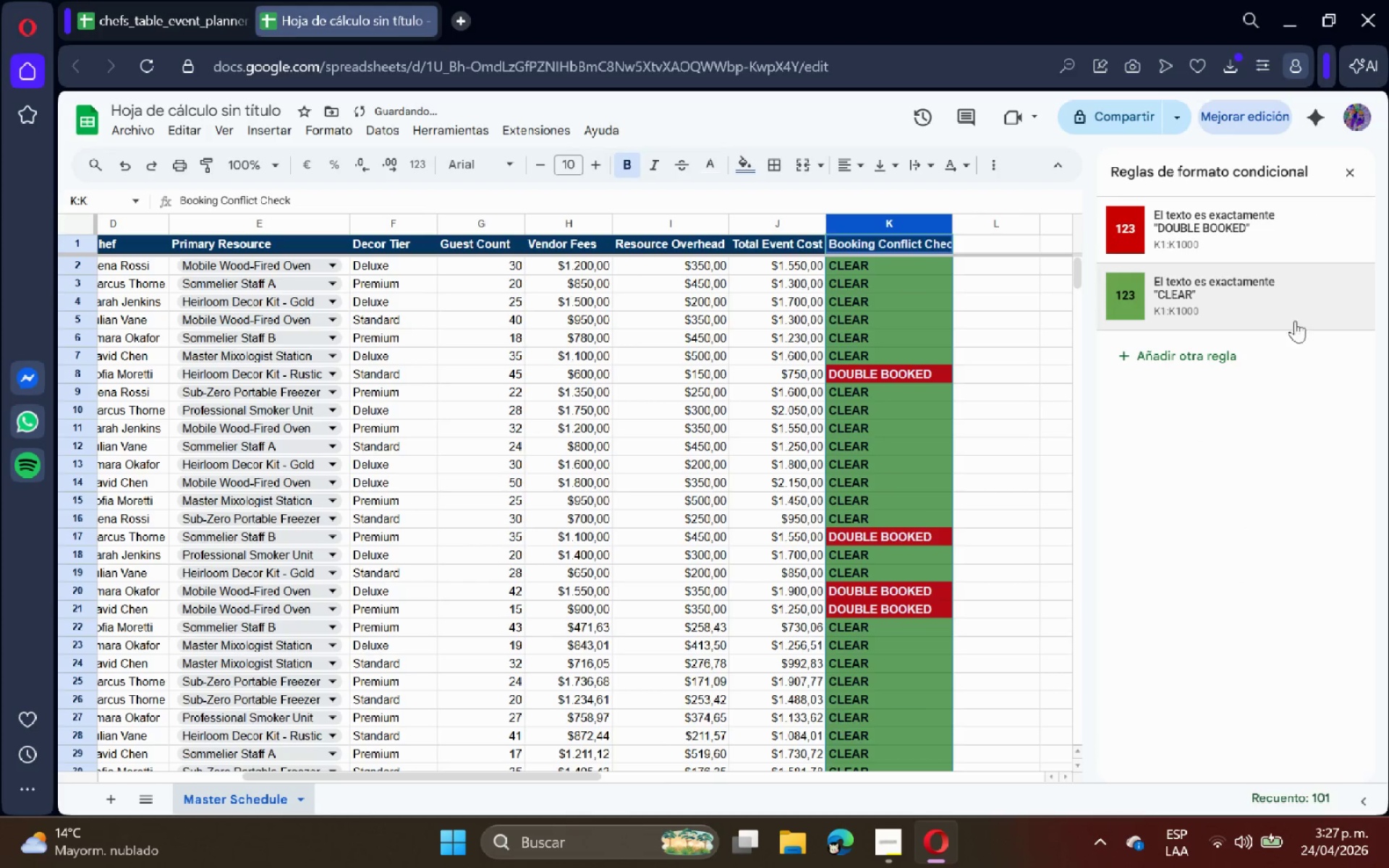 
left_click([1342, 180])
 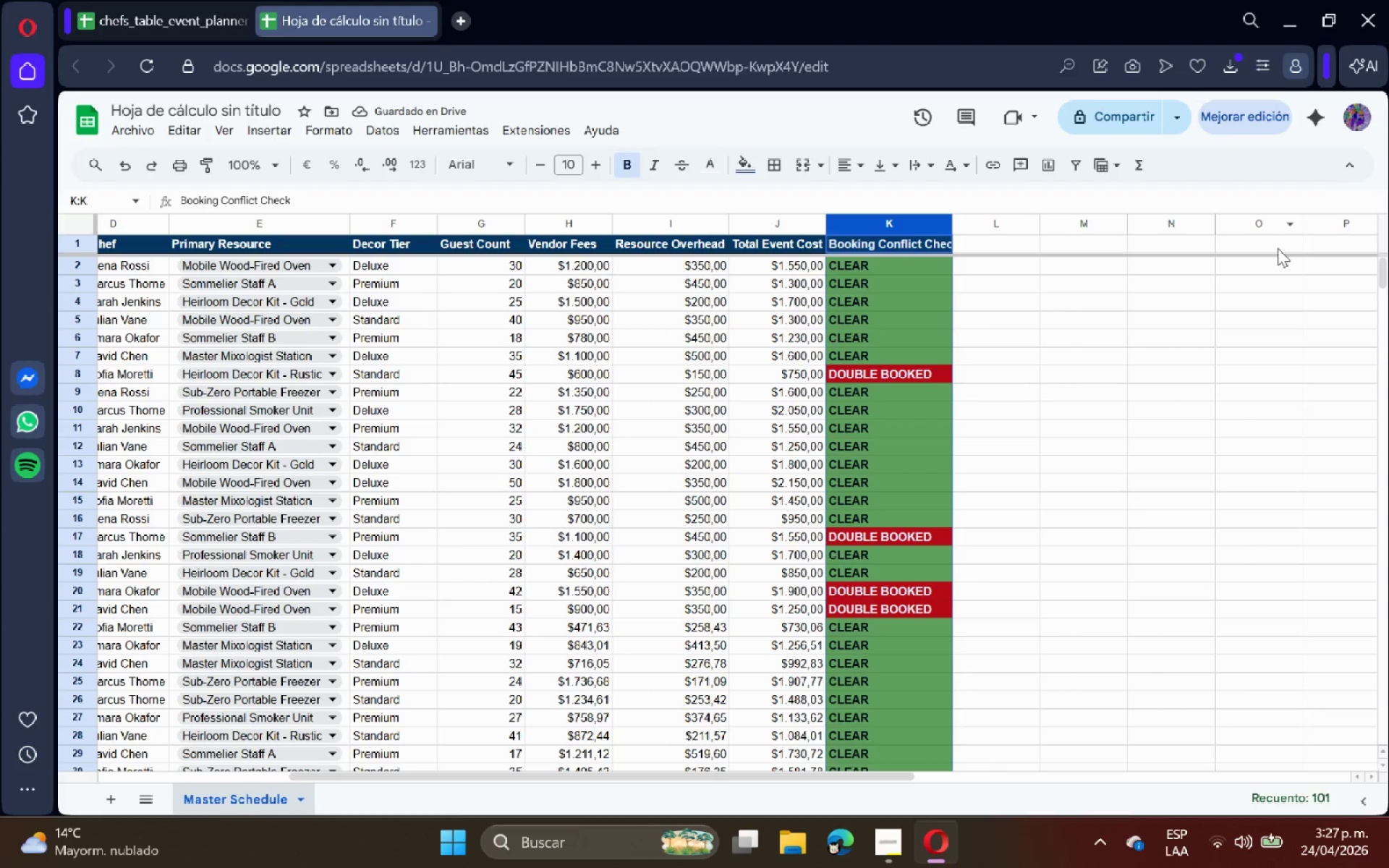 
left_click([731, 480])
 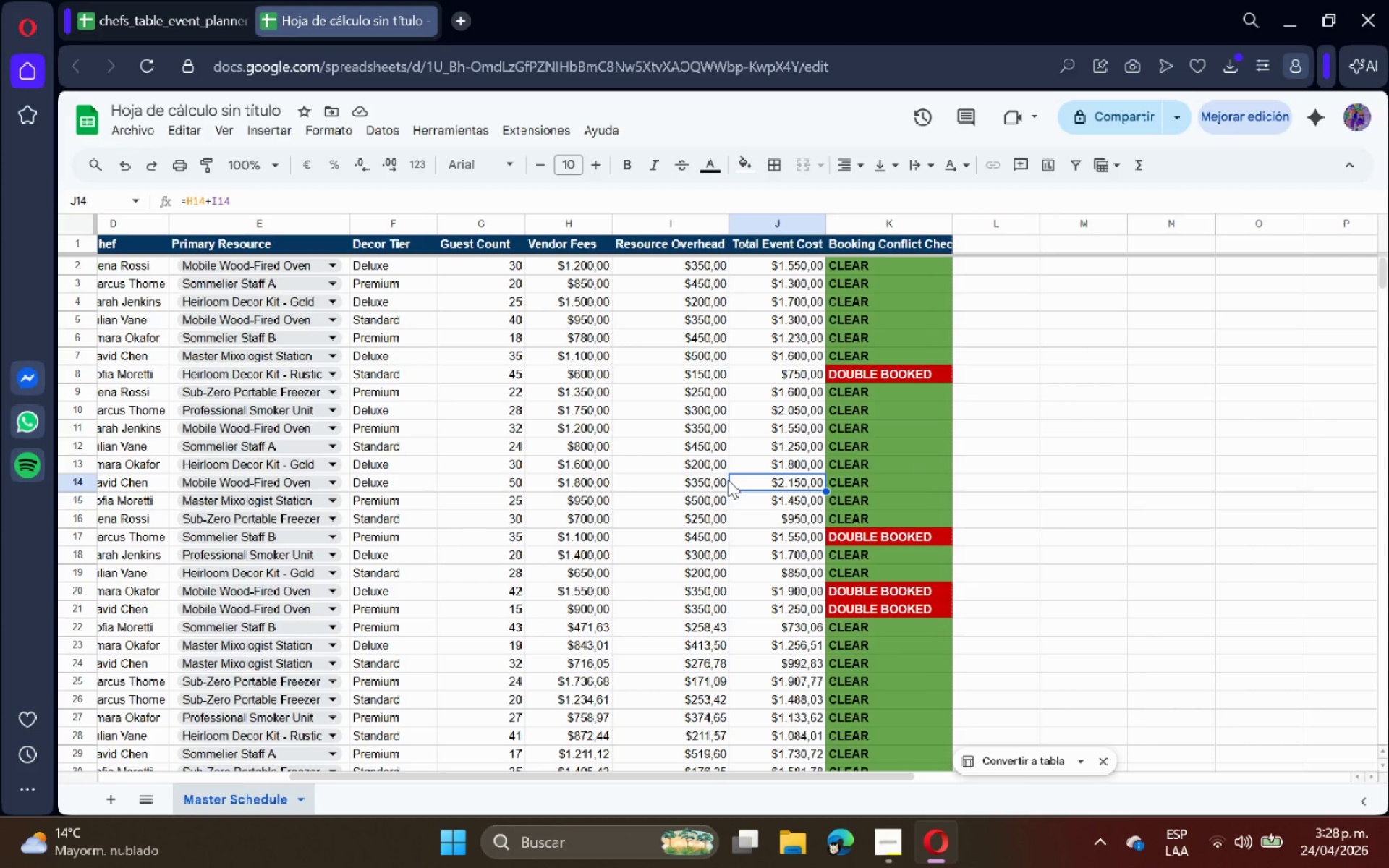 
wait(14.11)
 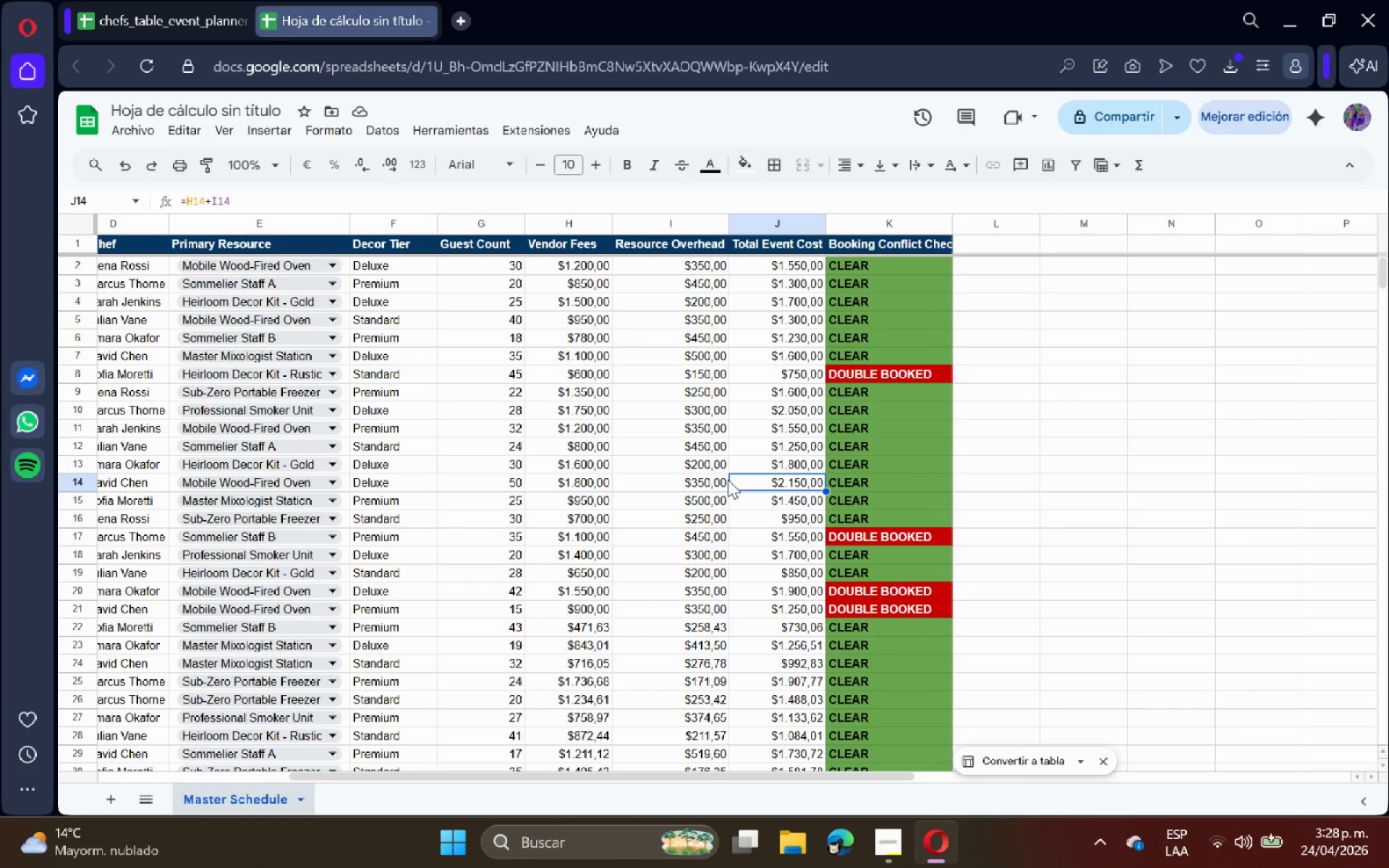 
left_click([244, 283])
 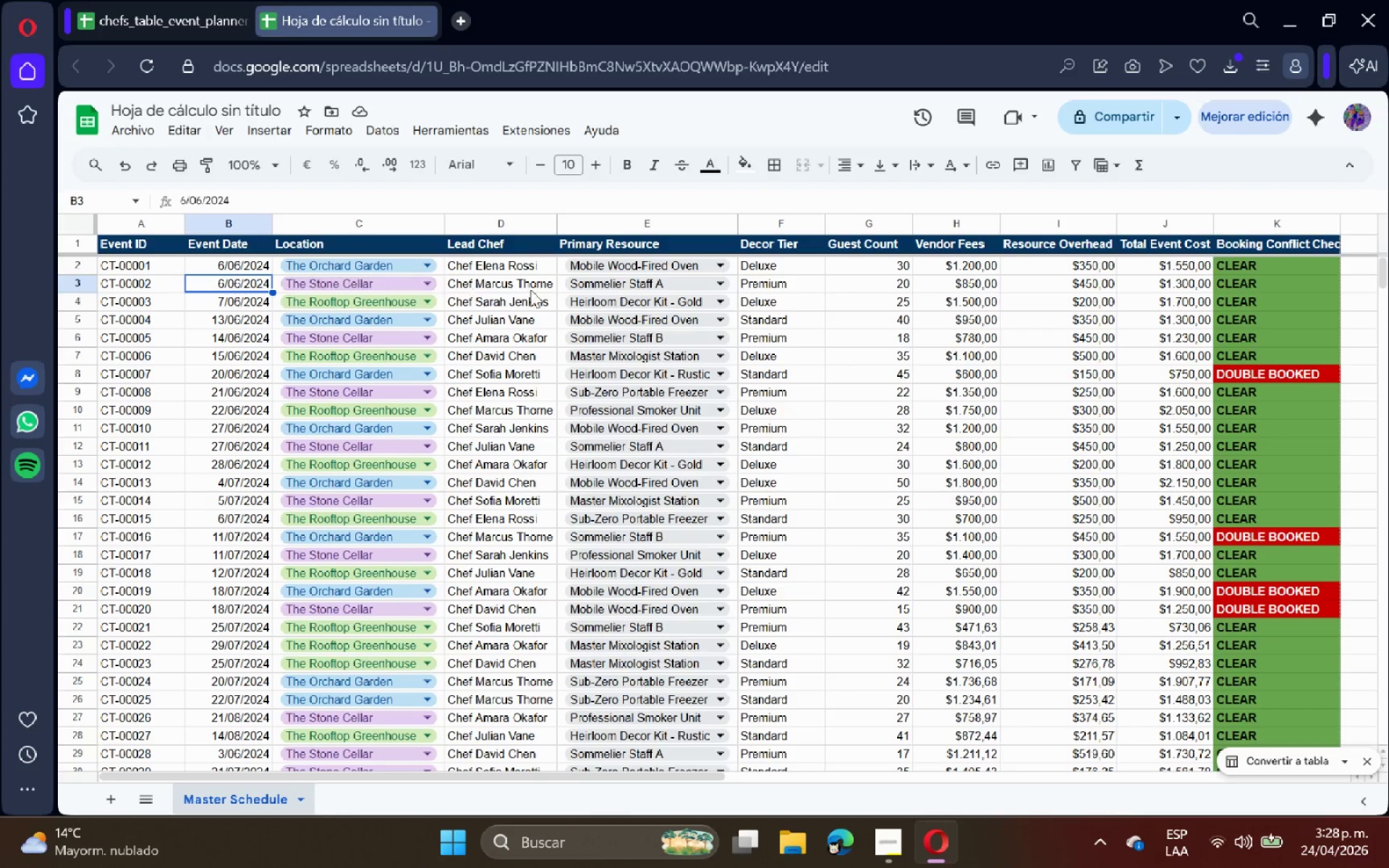 
wait(13.47)
 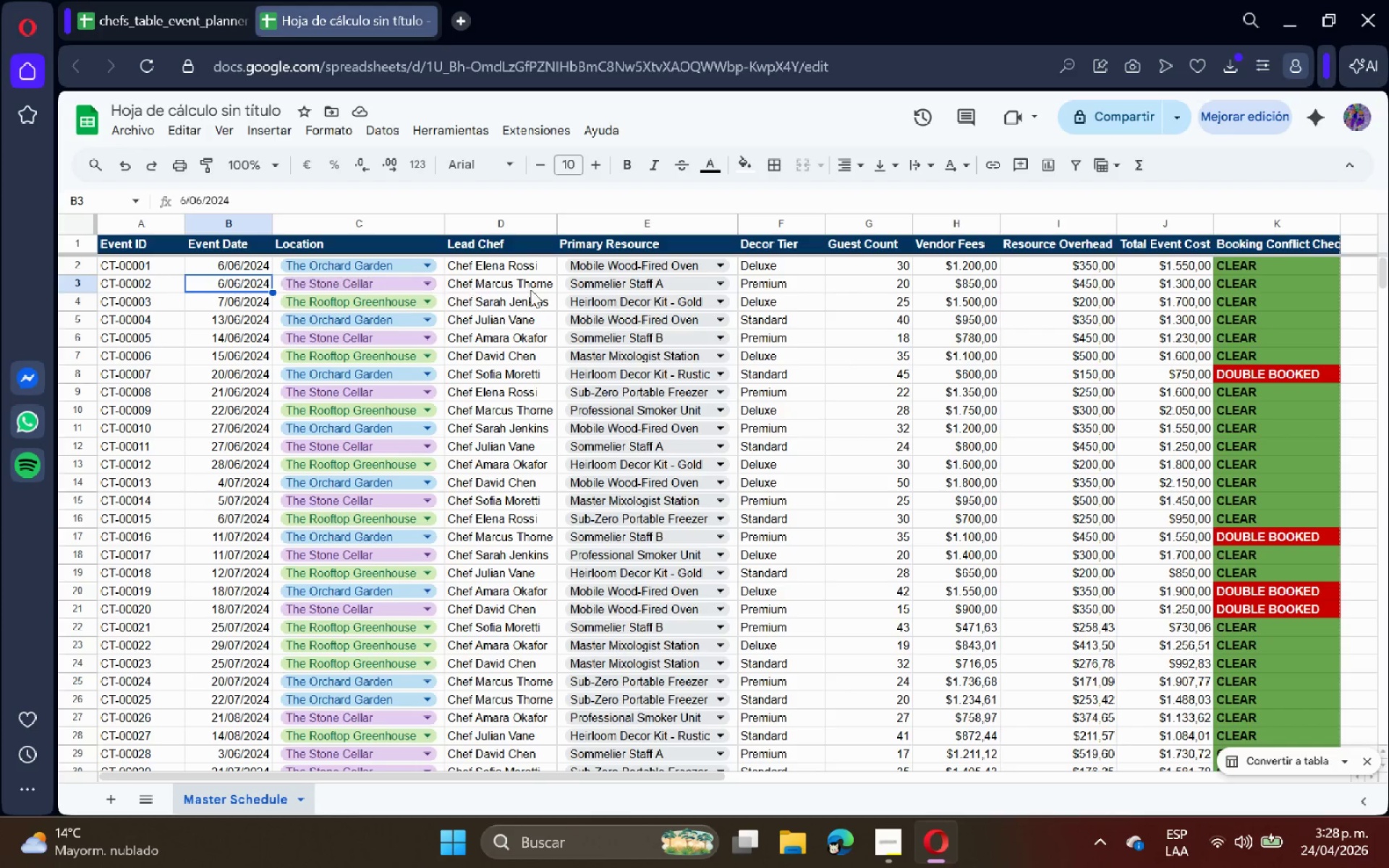 
left_click([624, 286])
 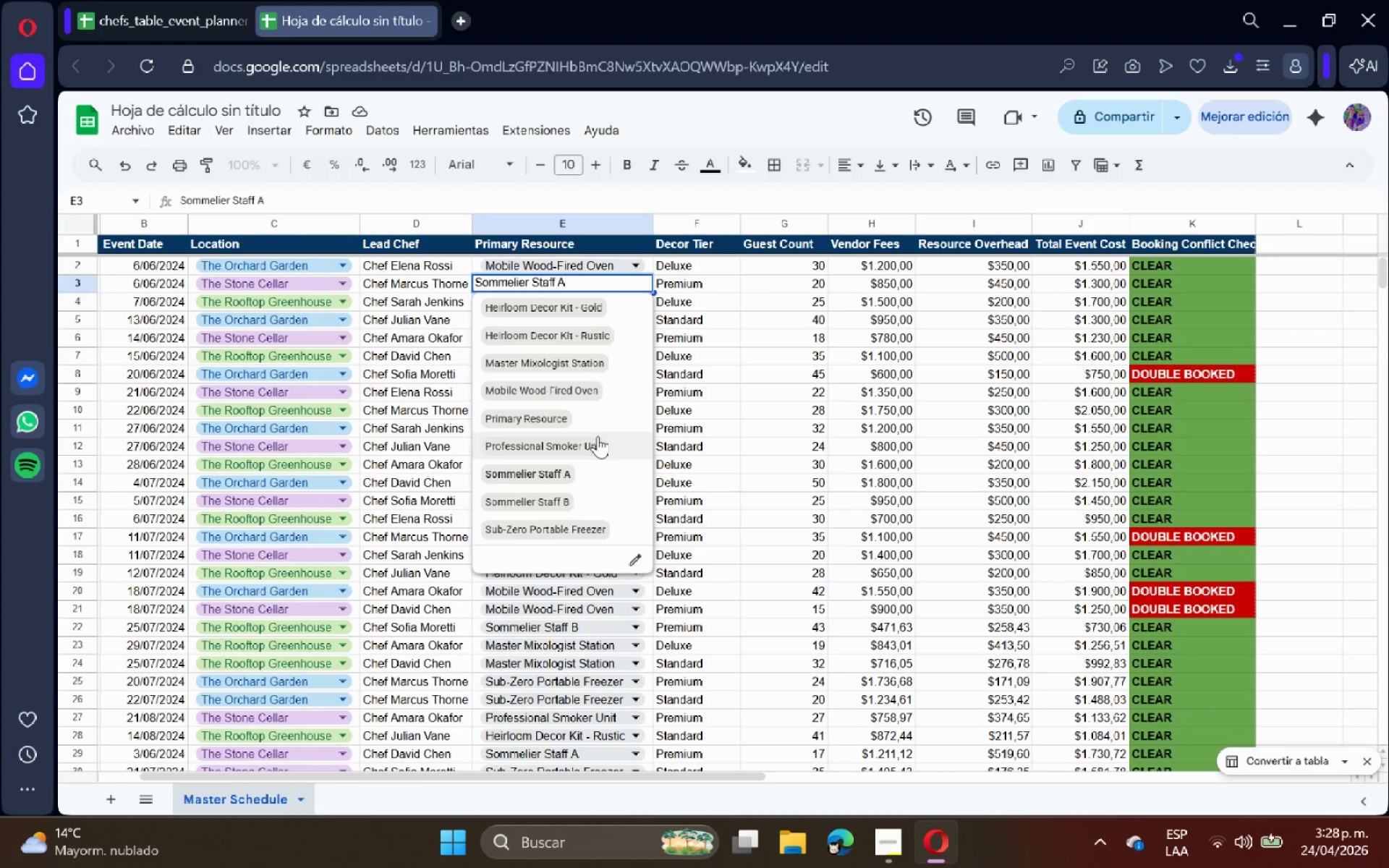 
left_click([572, 396])
 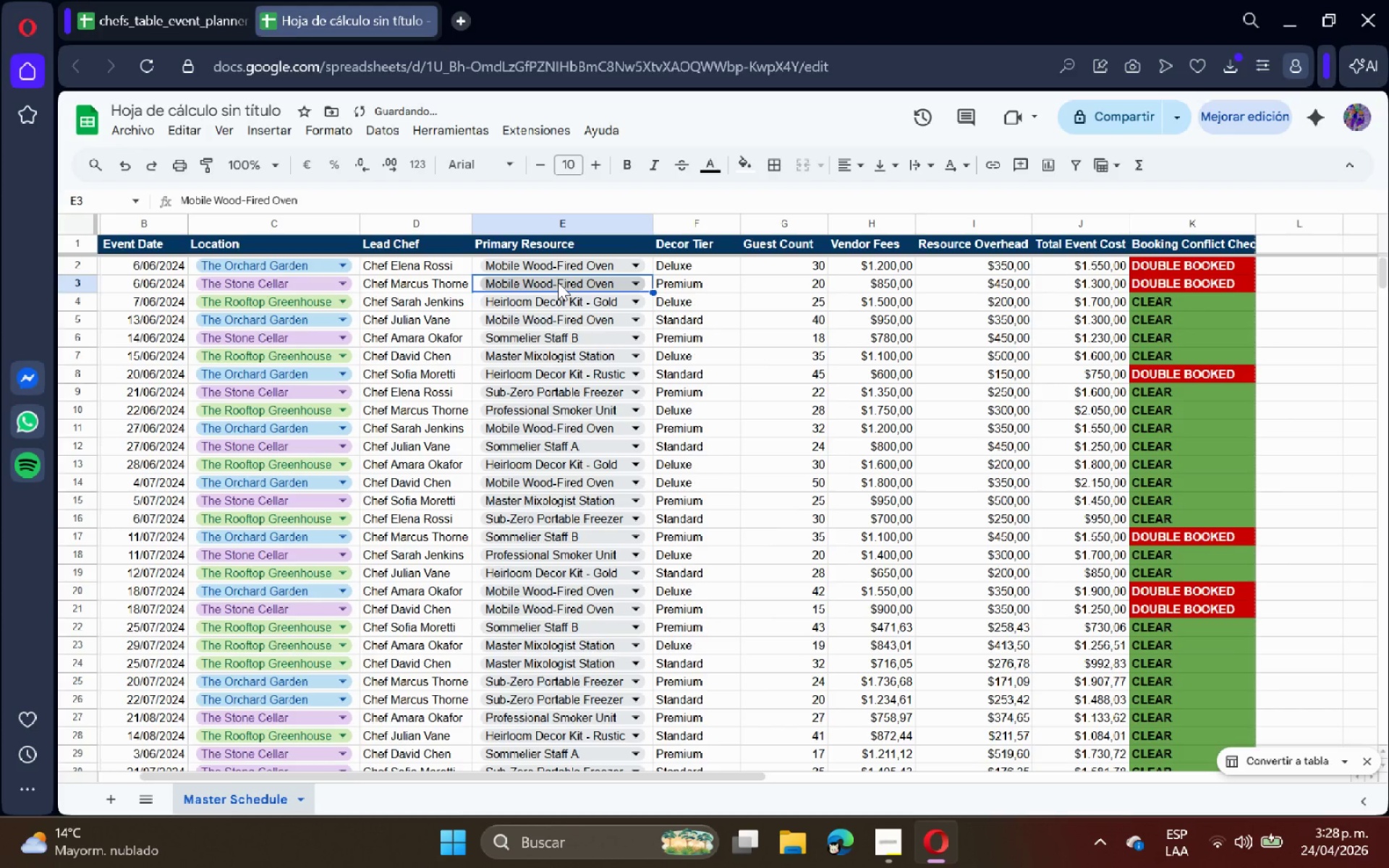 
key(Control+Z)
 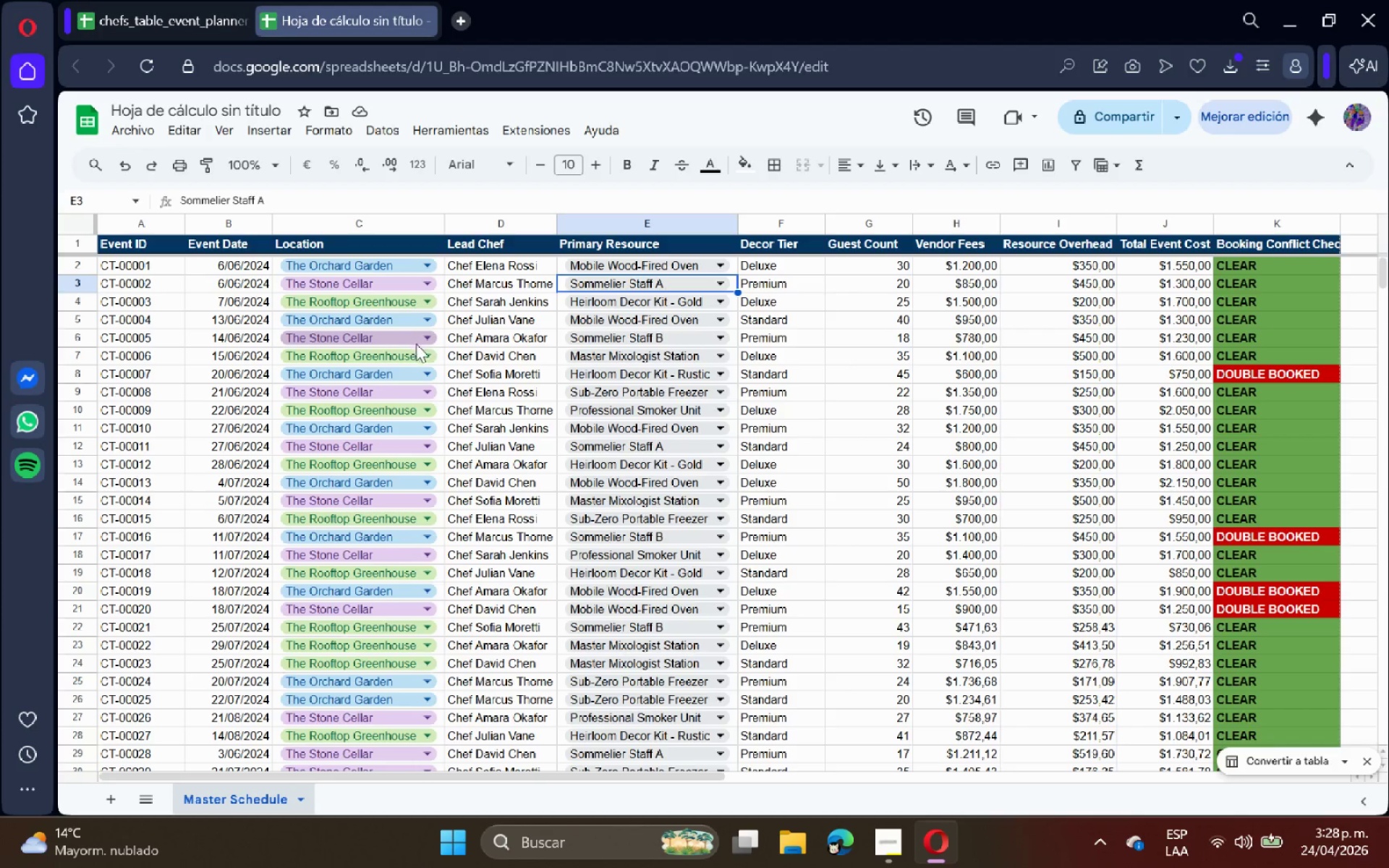 
wait(19.53)
 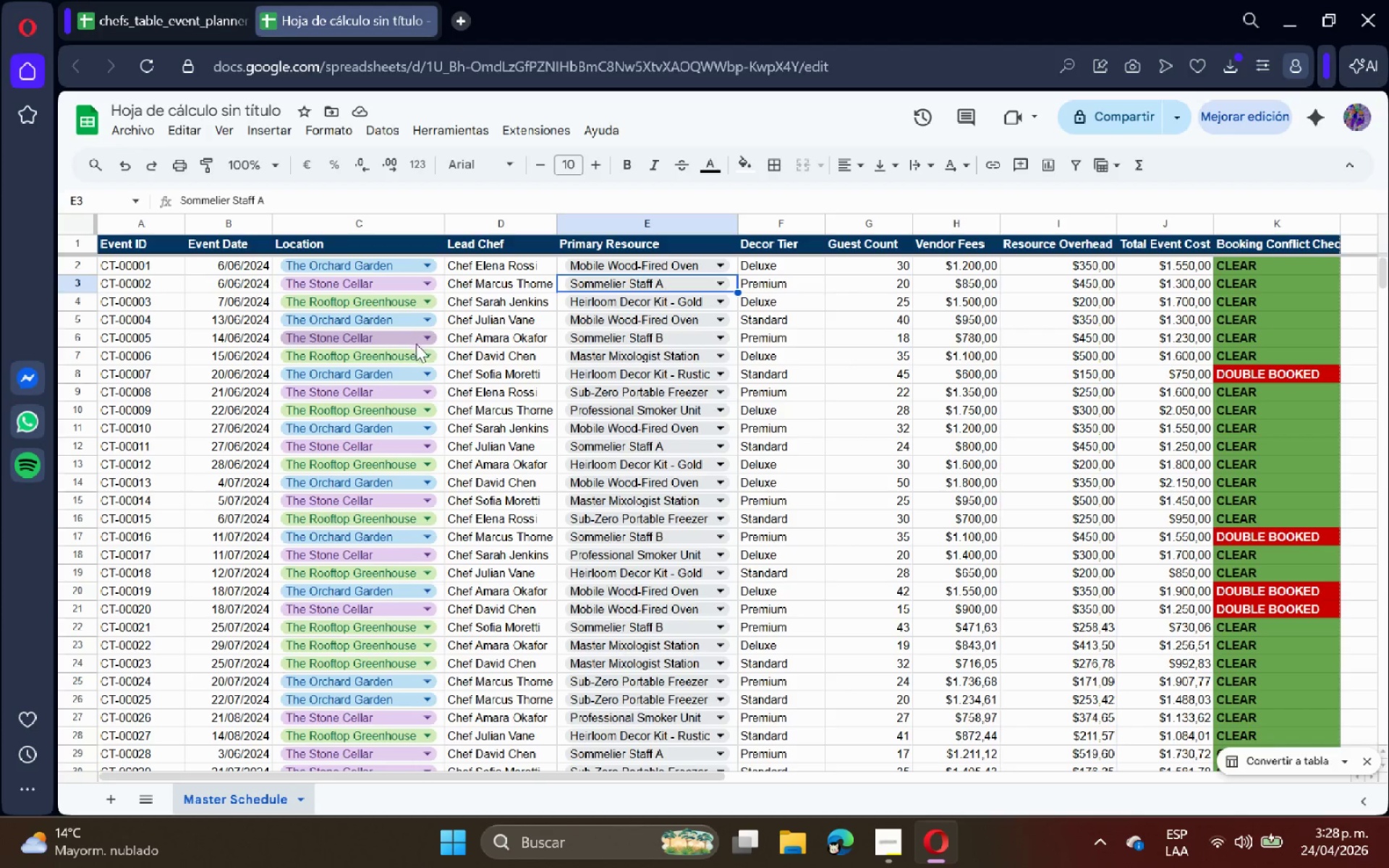 
left_click([244, 528])
 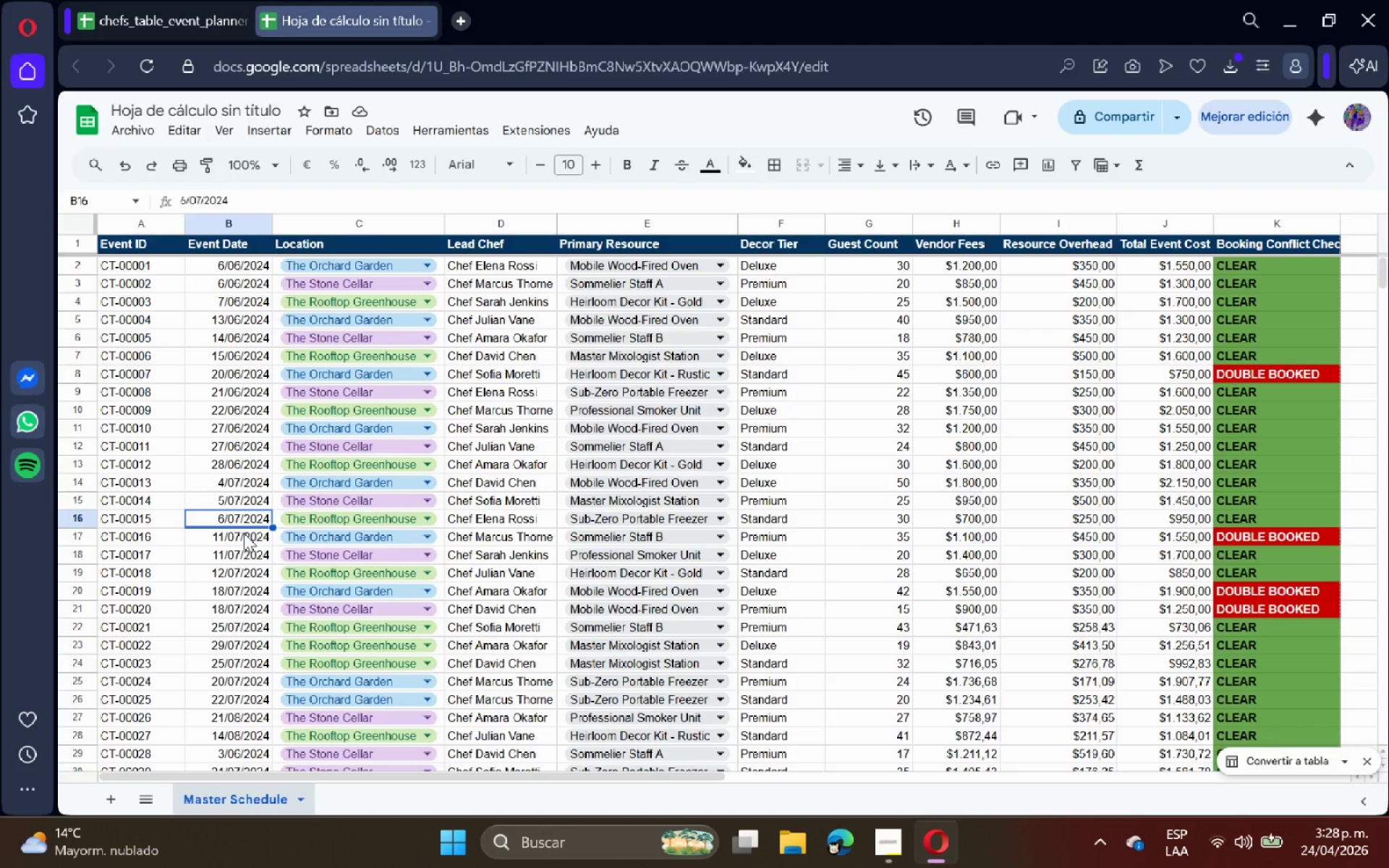 
left_click([244, 535])
 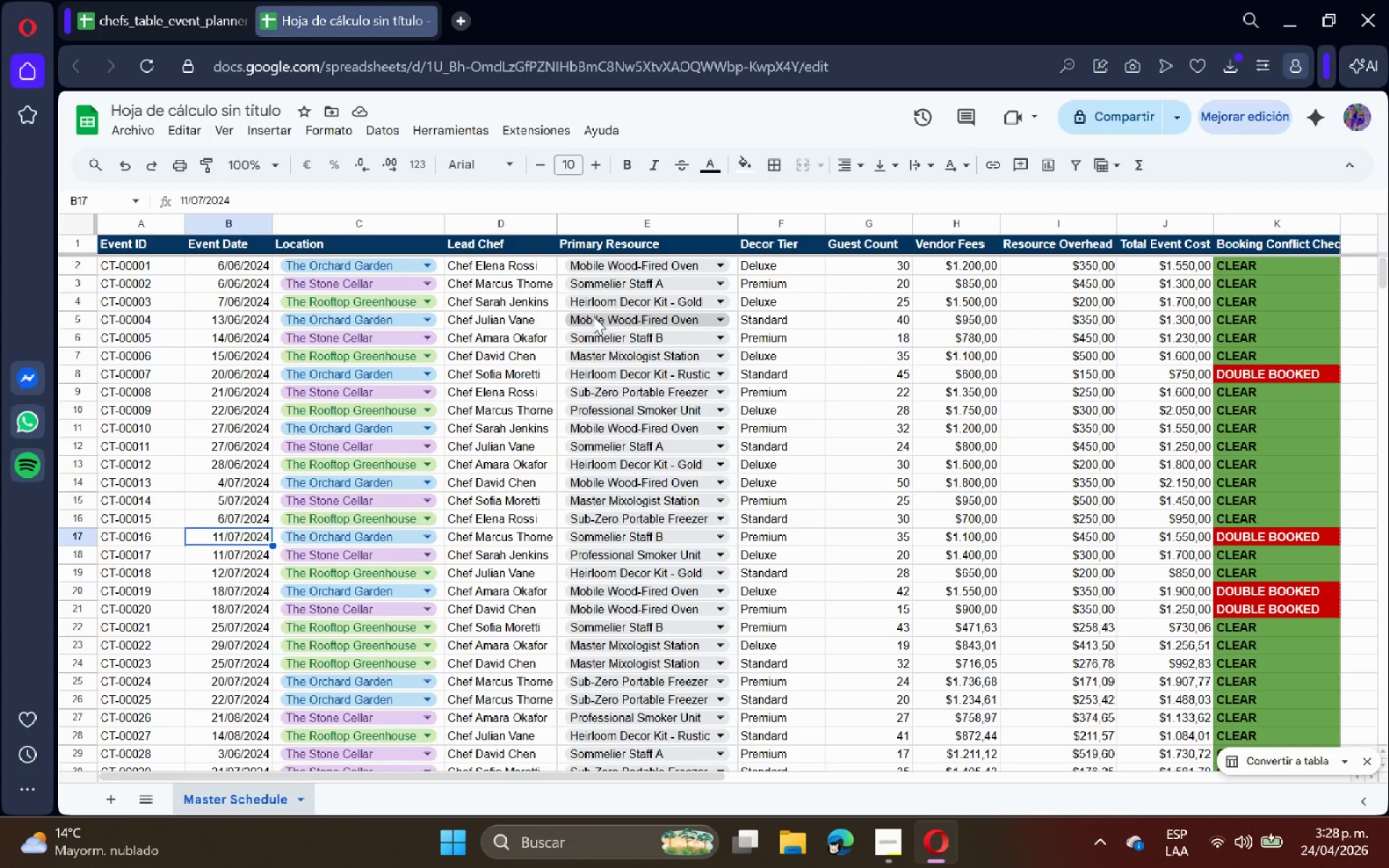 
left_click([605, 275])
 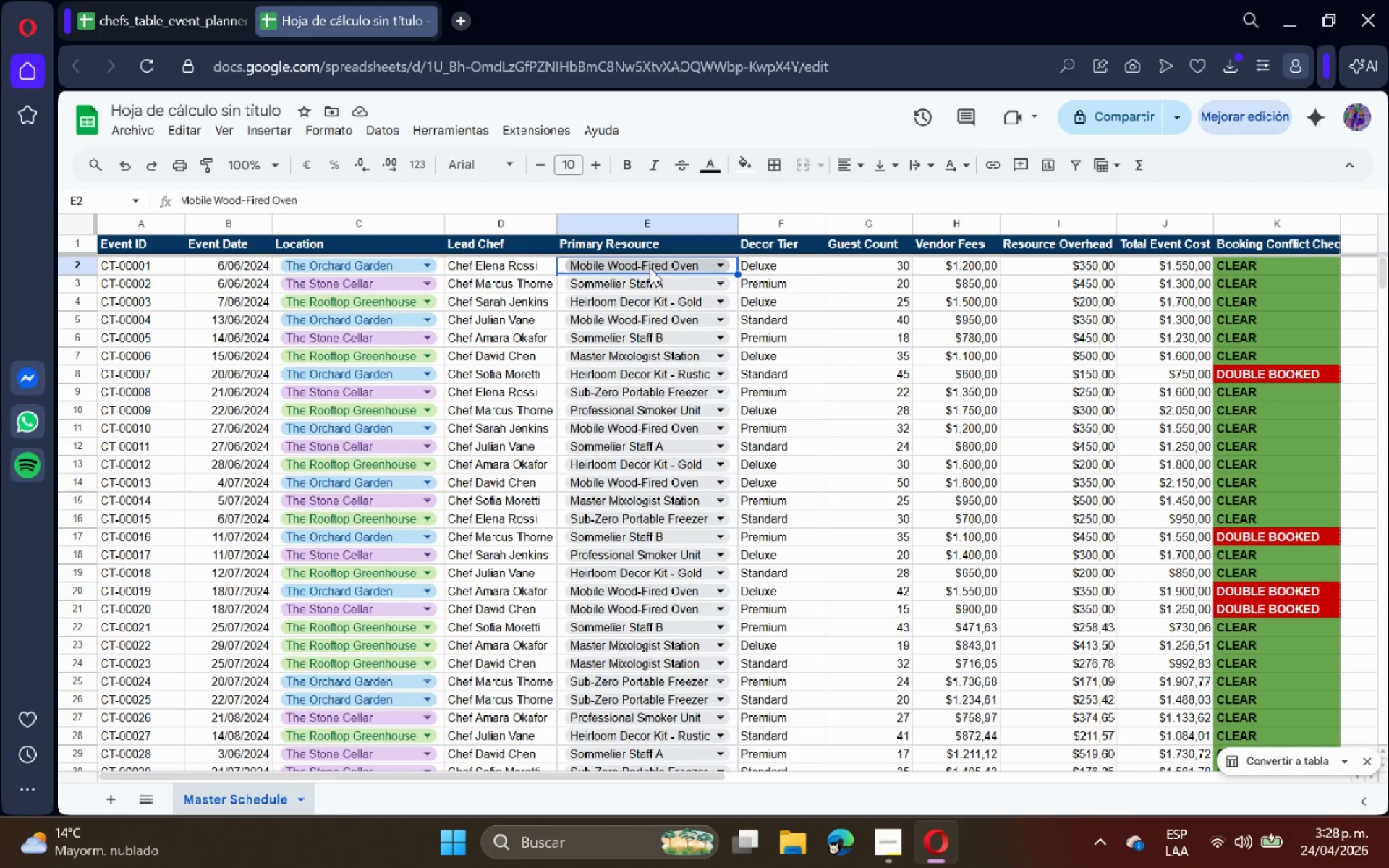 
left_click([649, 281])
 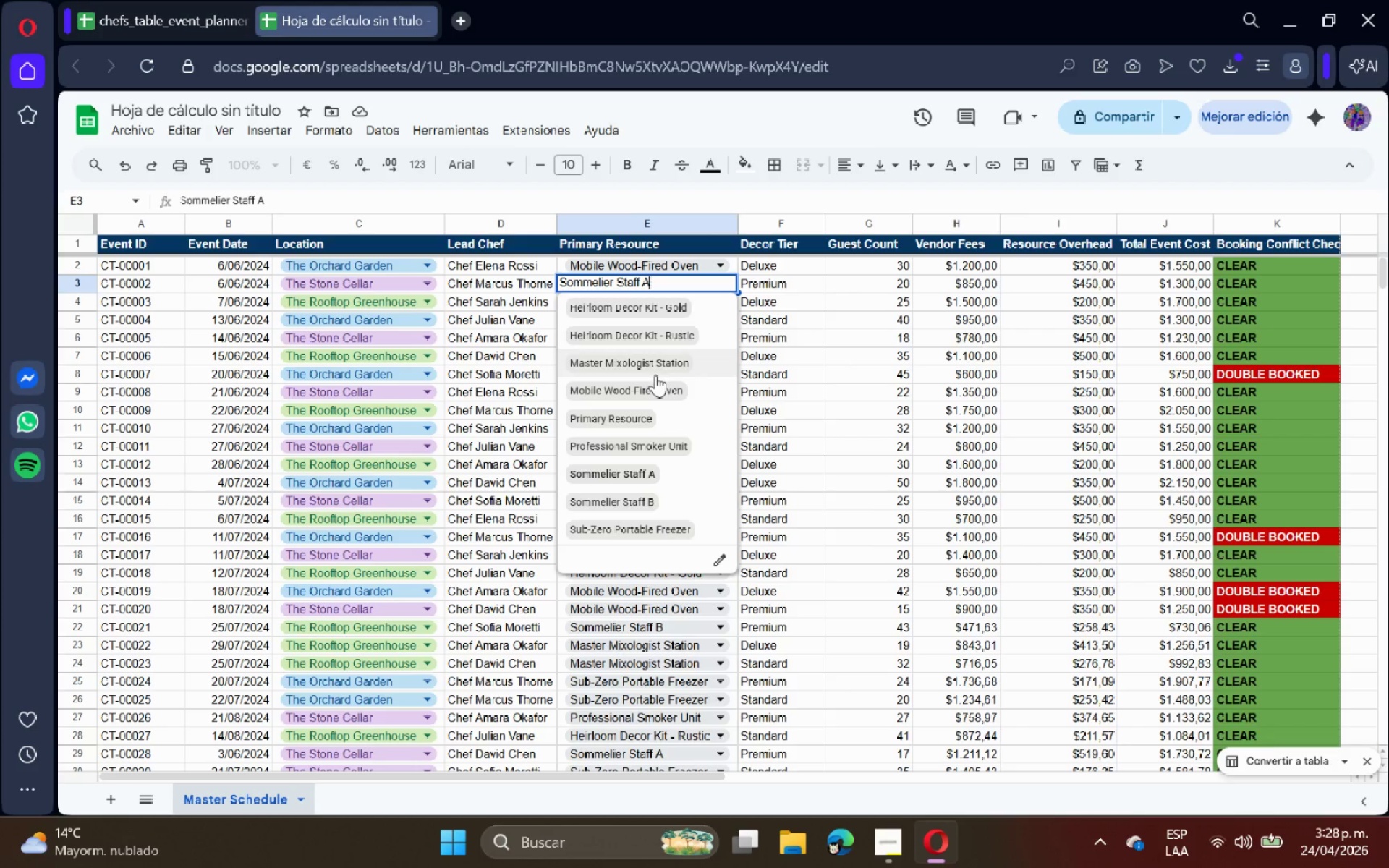 
left_click([651, 381])
 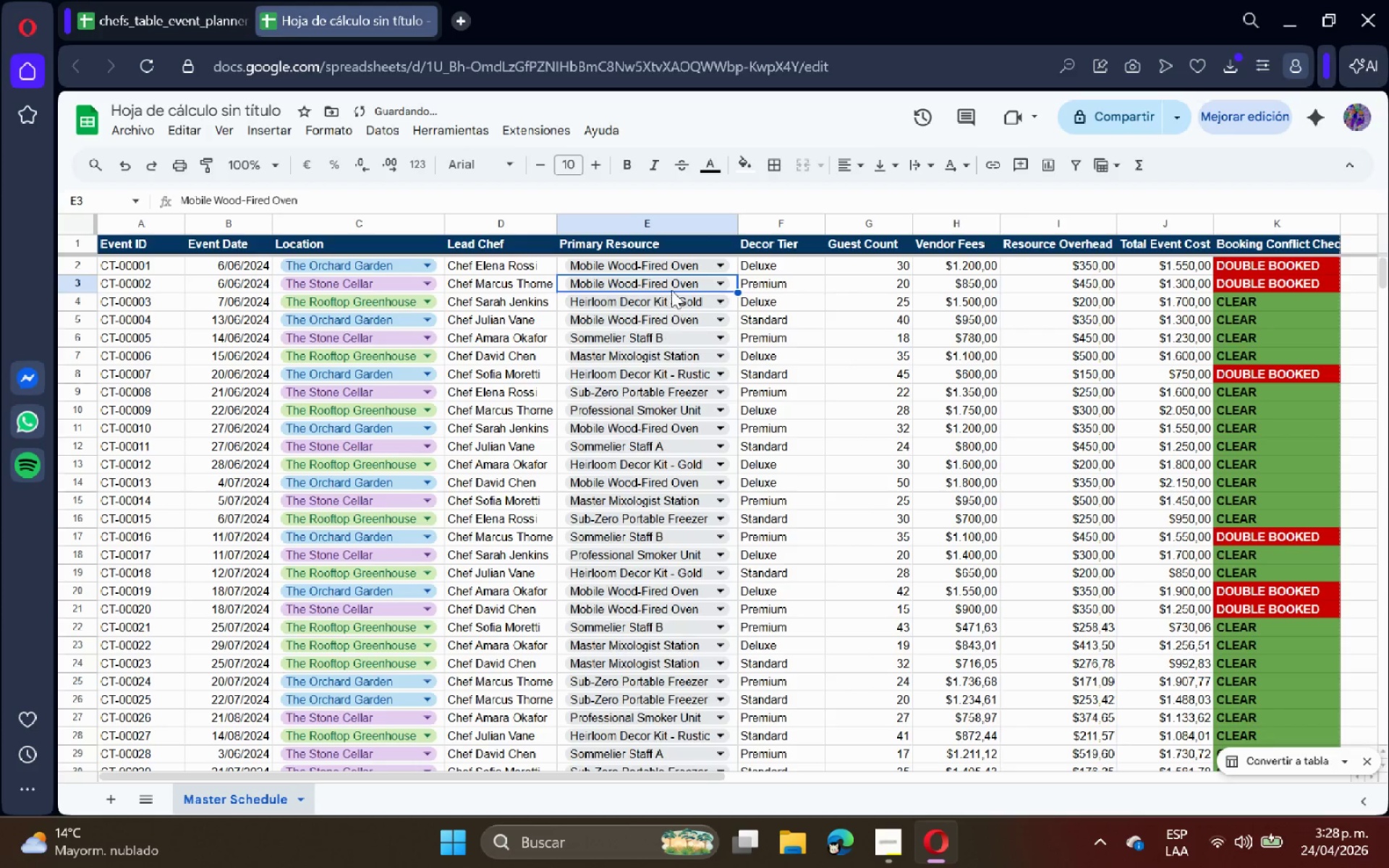 
left_click([671, 286])
 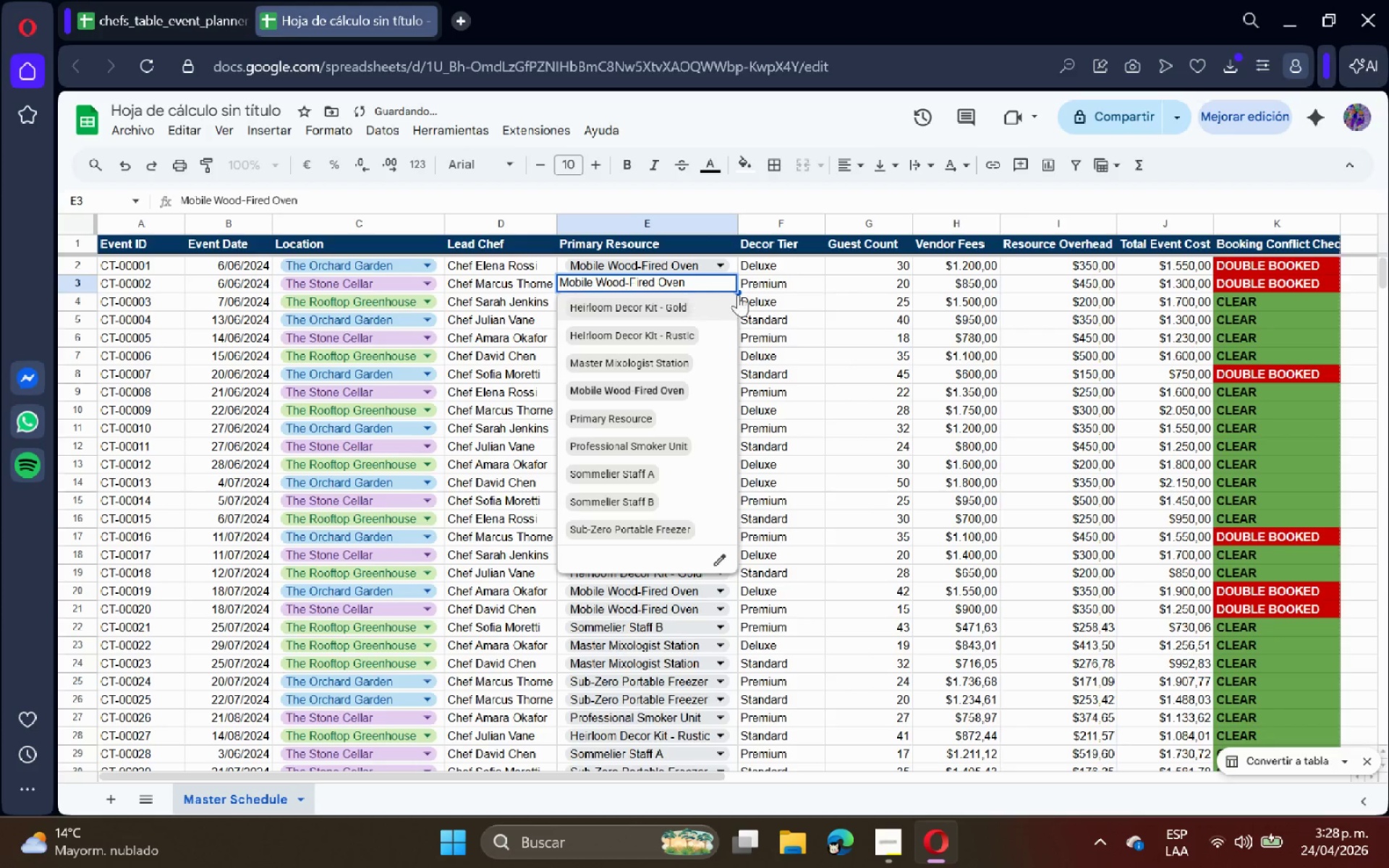 
left_click([778, 286])
 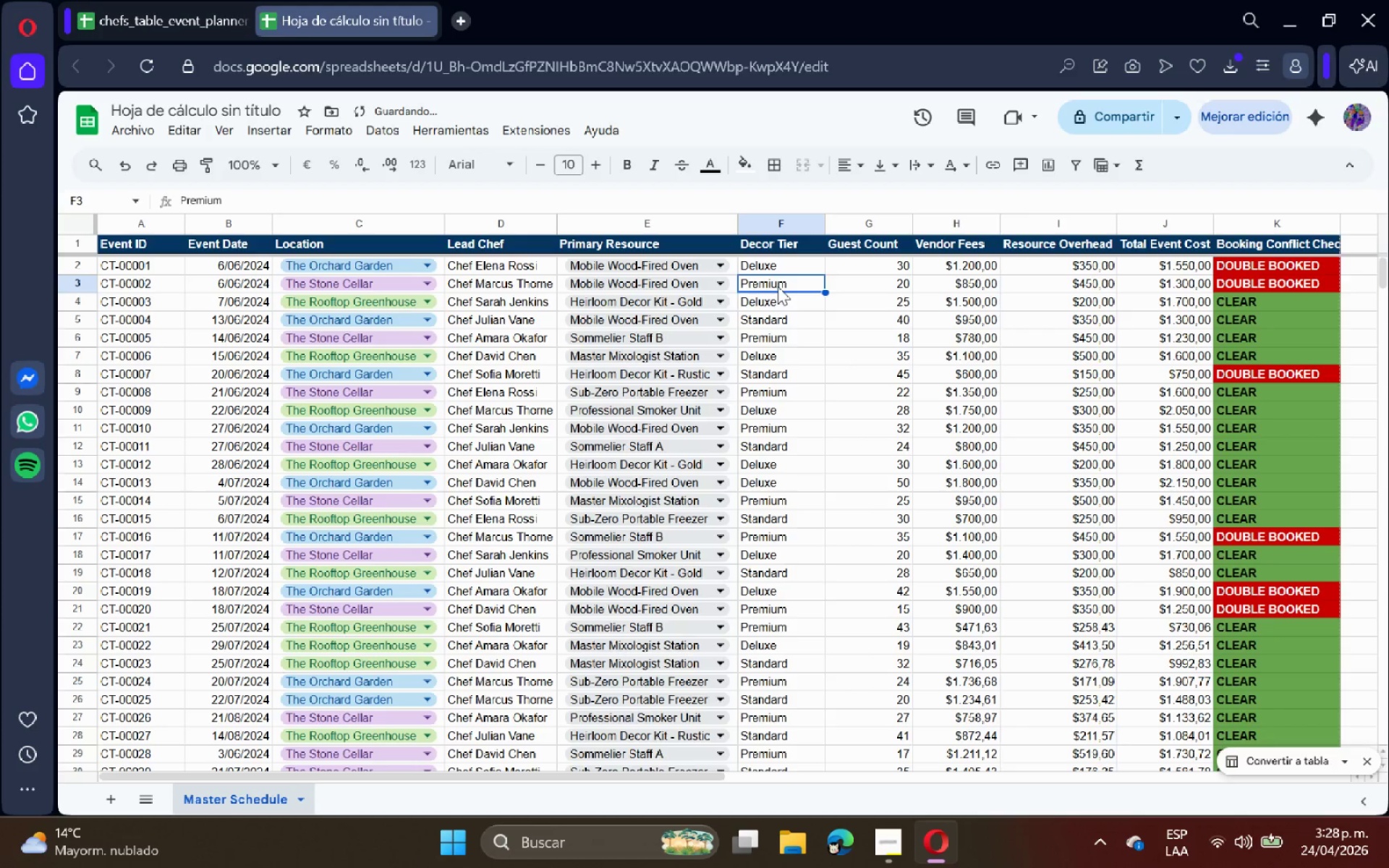 
key(Control+X)
 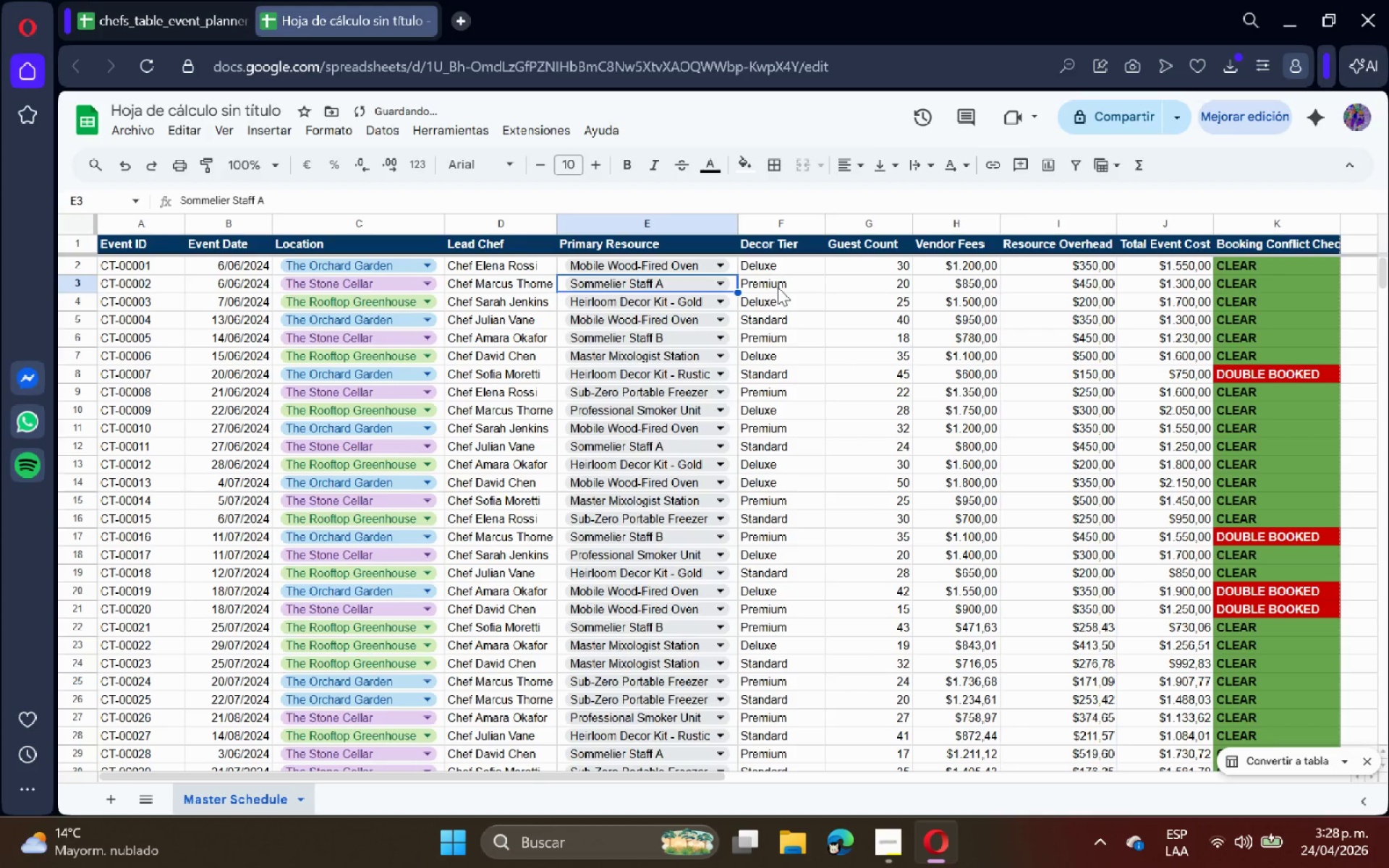 
key(Control+Z)
 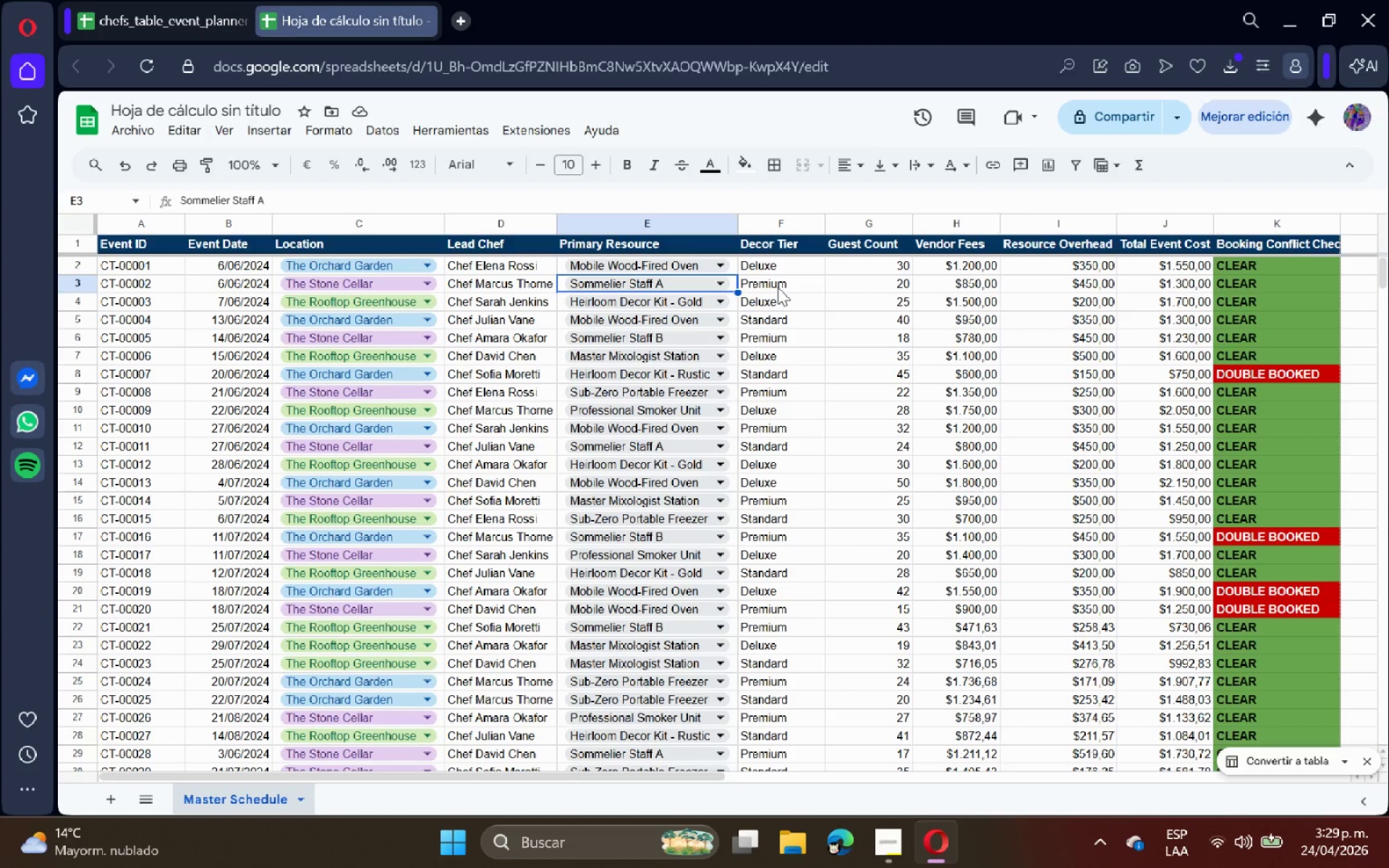 
wait(7.72)
 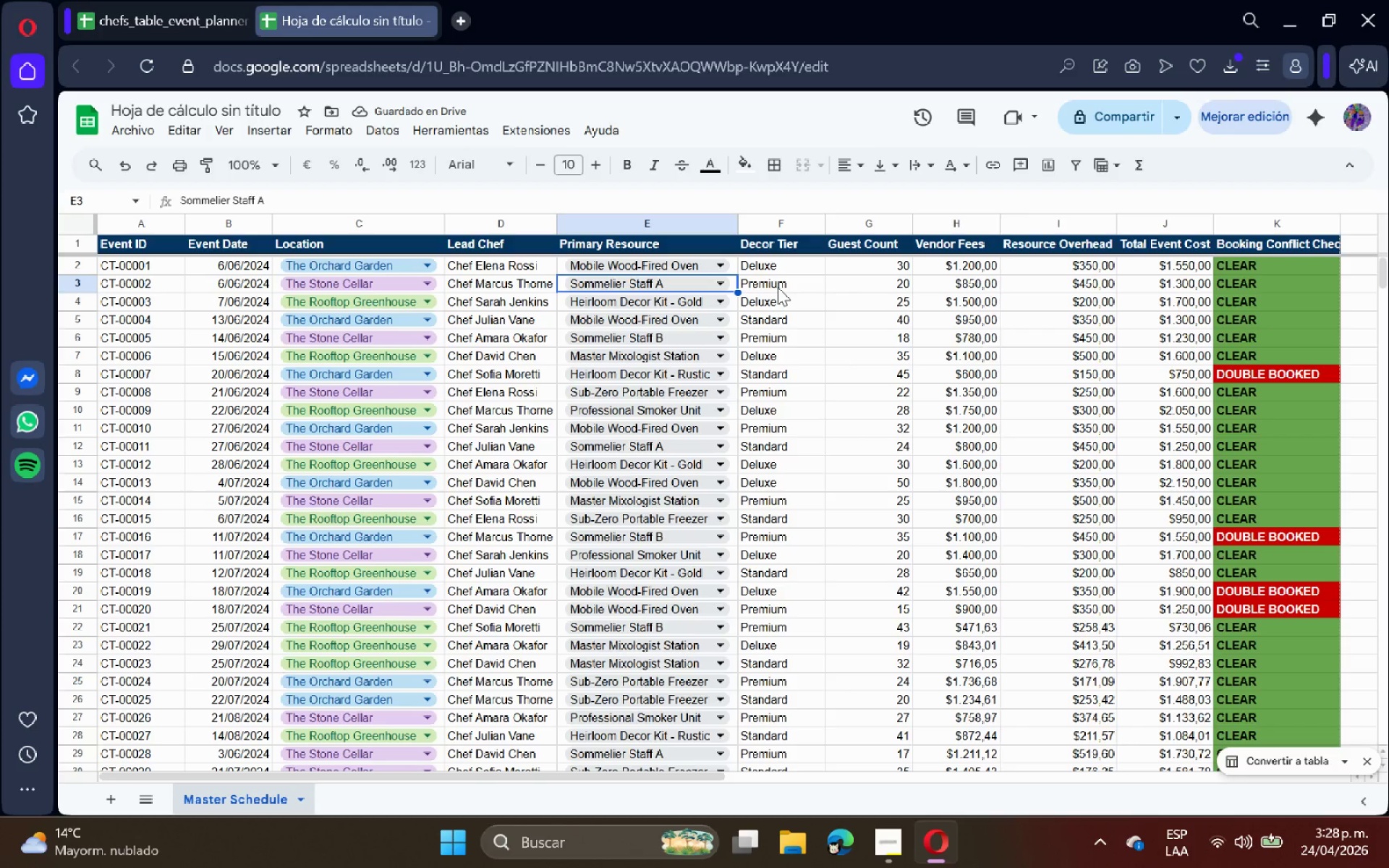 
left_click([101, 799])
 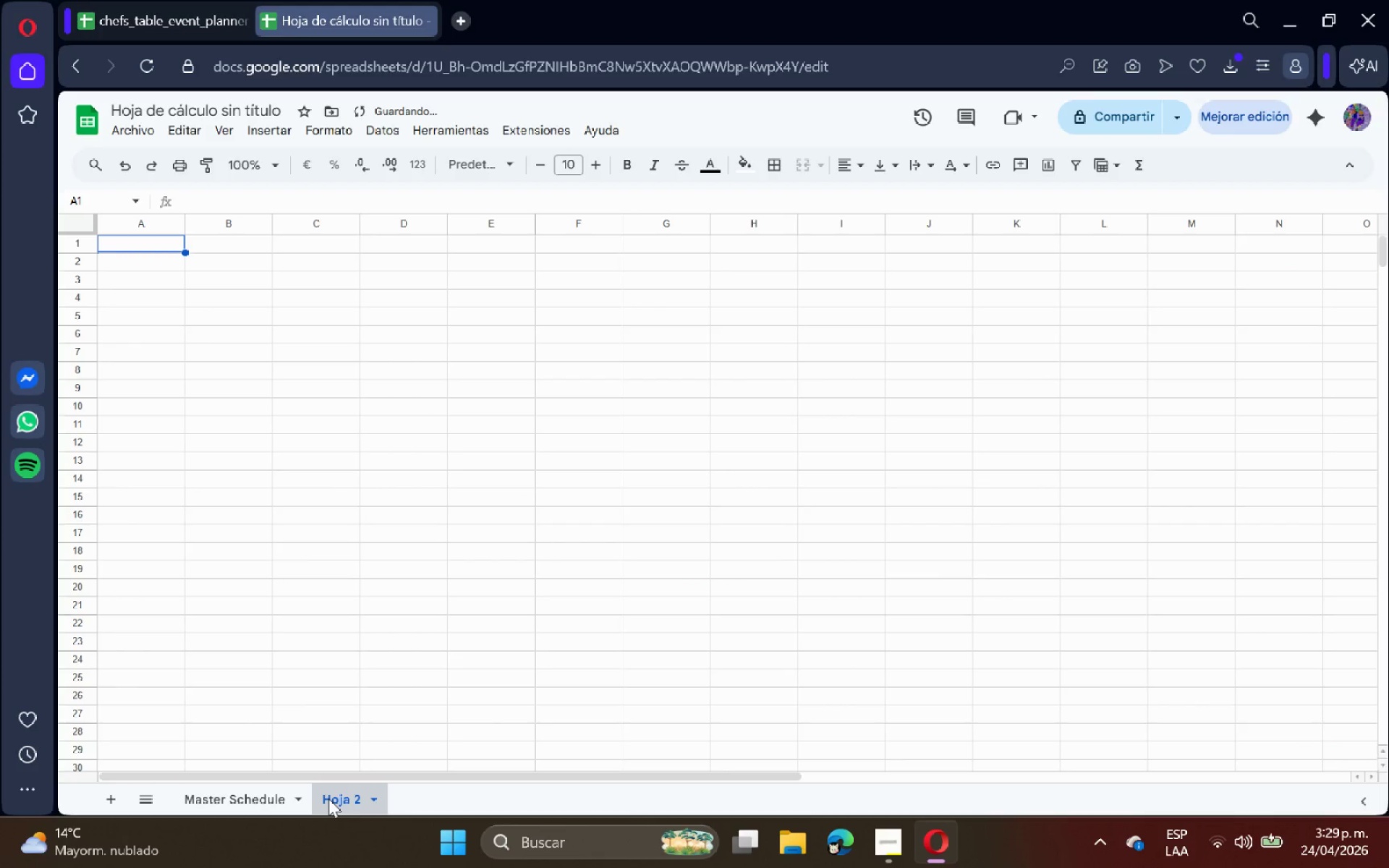 
double_click([328, 799])
 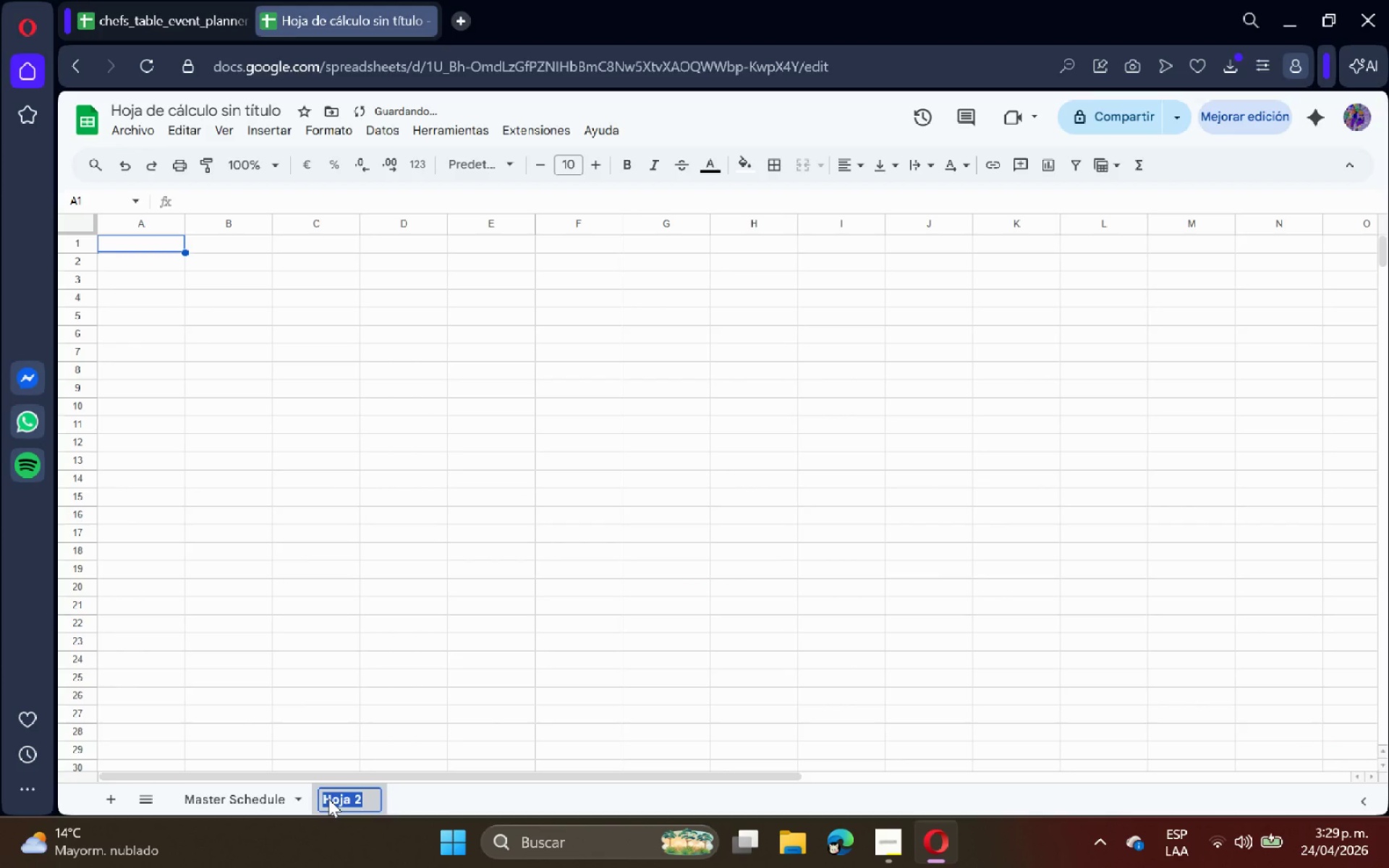 
type(Ana)
 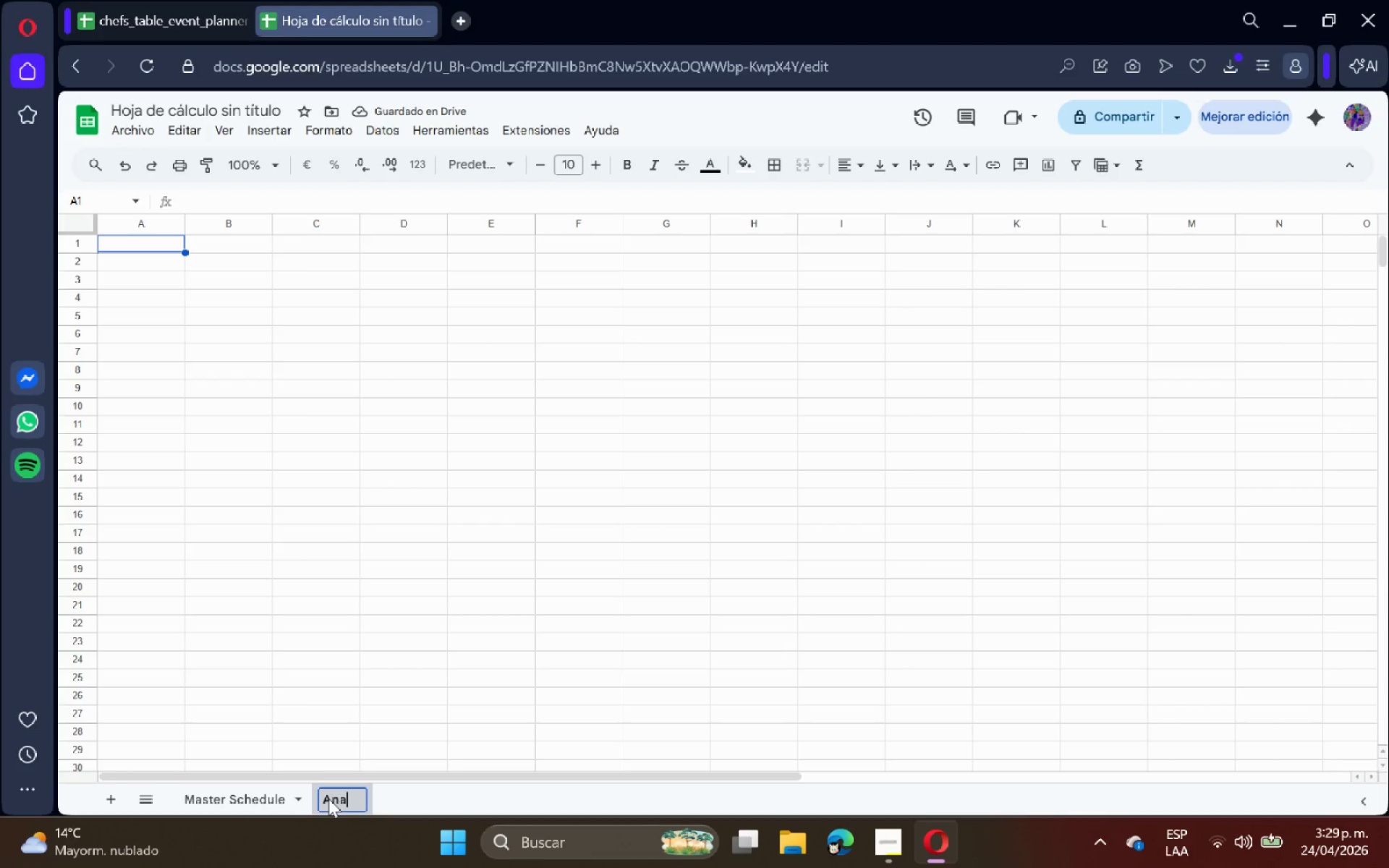 
type(lytics)
 